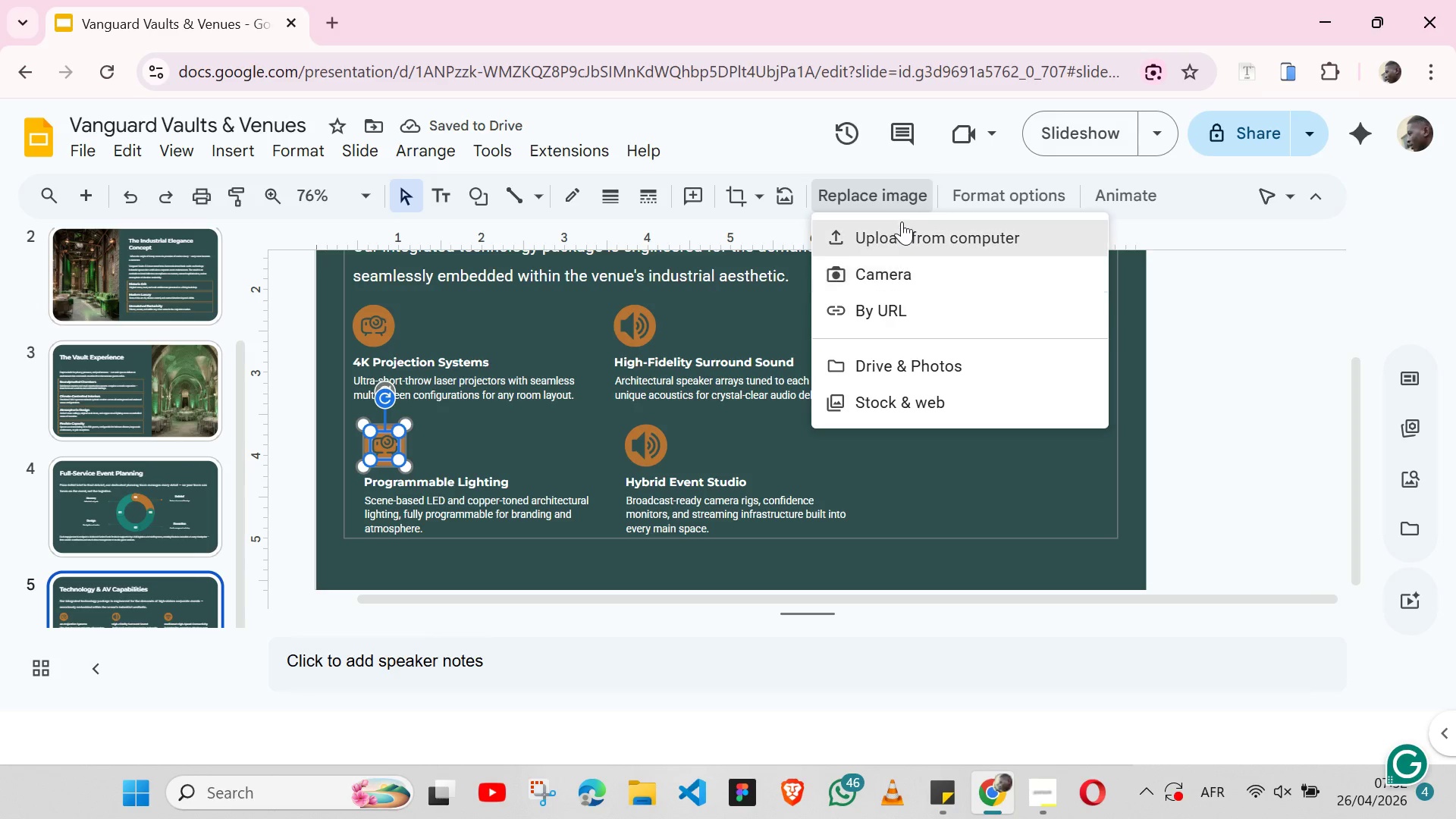 
left_click([902, 221])
 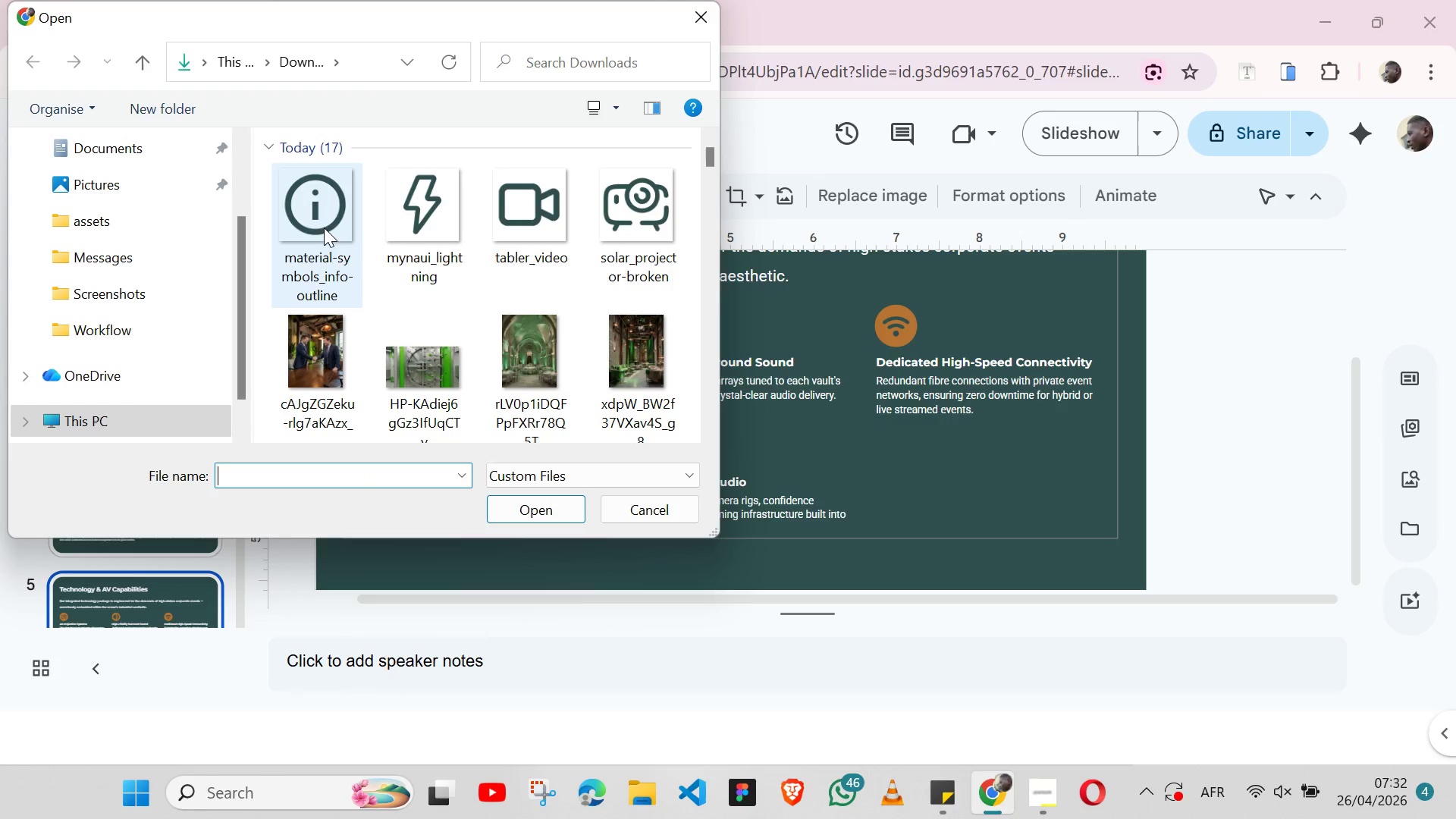 
left_click([397, 227])
 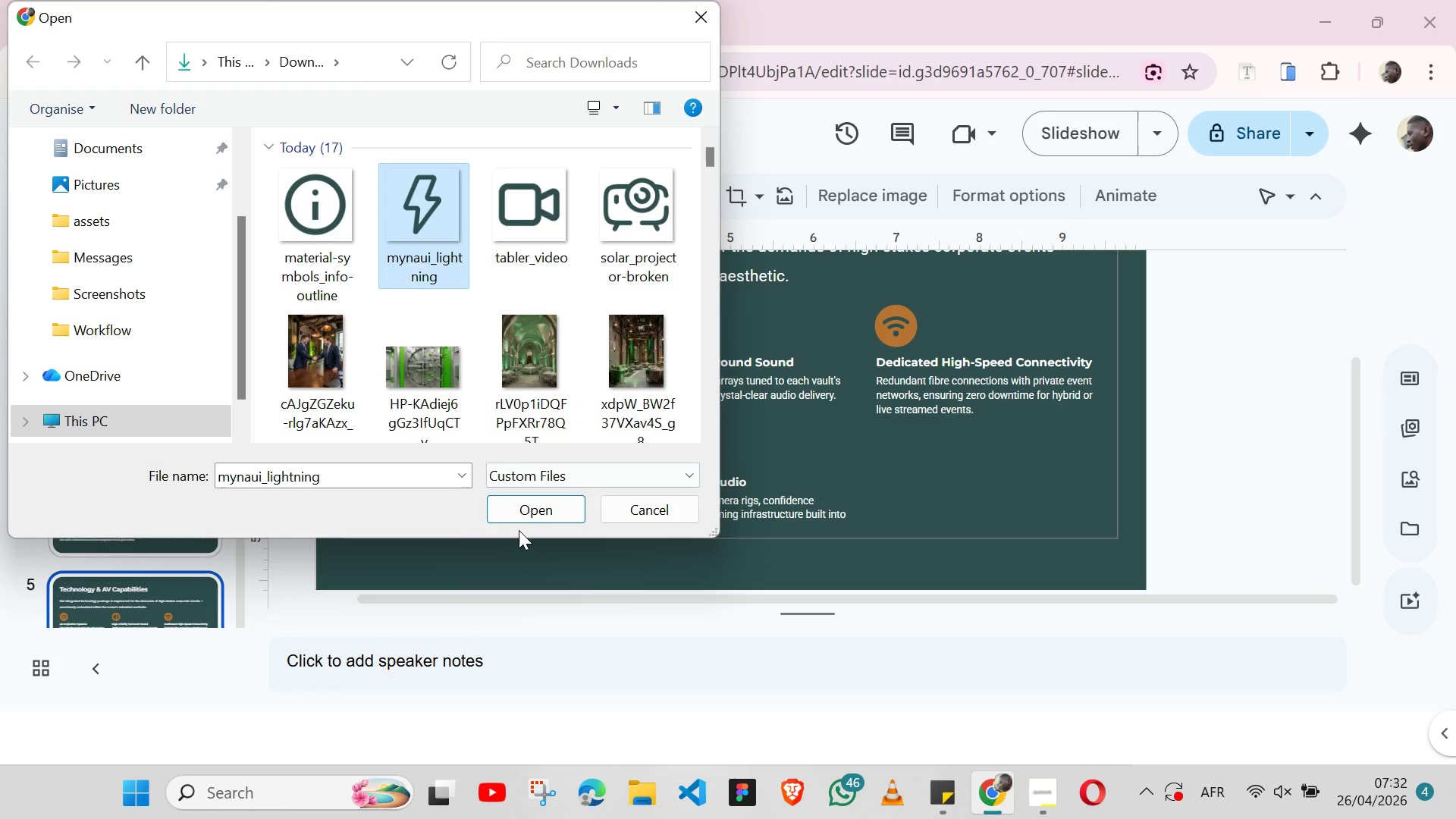 
left_click([543, 511])
 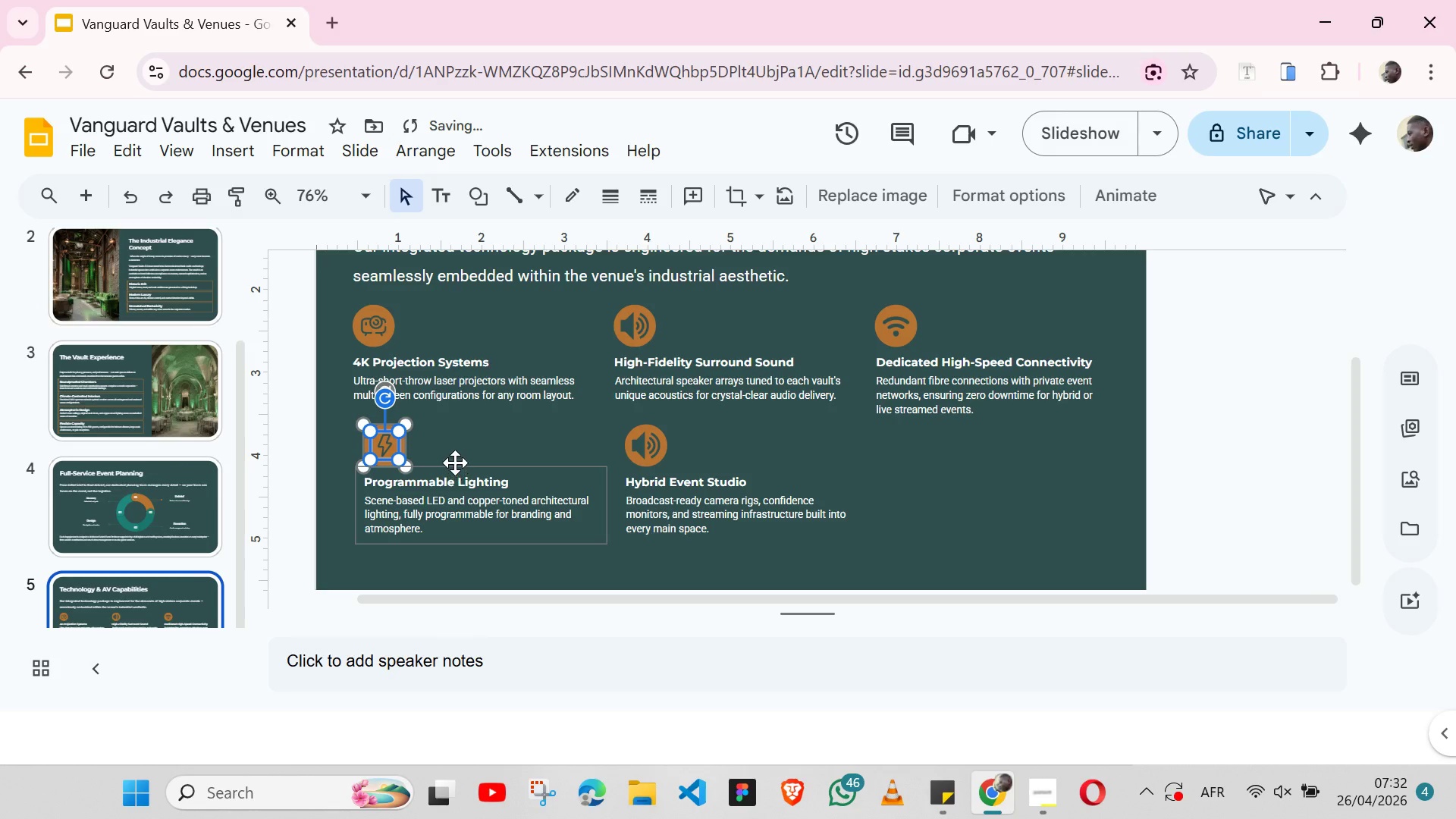 
left_click([415, 444])
 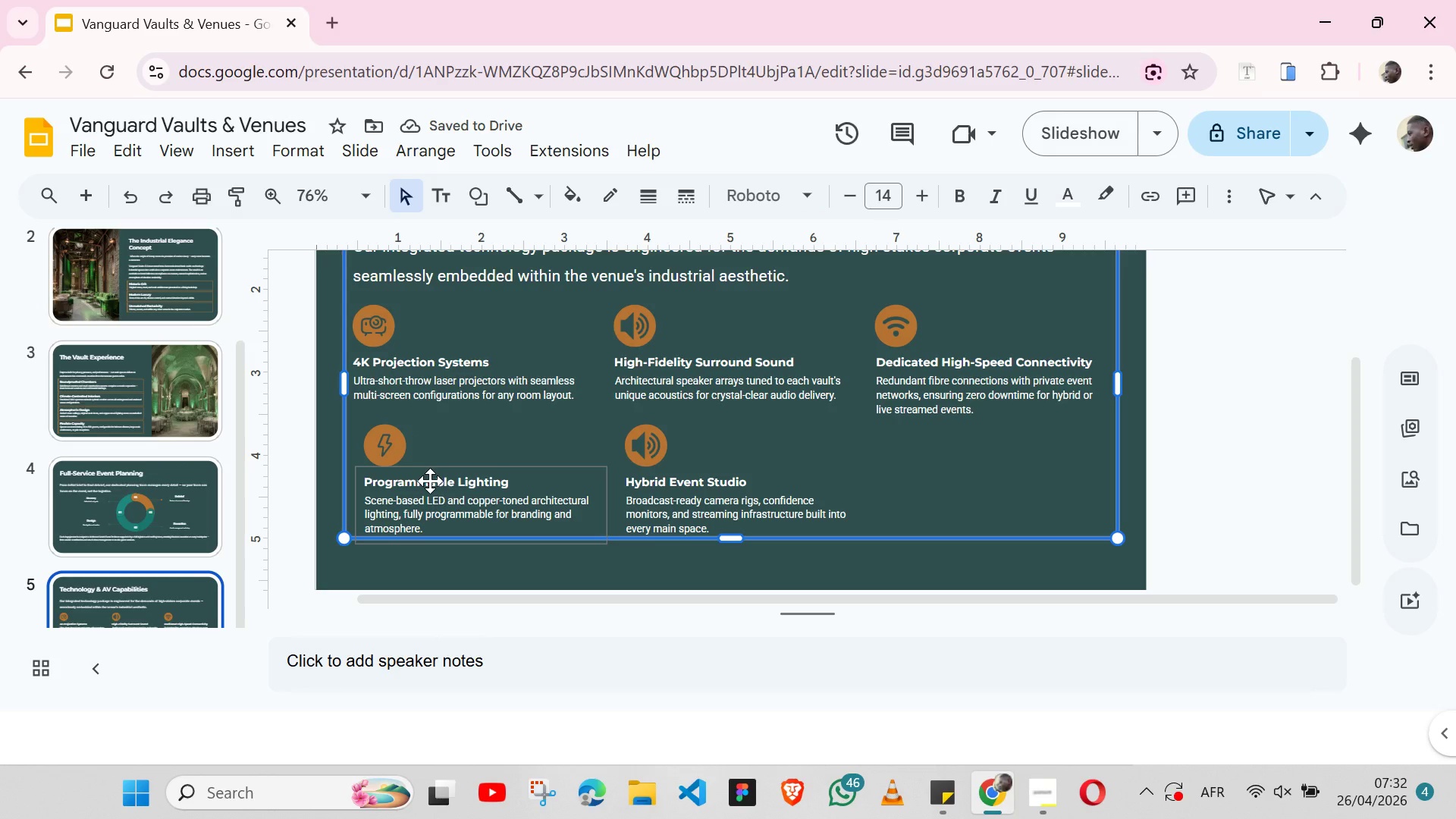 
left_click([430, 481])
 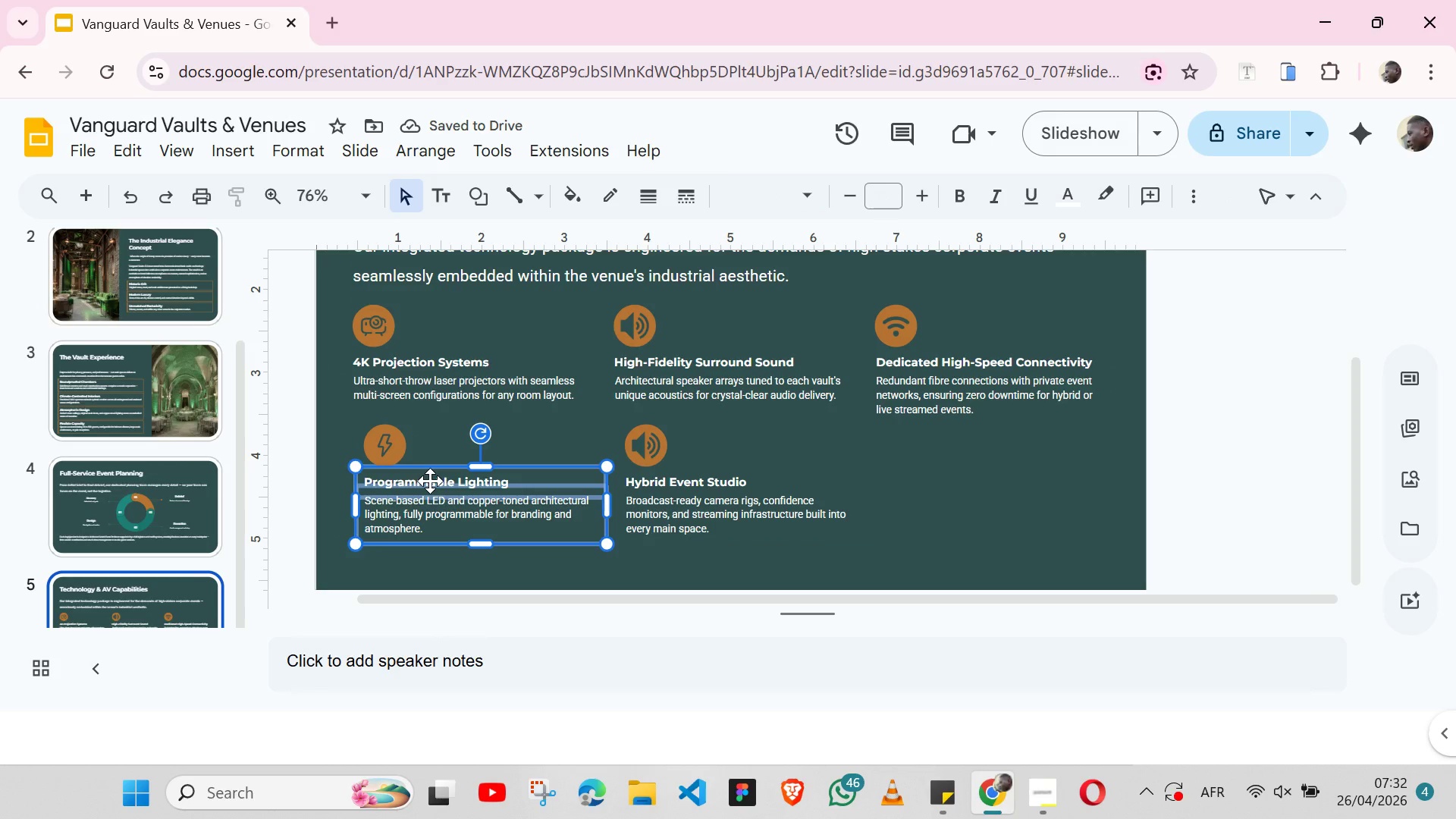 
hold_key(key=ShiftLeft, duration=1.42)
left_click([396, 454])
 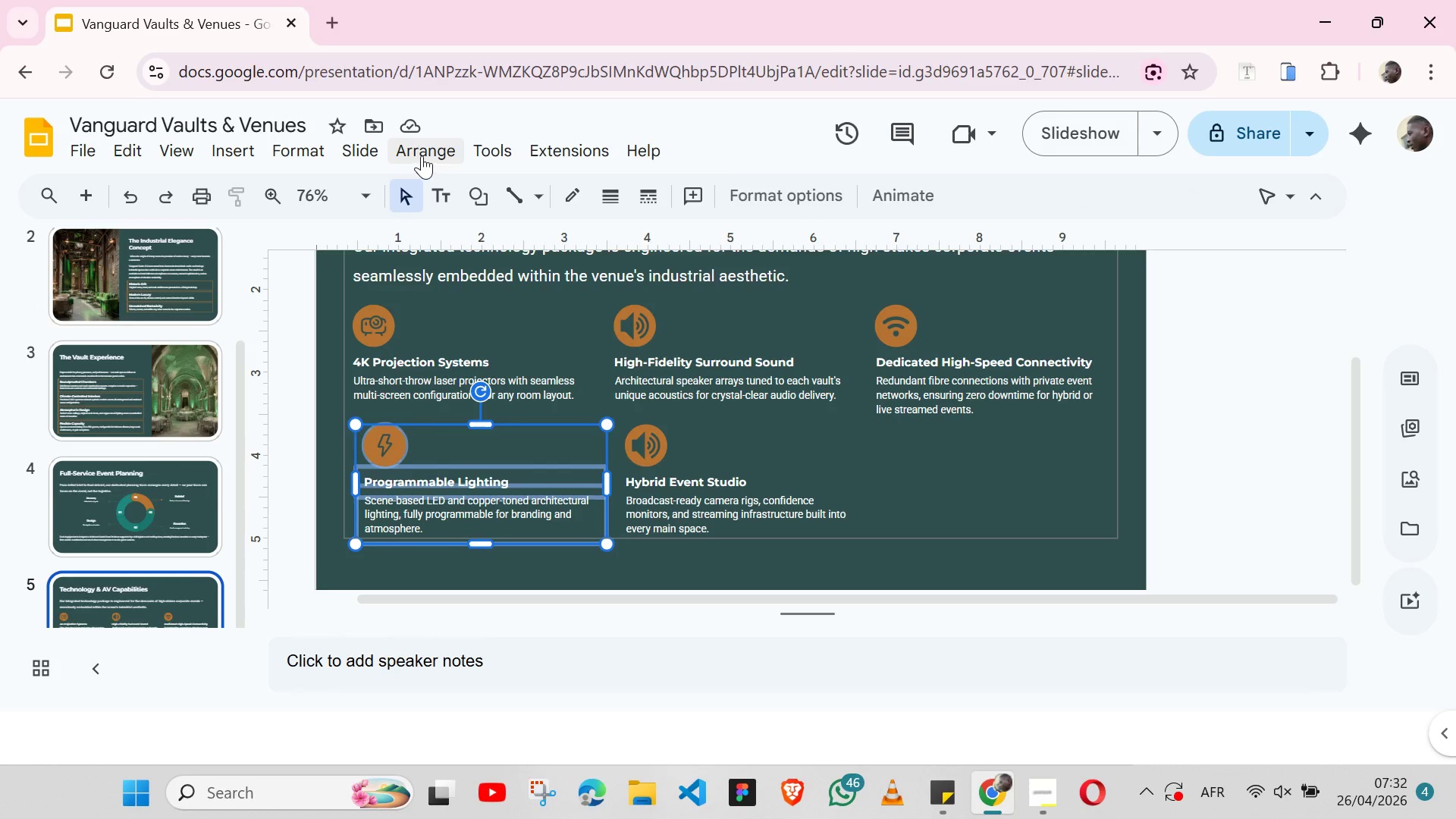 
left_click([422, 155])
 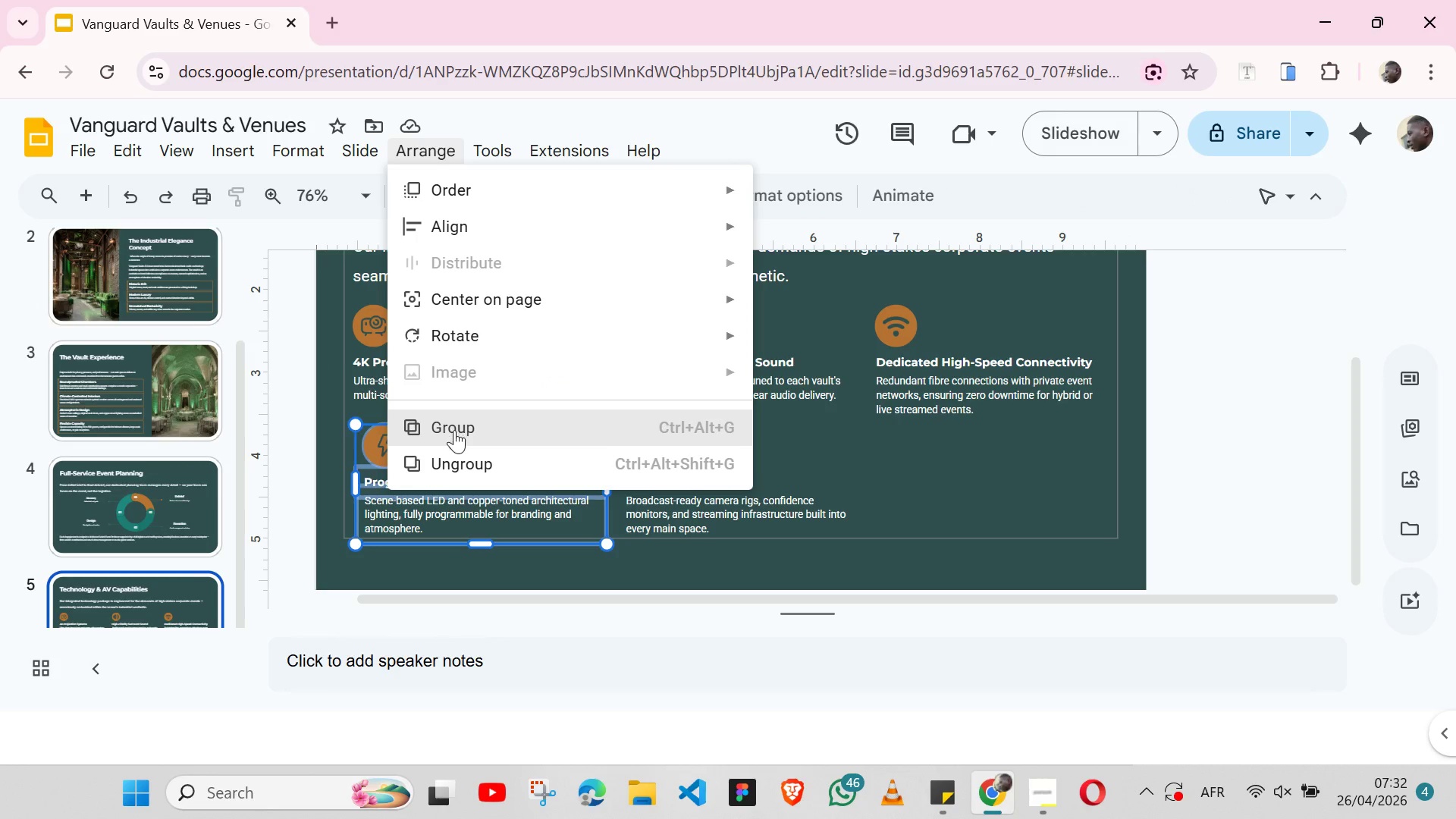 
left_click([454, 430])
 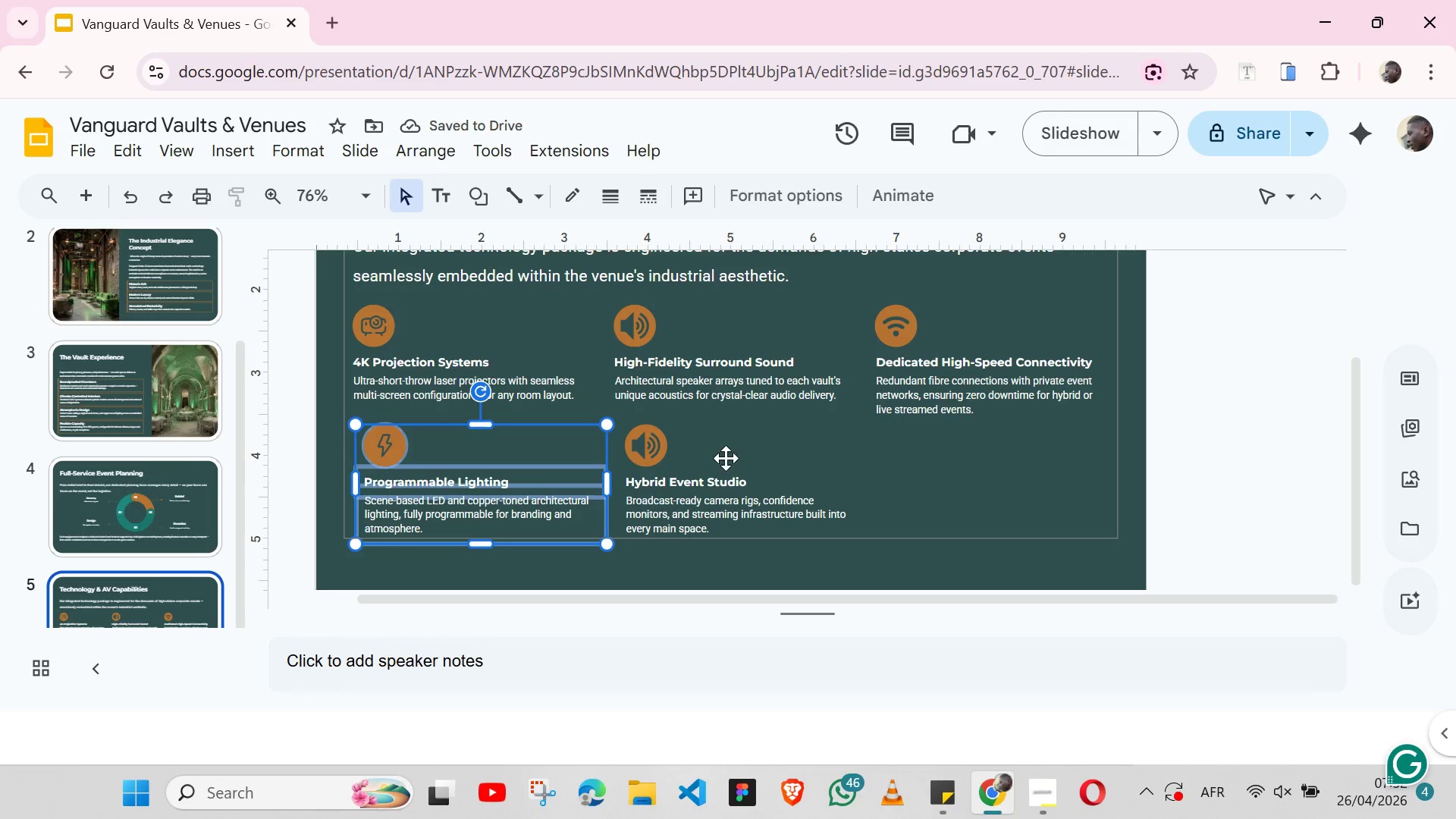 
wait(5.47)
 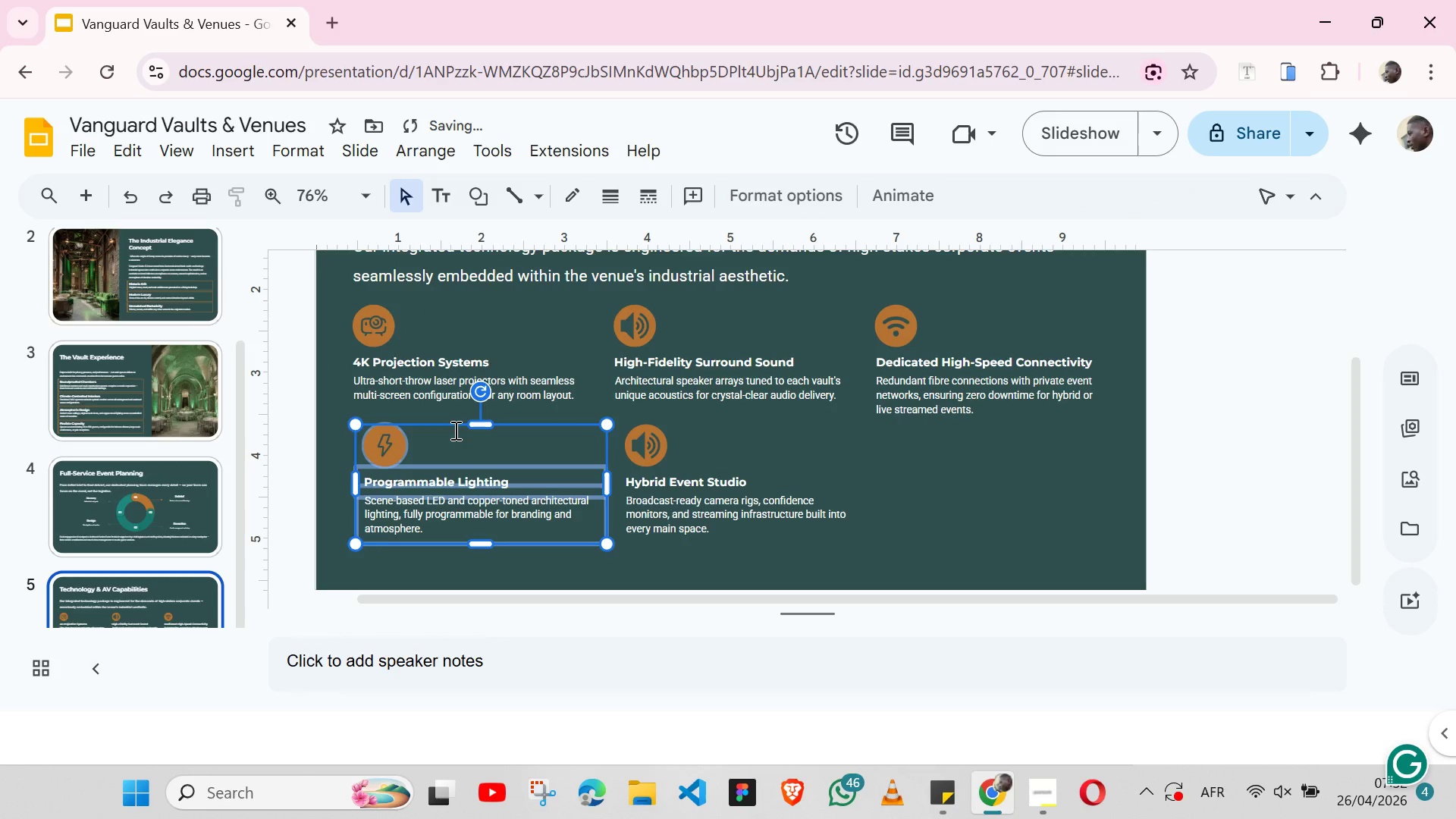 
left_click([745, 466])
 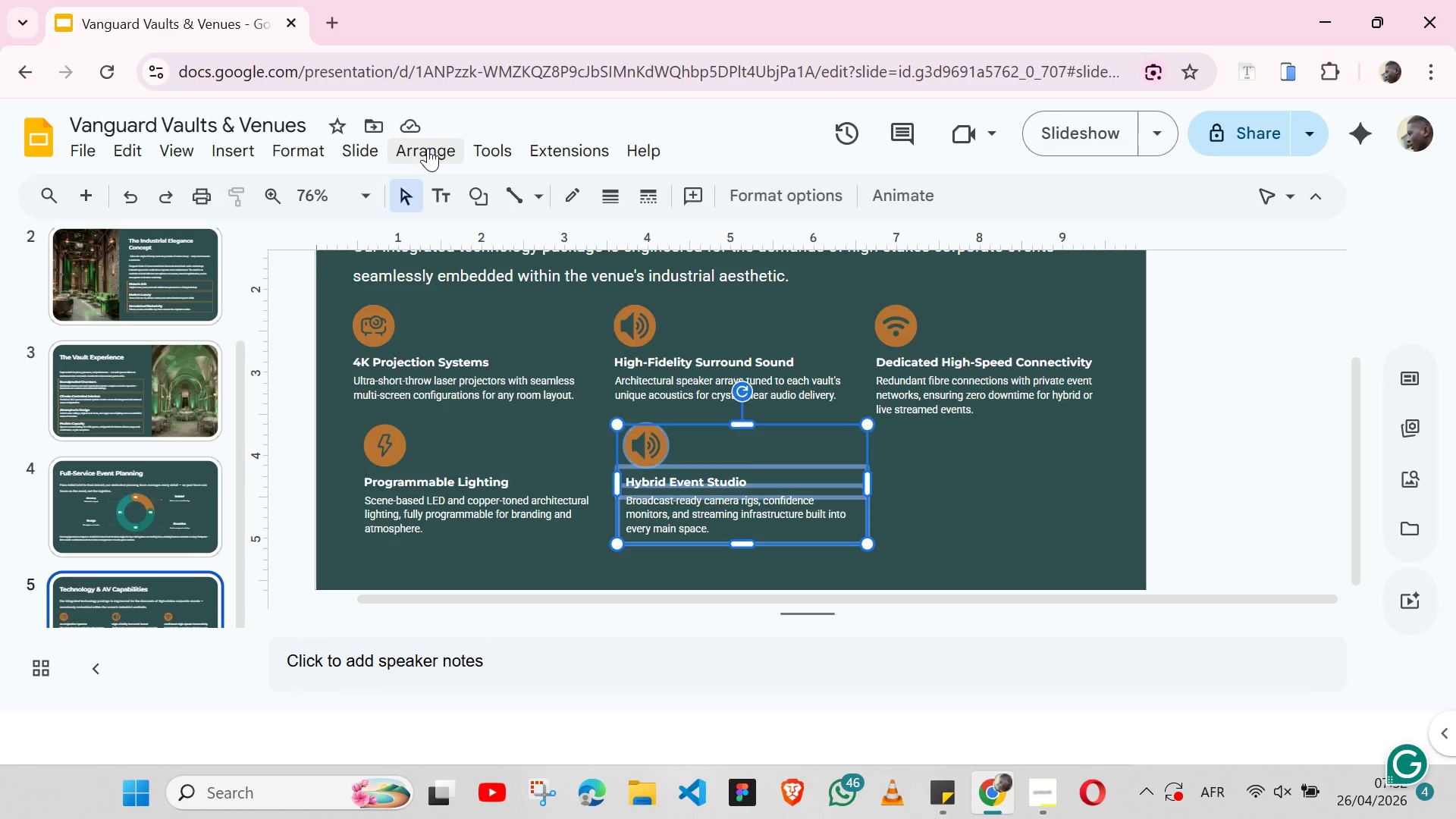 
left_click([428, 148])
 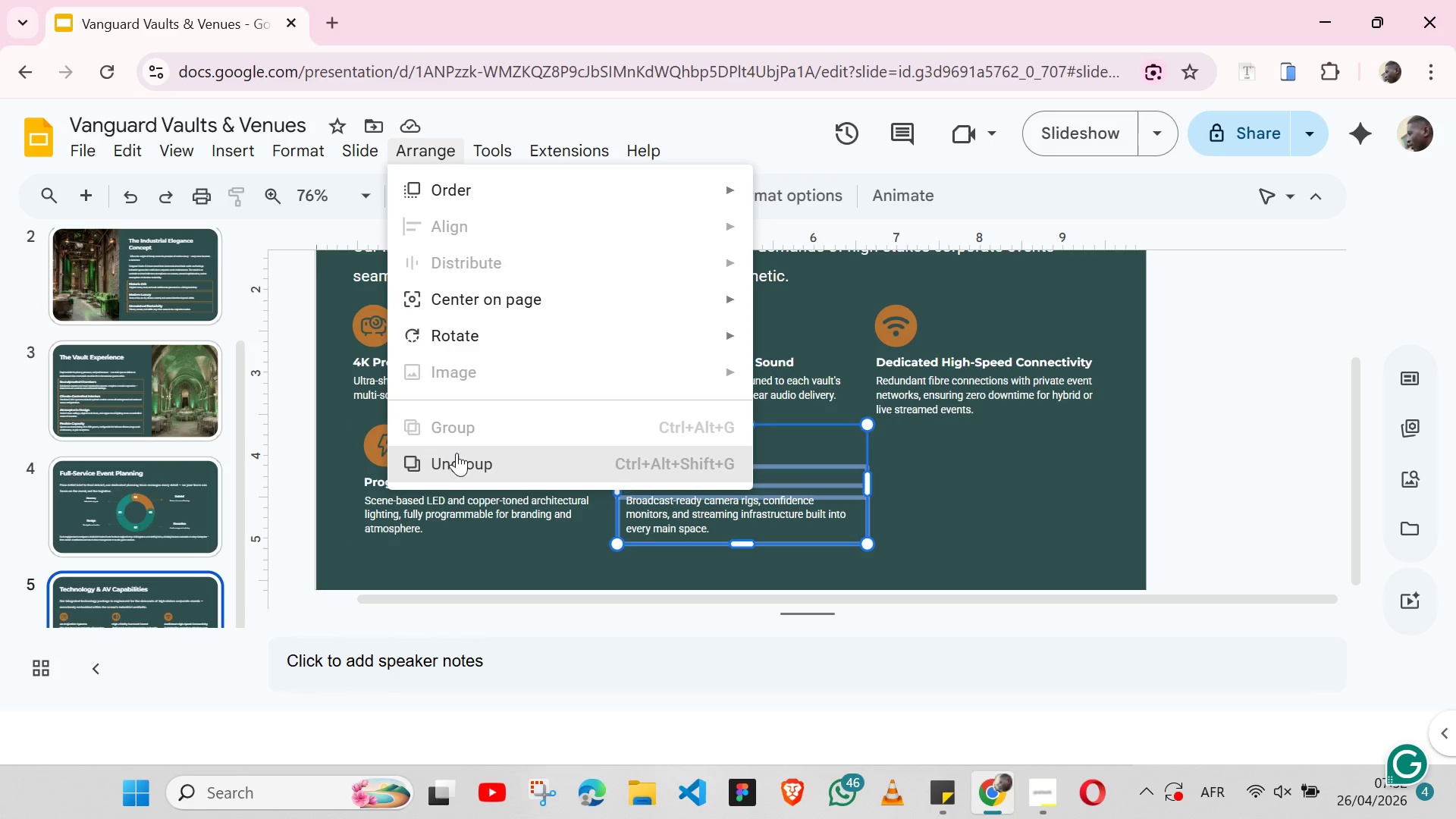 
left_click([457, 453])
 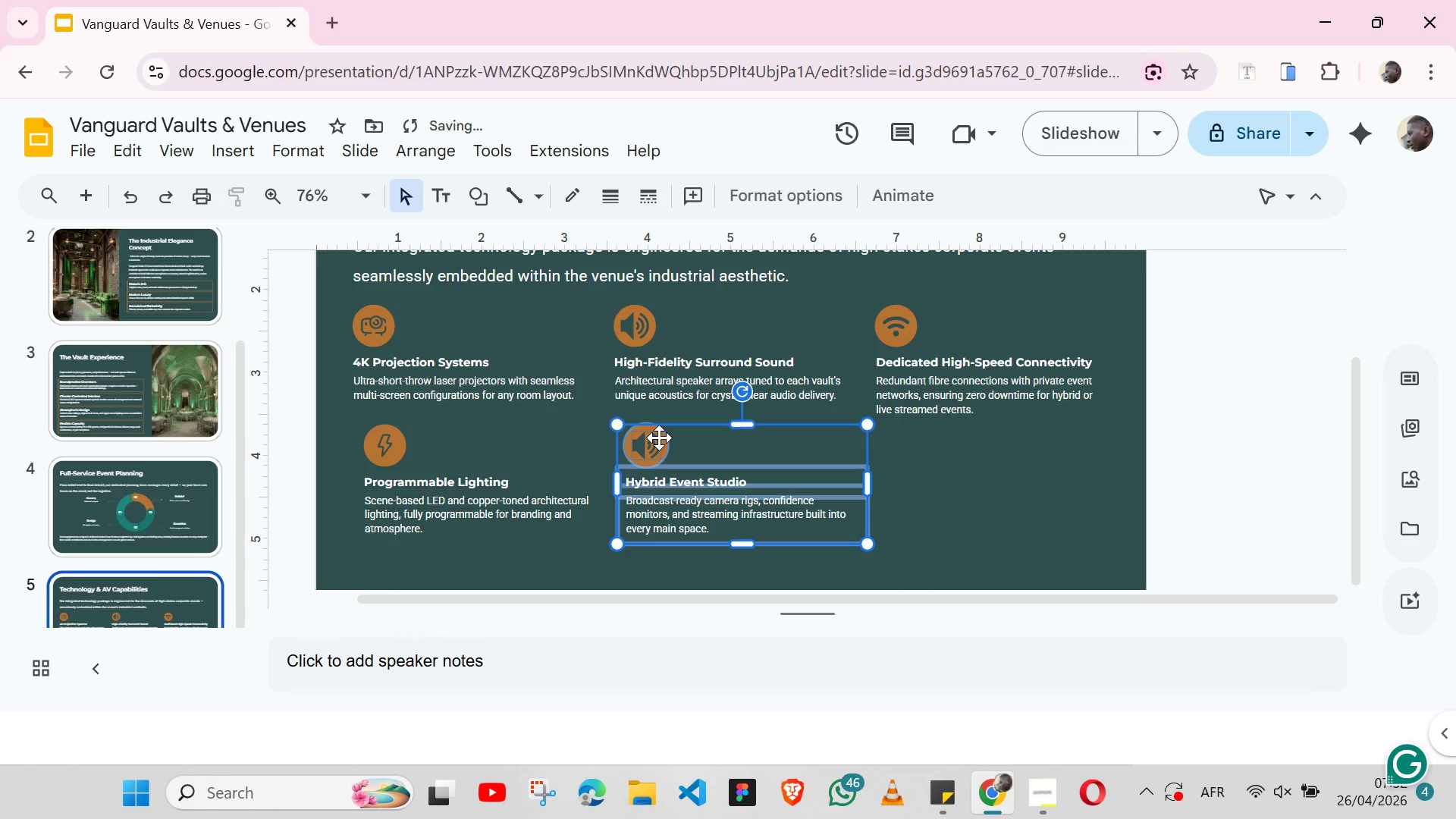 
left_click([653, 441])
 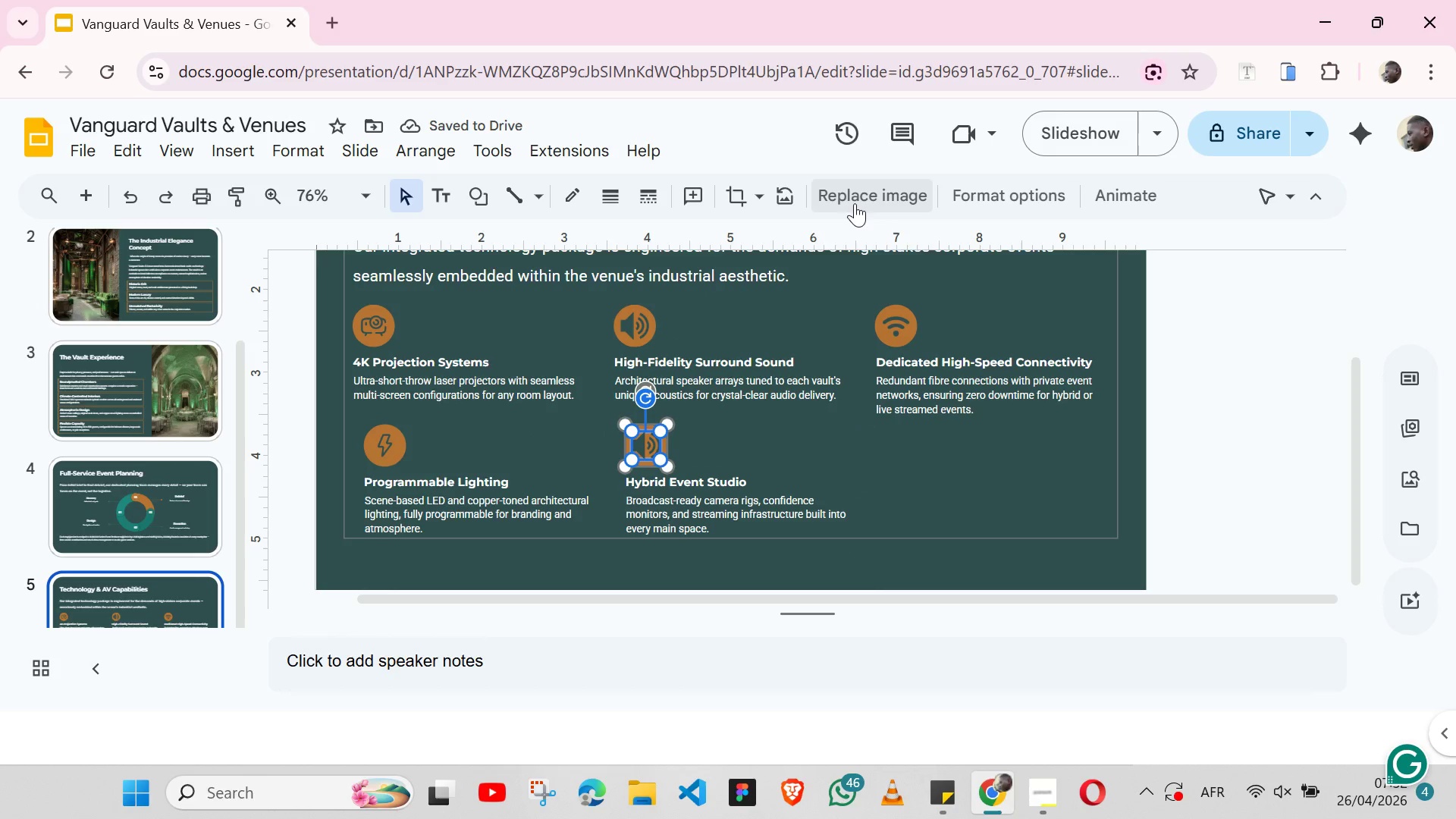 
left_click([855, 203])
 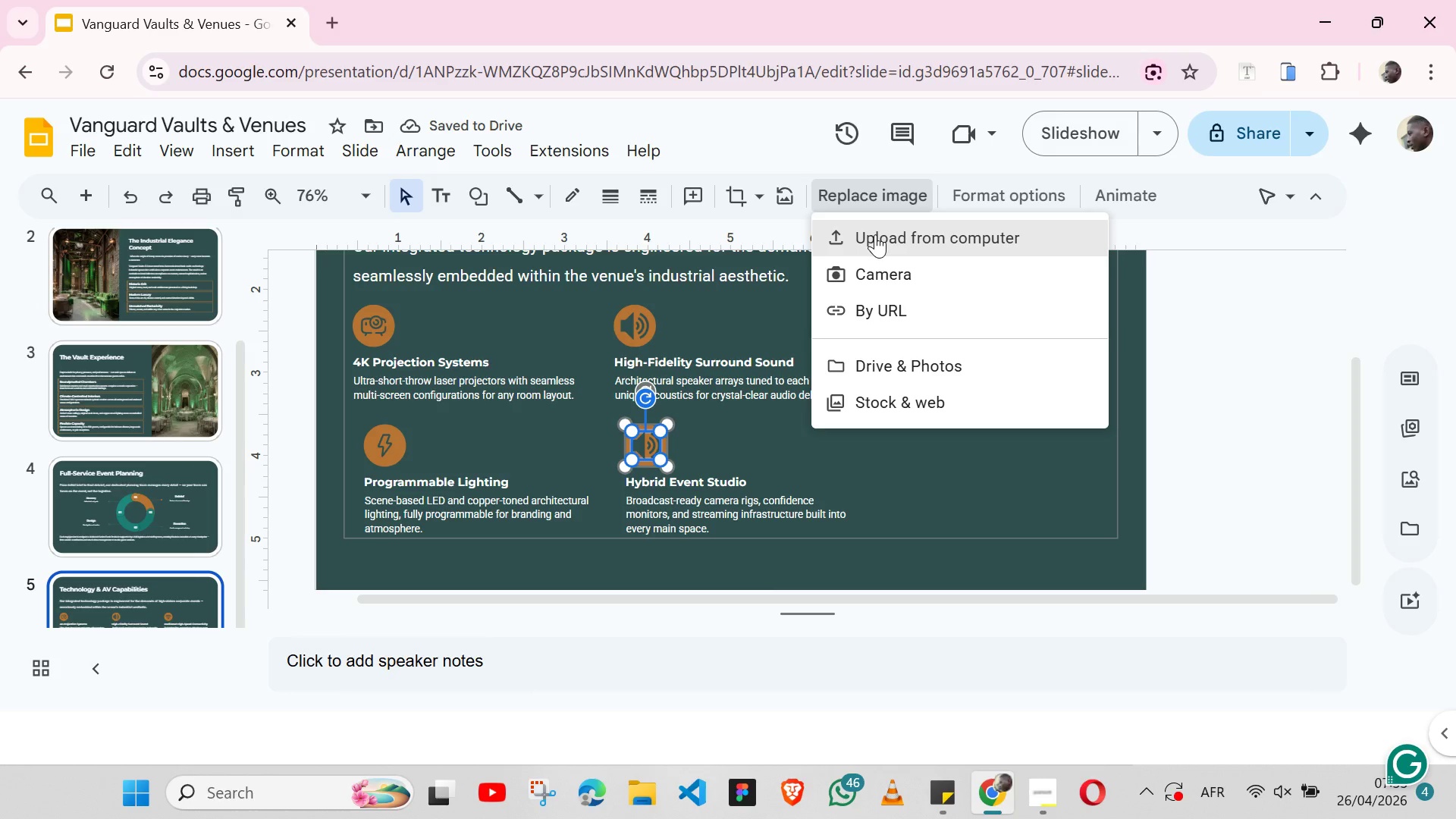 
left_click([875, 234])
 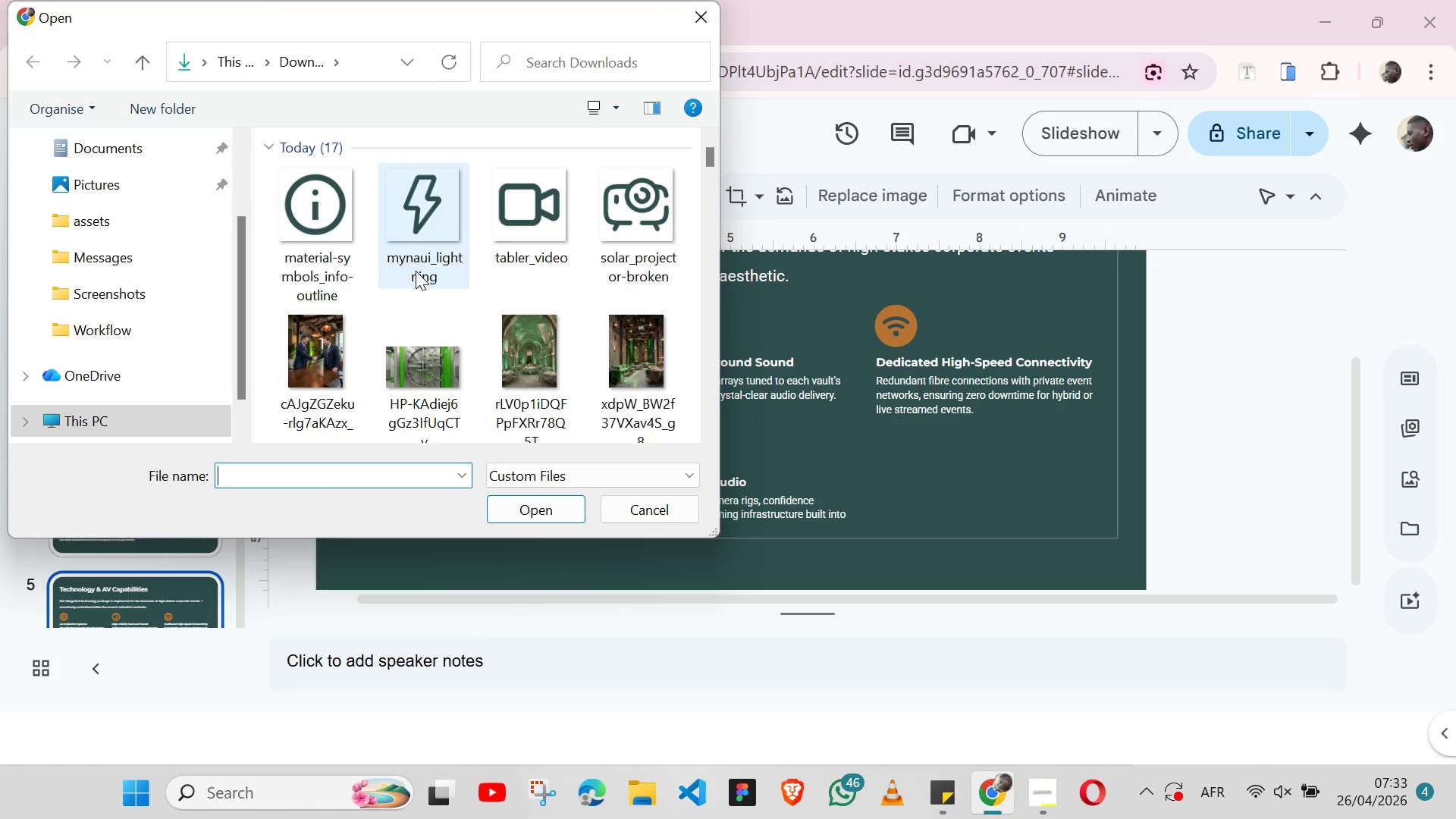 
left_click([487, 254])
 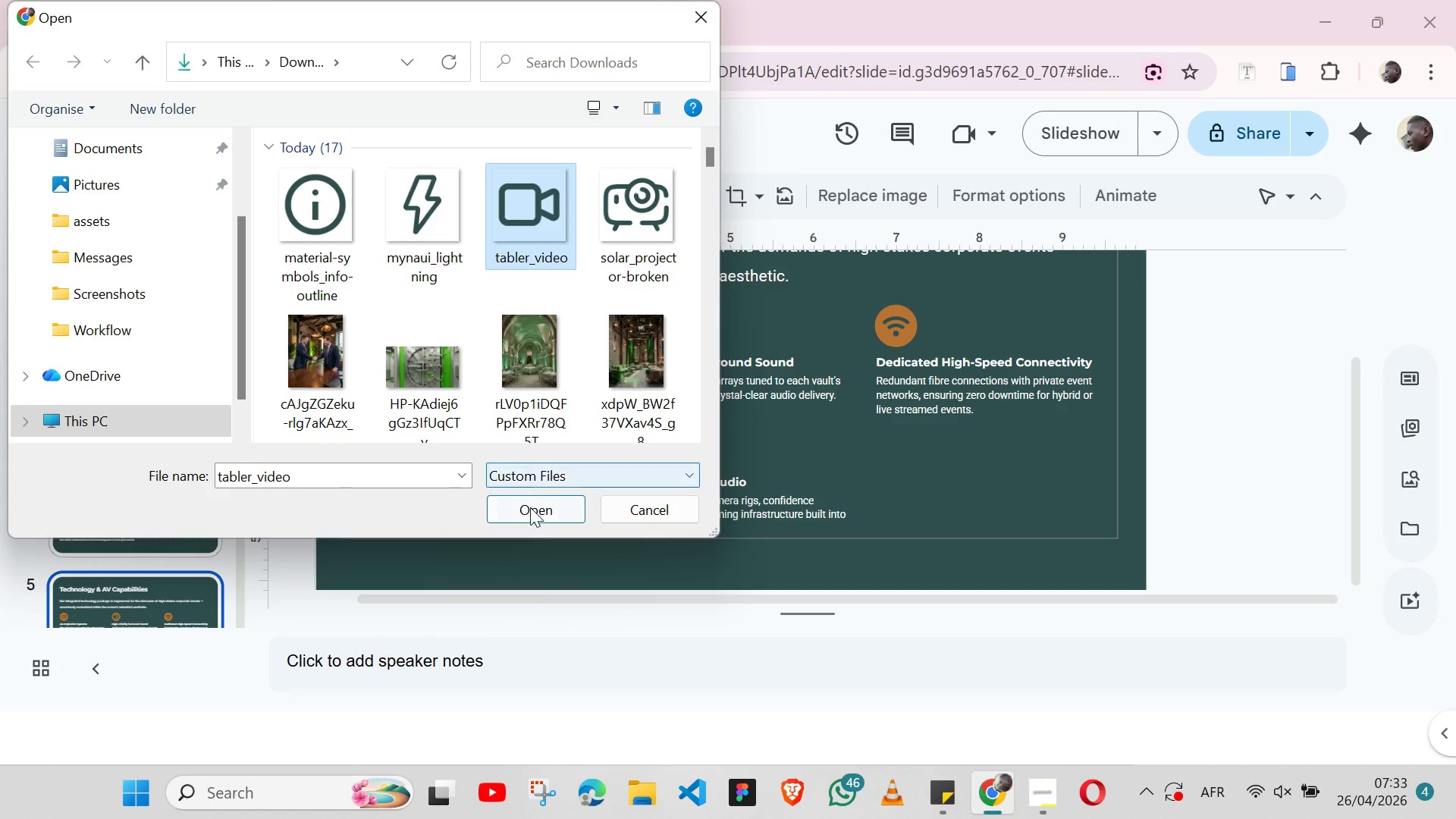 
left_click([530, 508])
 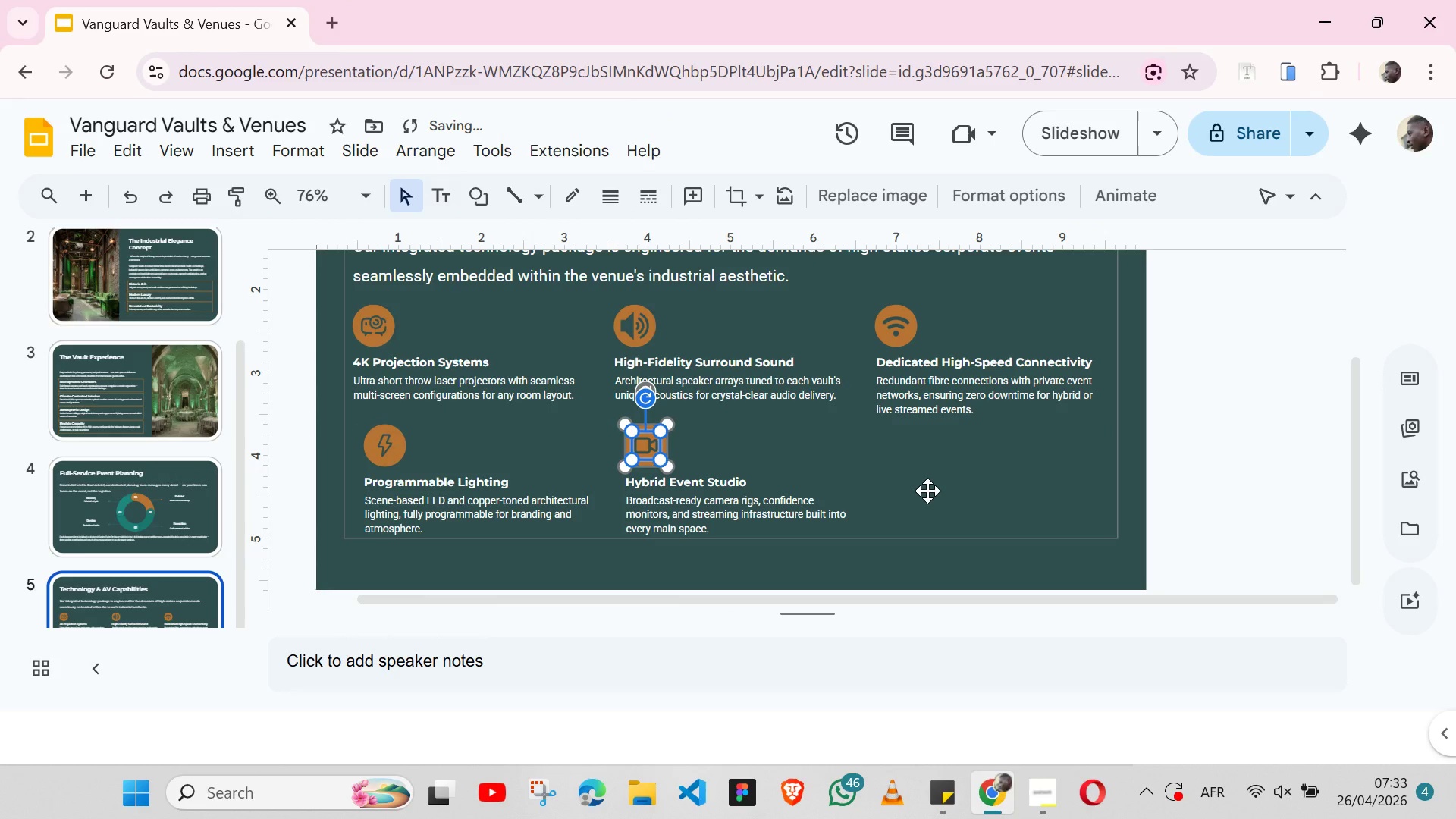 
left_click([927, 491])
 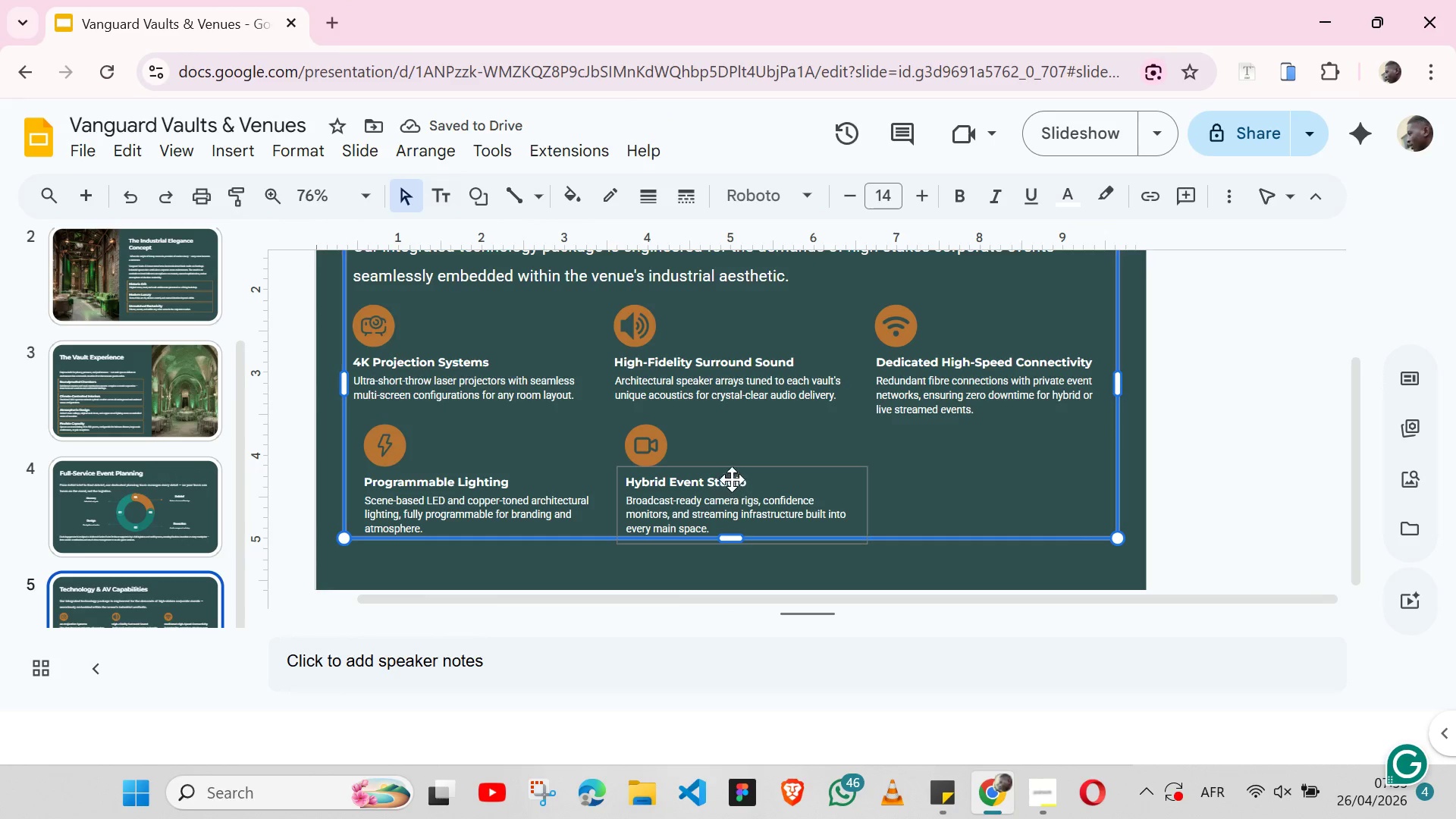 
left_click([731, 479])
 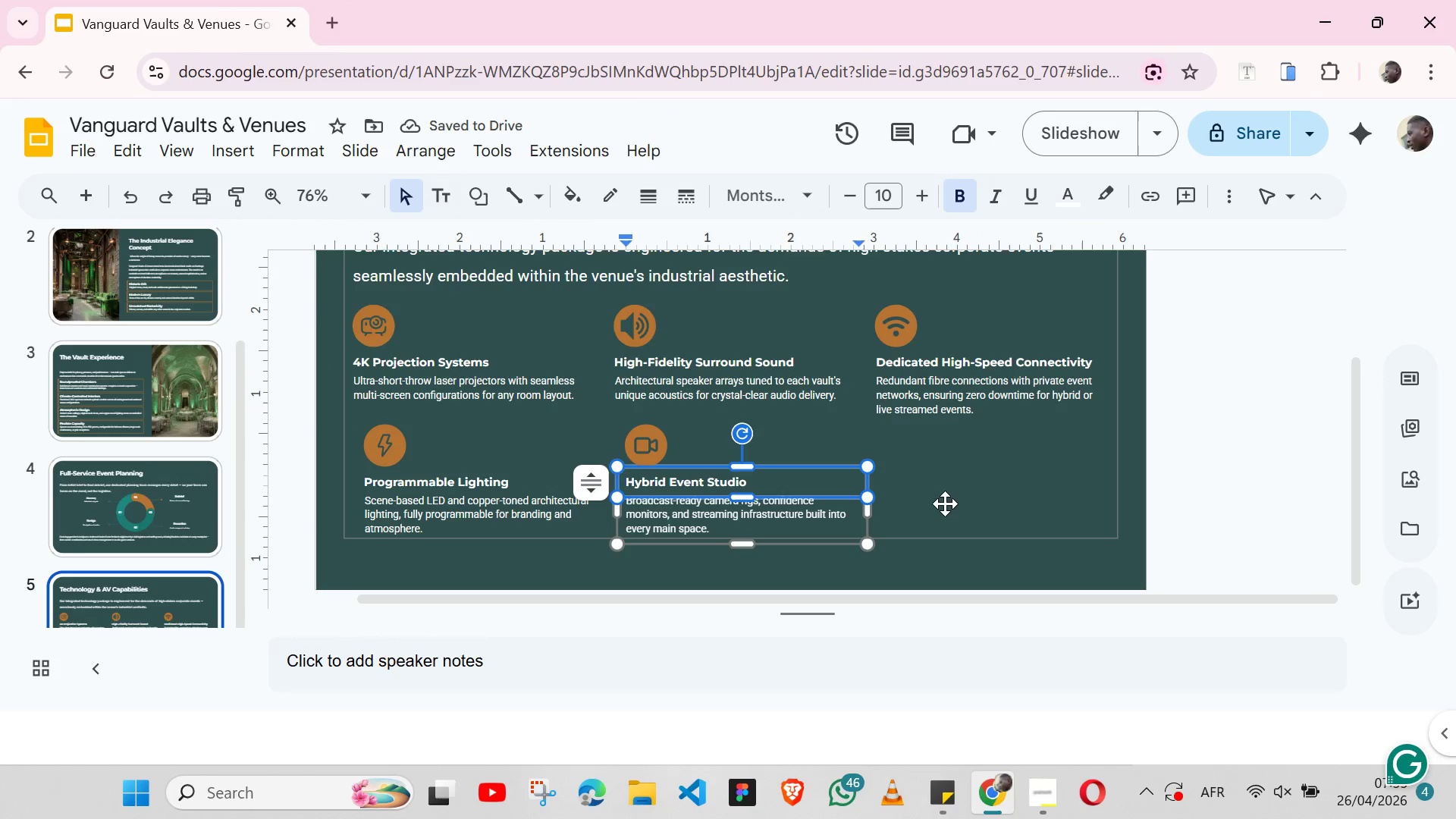 
left_click([946, 504])
 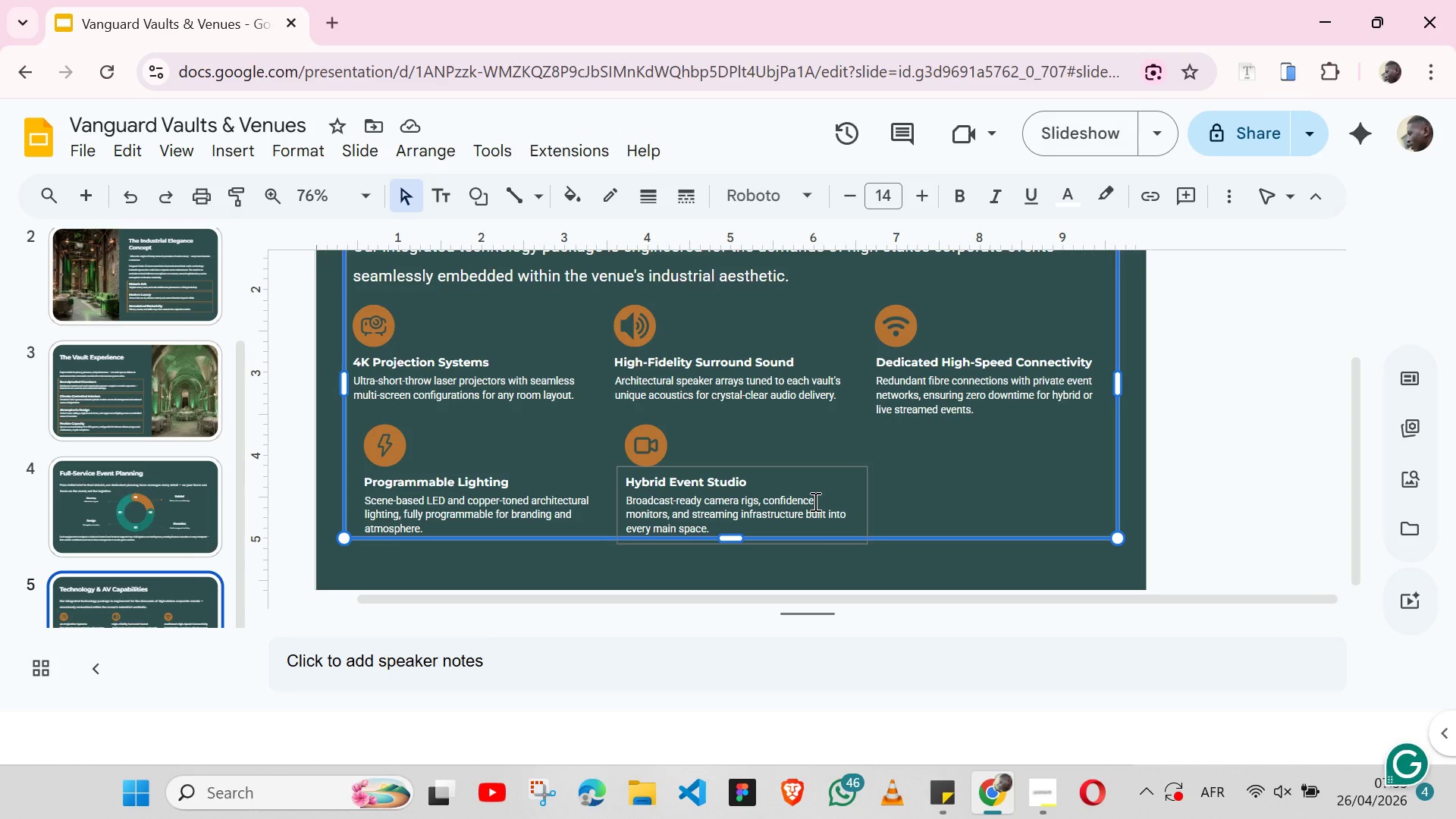 
left_click([814, 501])
 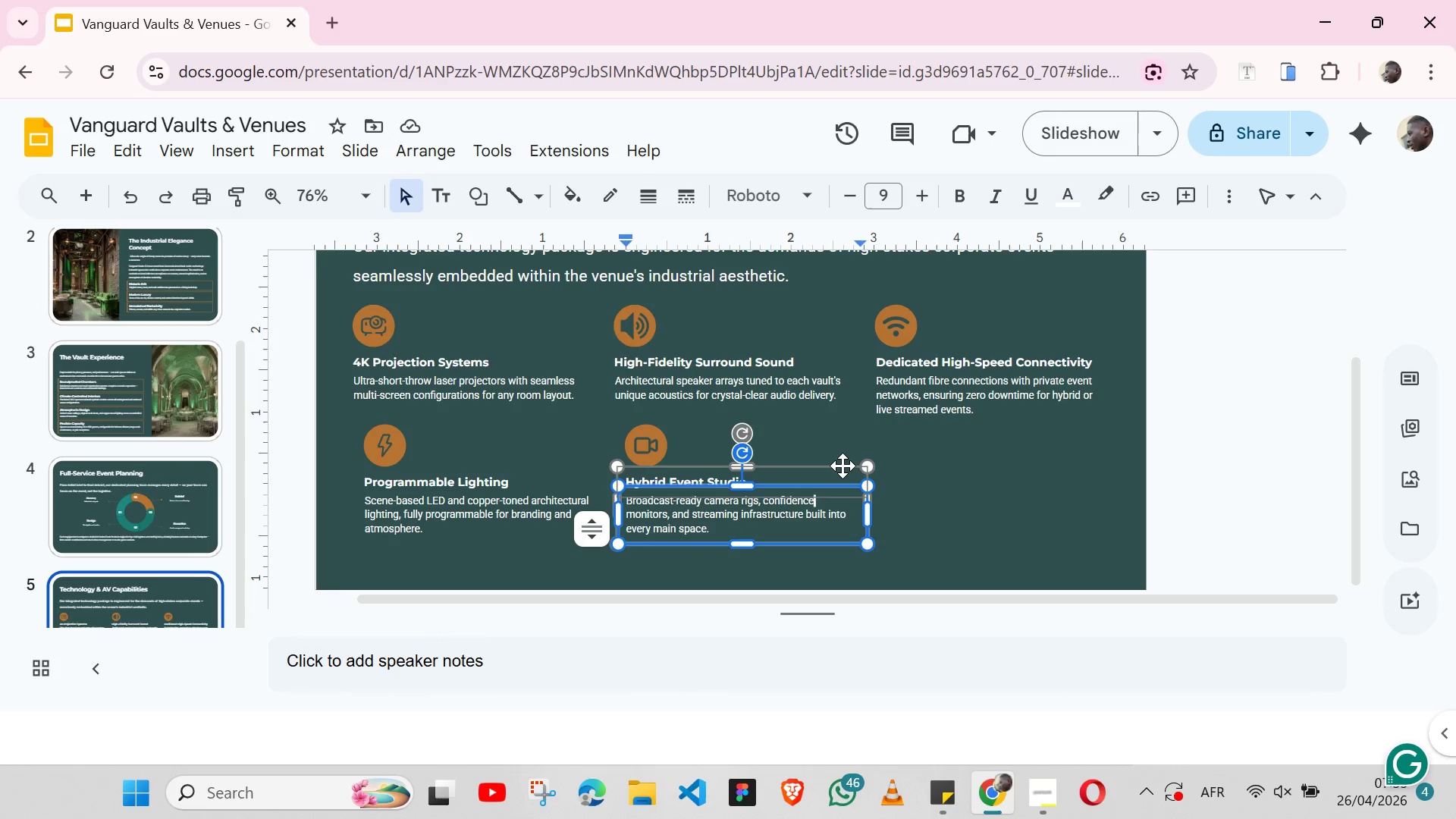 
left_click([843, 466])
 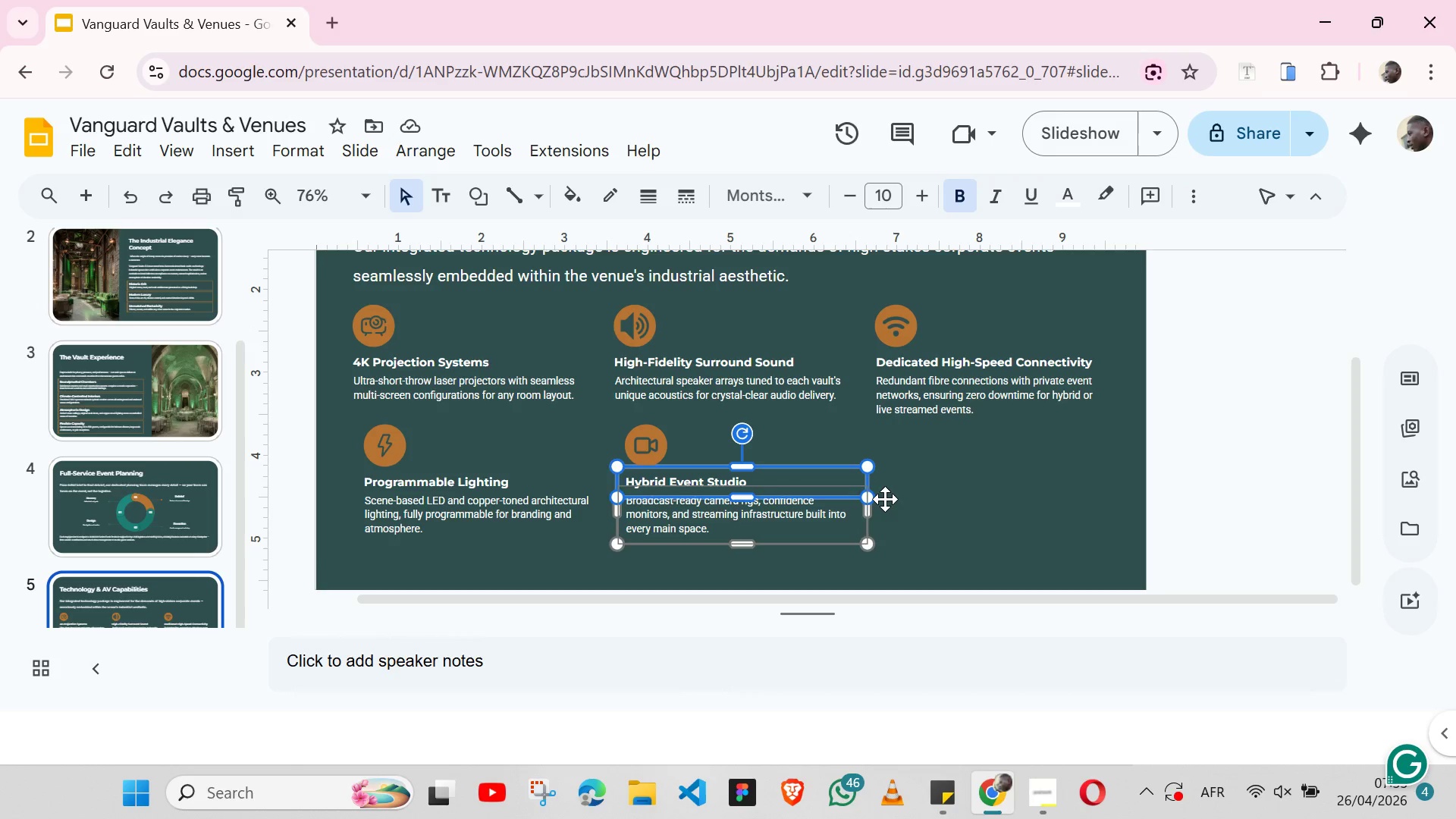 
left_click([876, 497])
 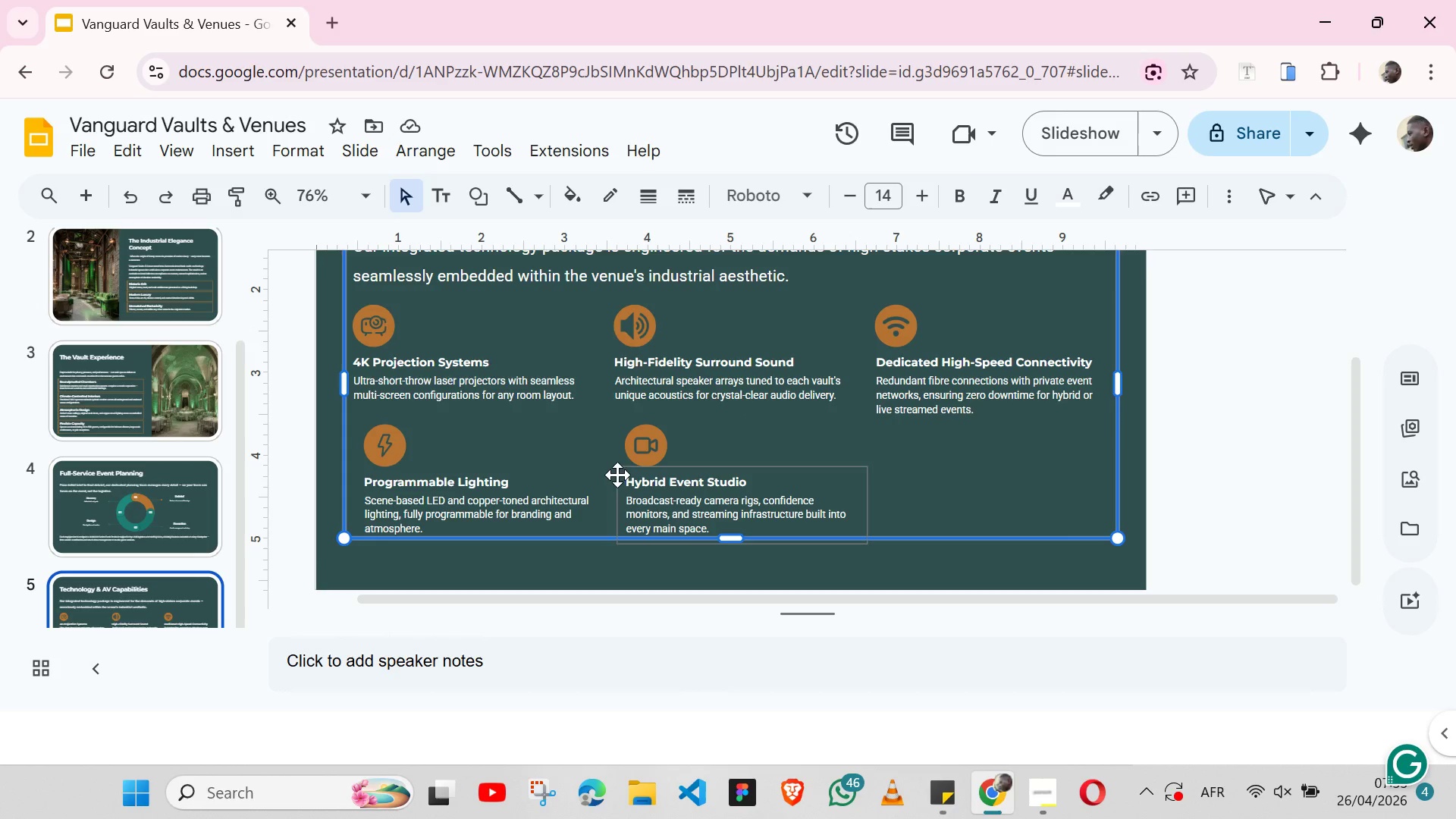 
left_click([616, 475])
 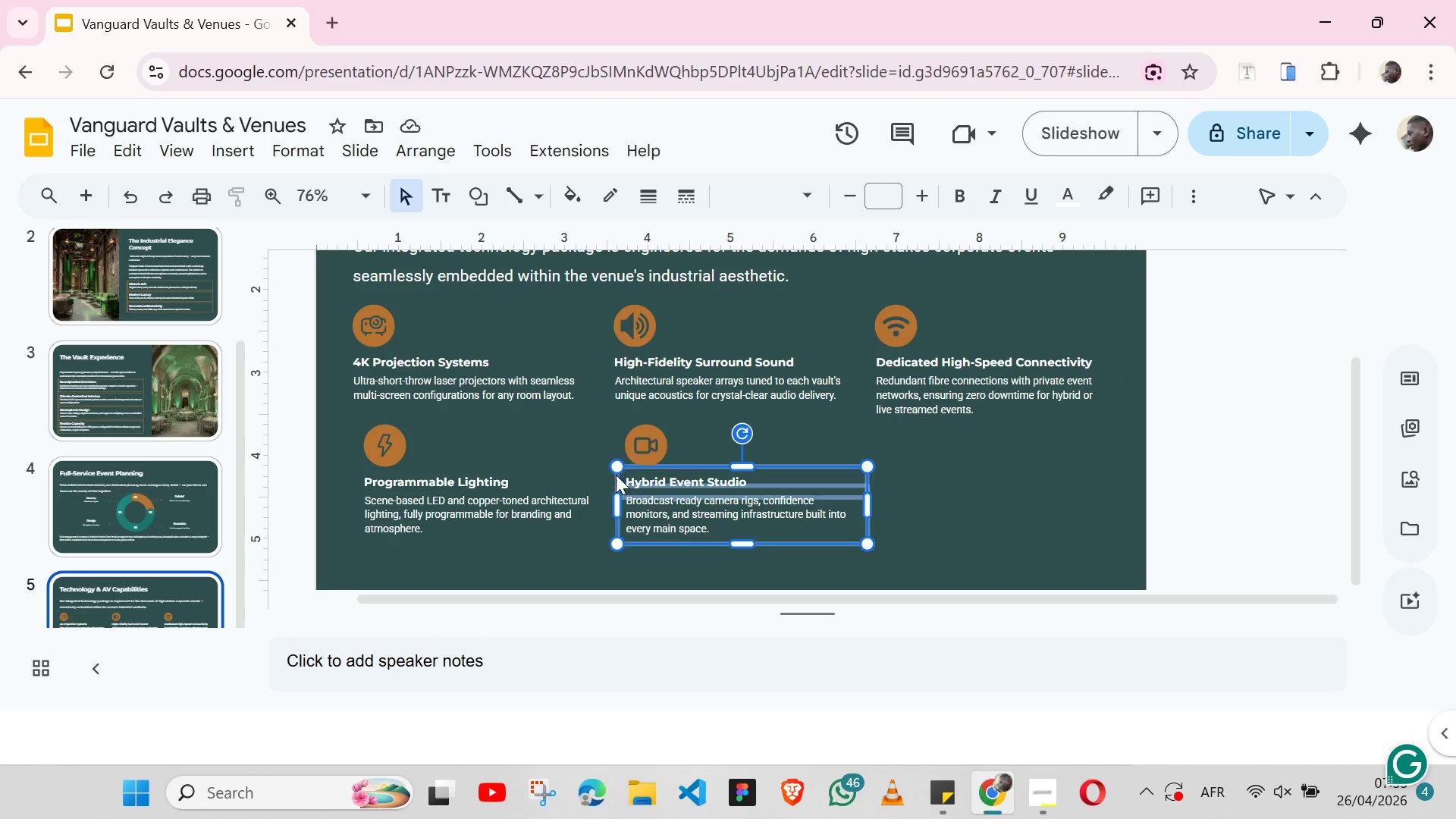 
hold_key(key=ShiftLeft, duration=1.48)
left_click([662, 435])
 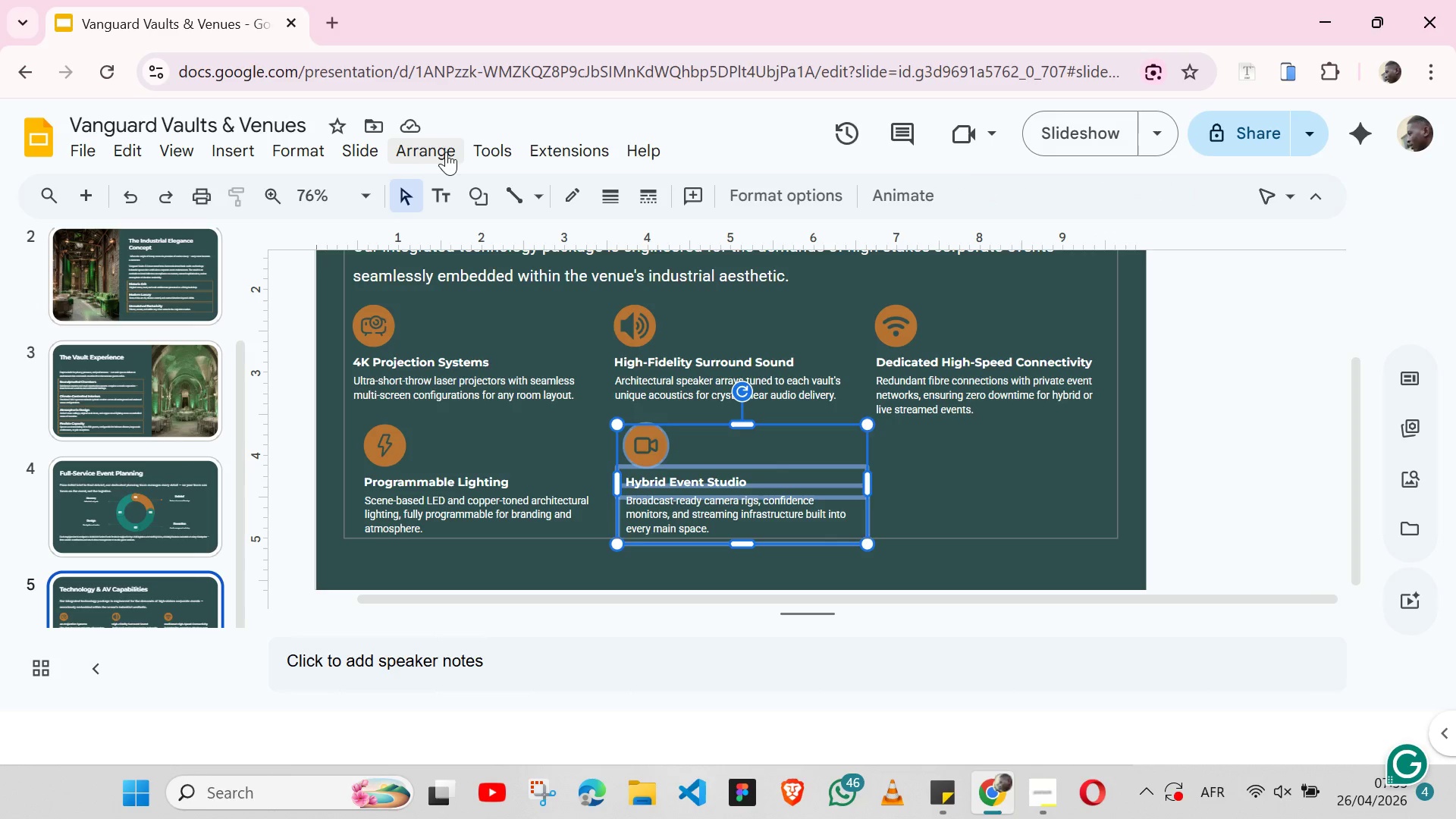 
left_click([438, 145])
 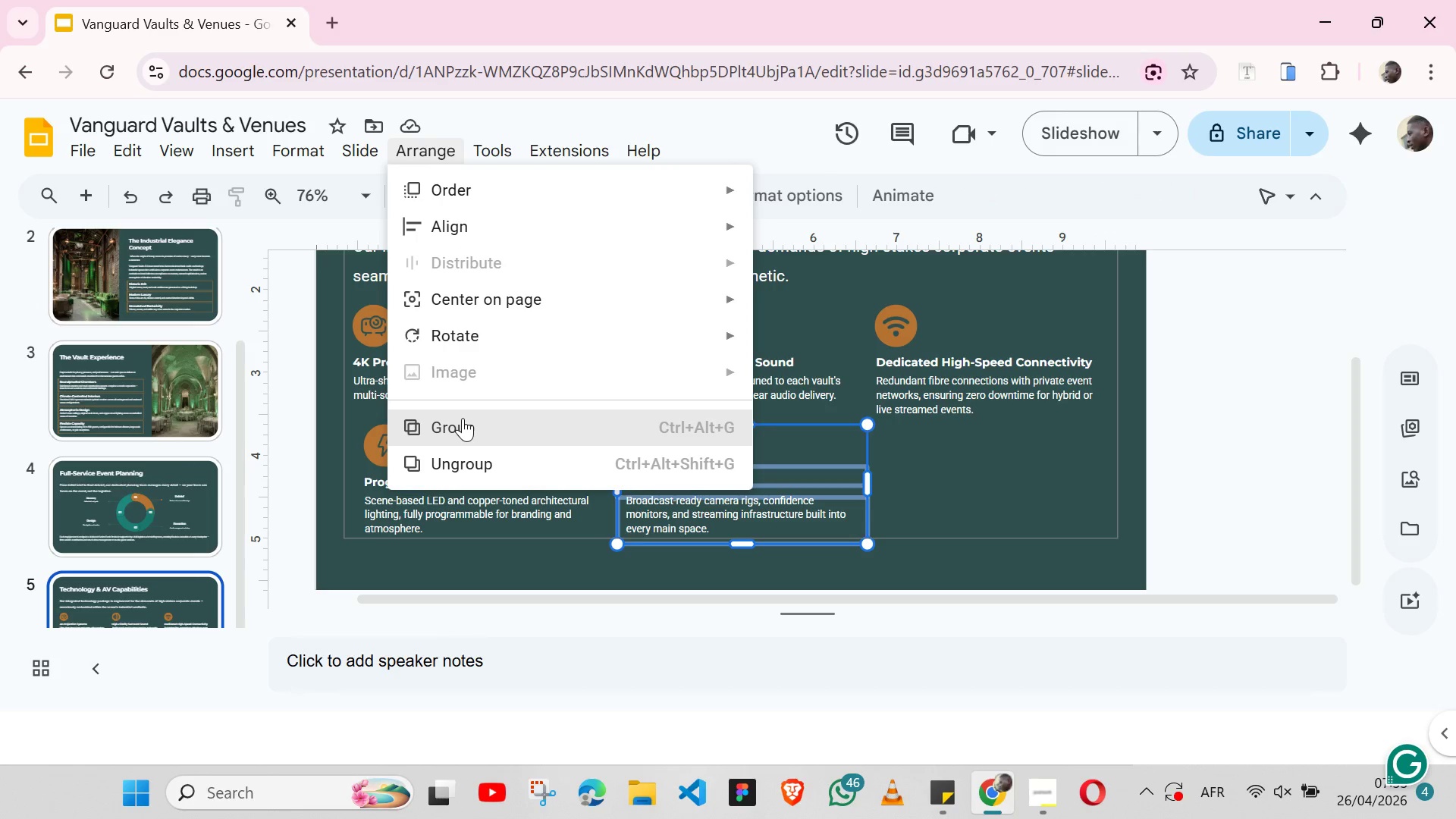 
left_click([463, 418])
 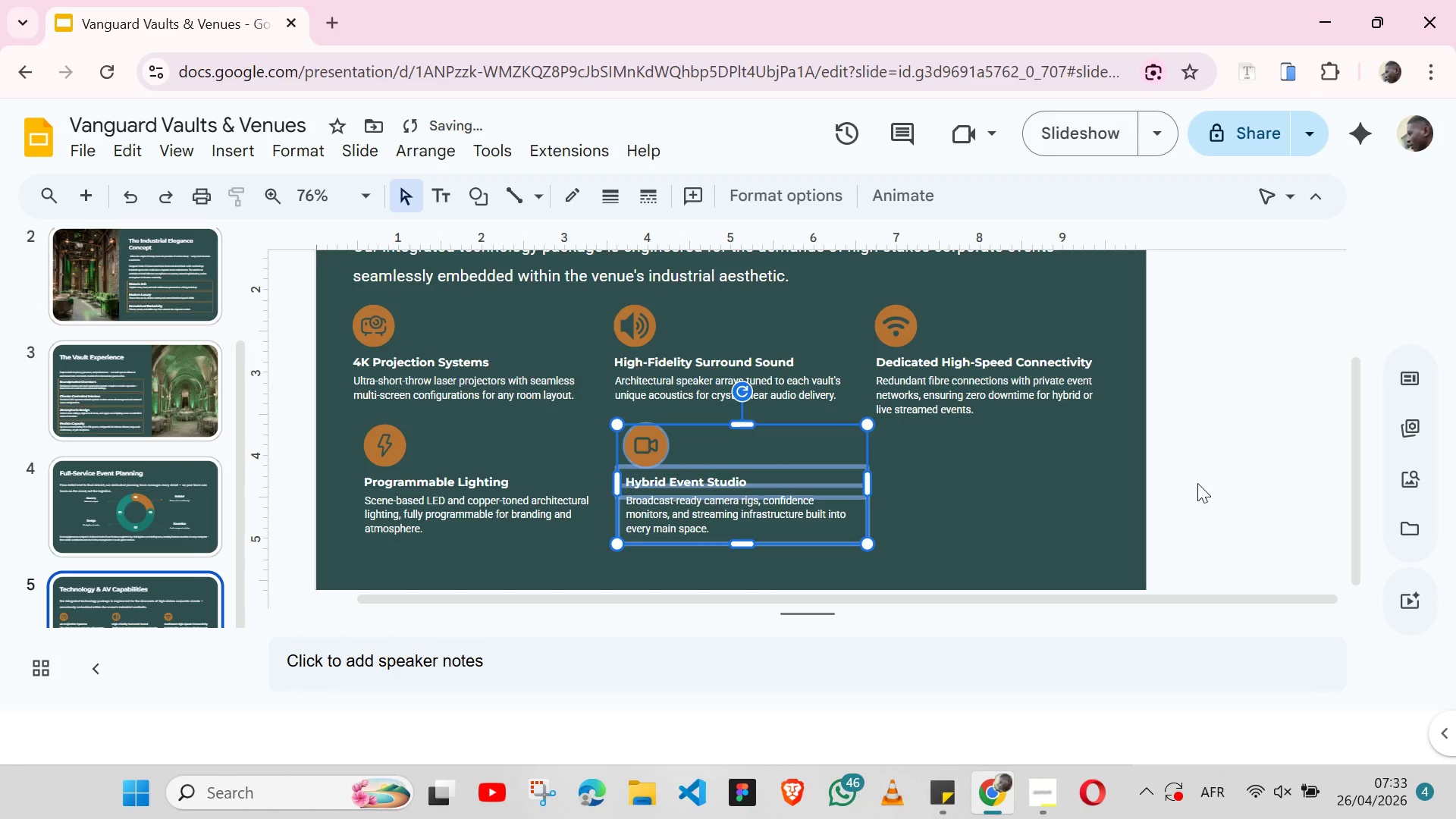 
left_click([1199, 483])
 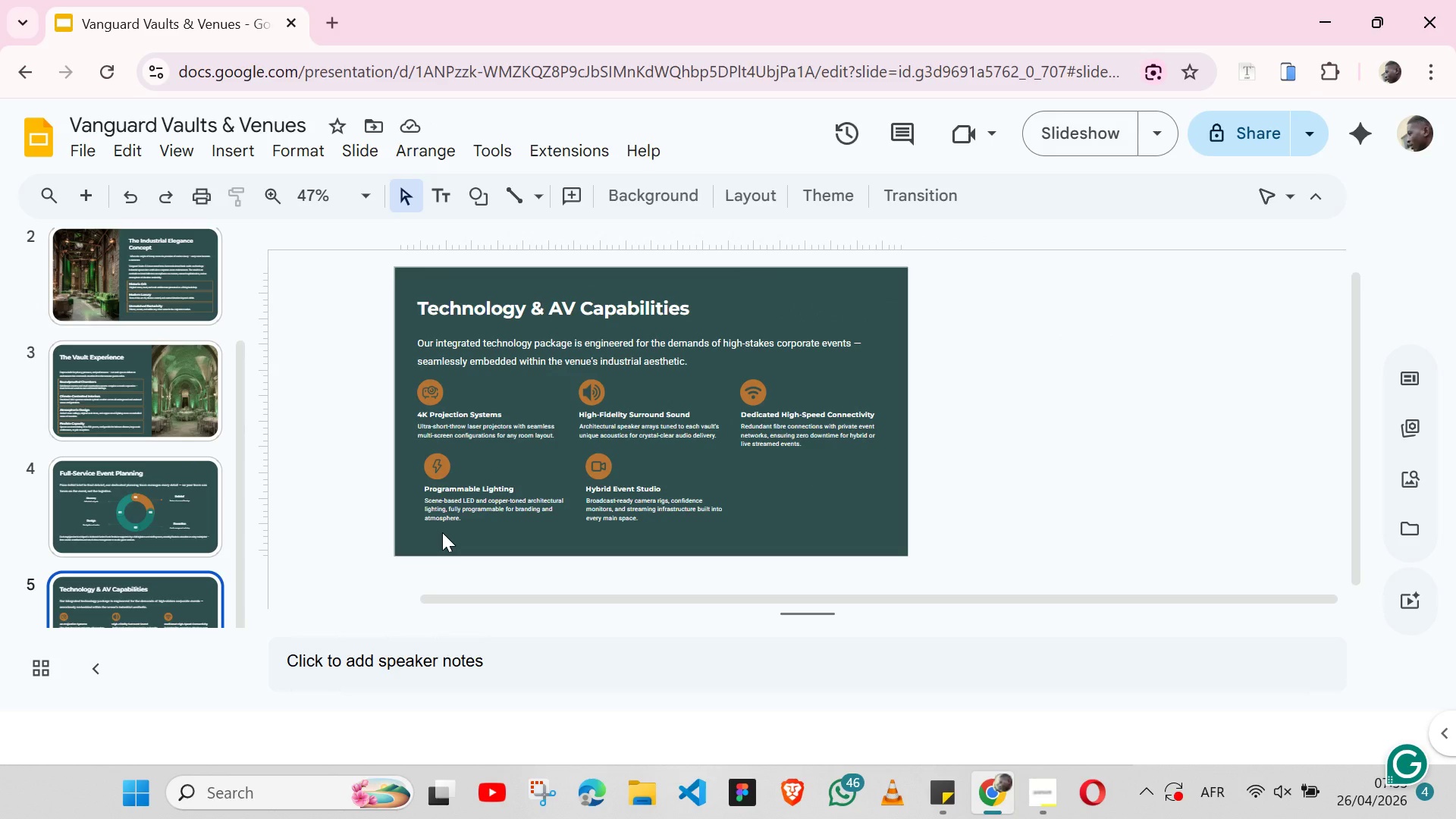 
wait(20.69)
 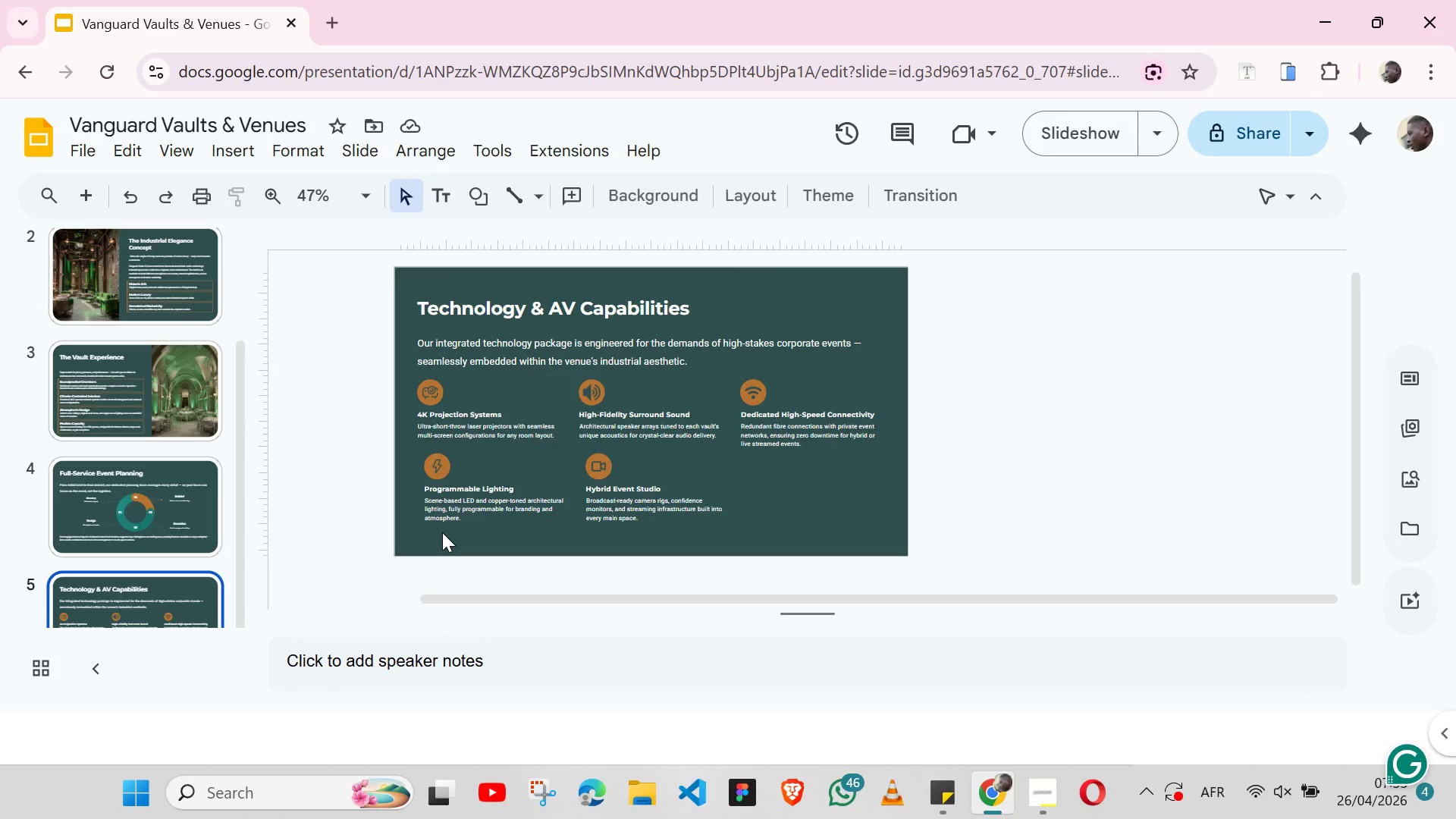 
left_click([396, 315])
 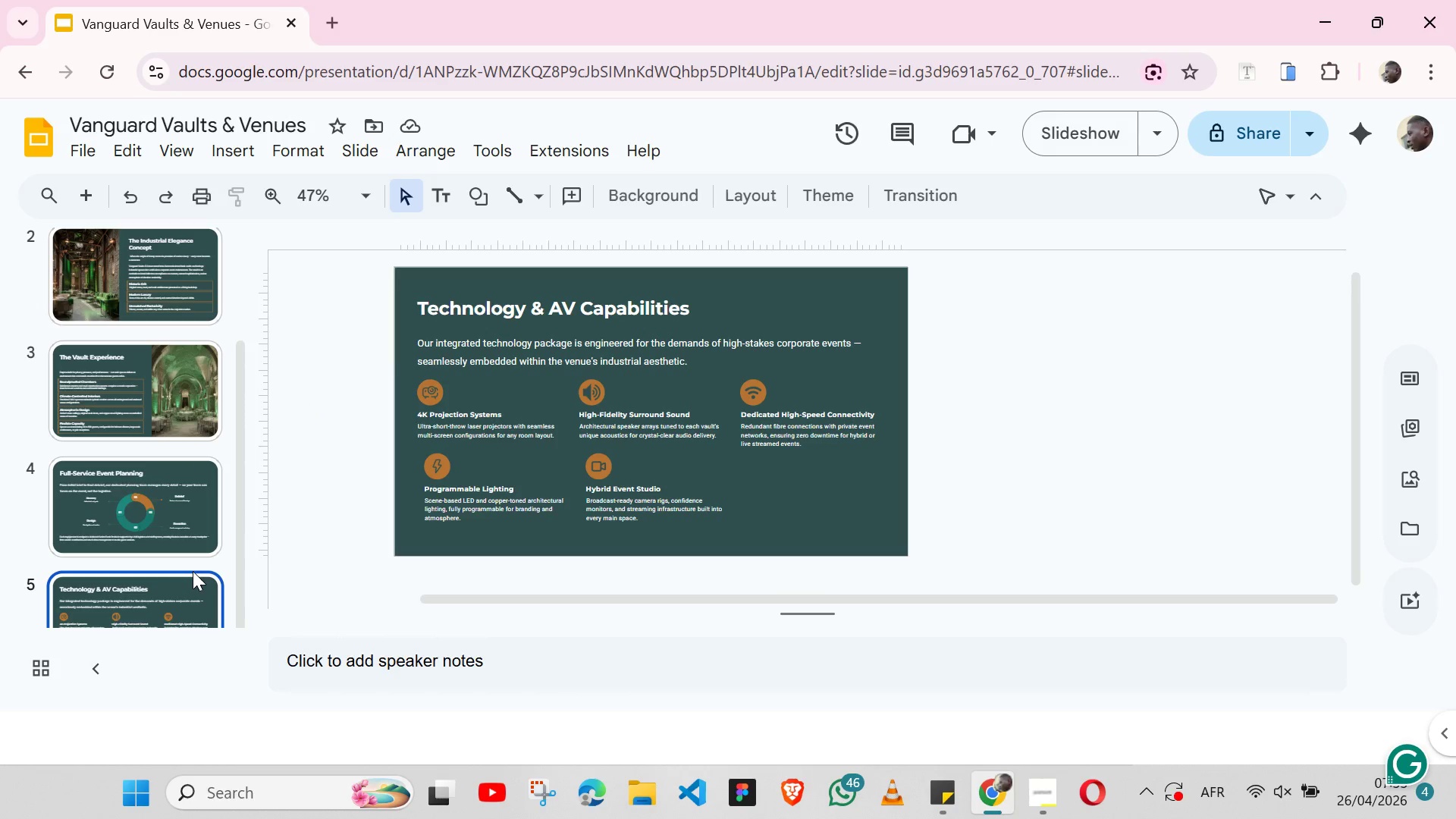 
left_click([193, 571])
 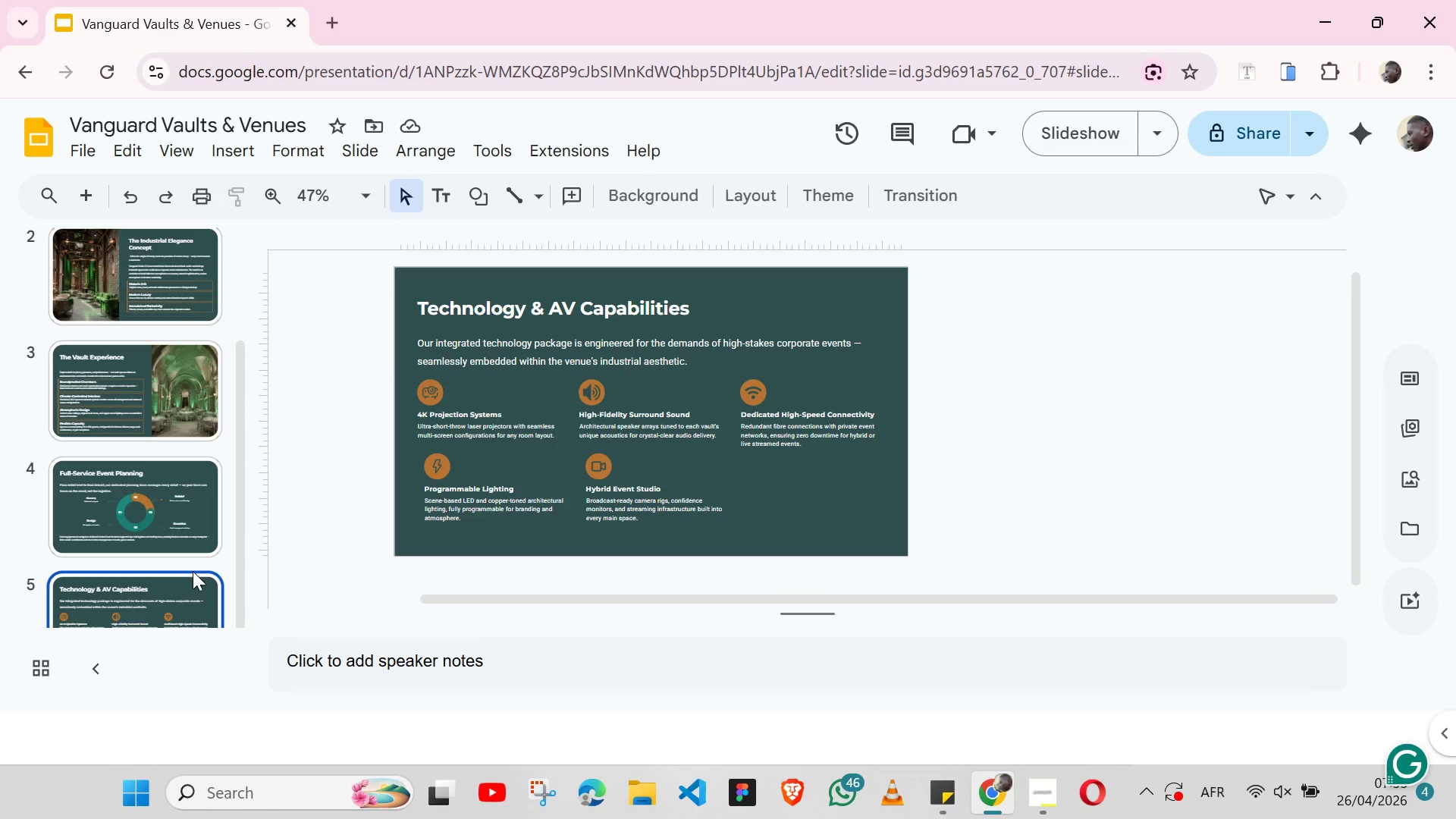 
key(Control+C)
 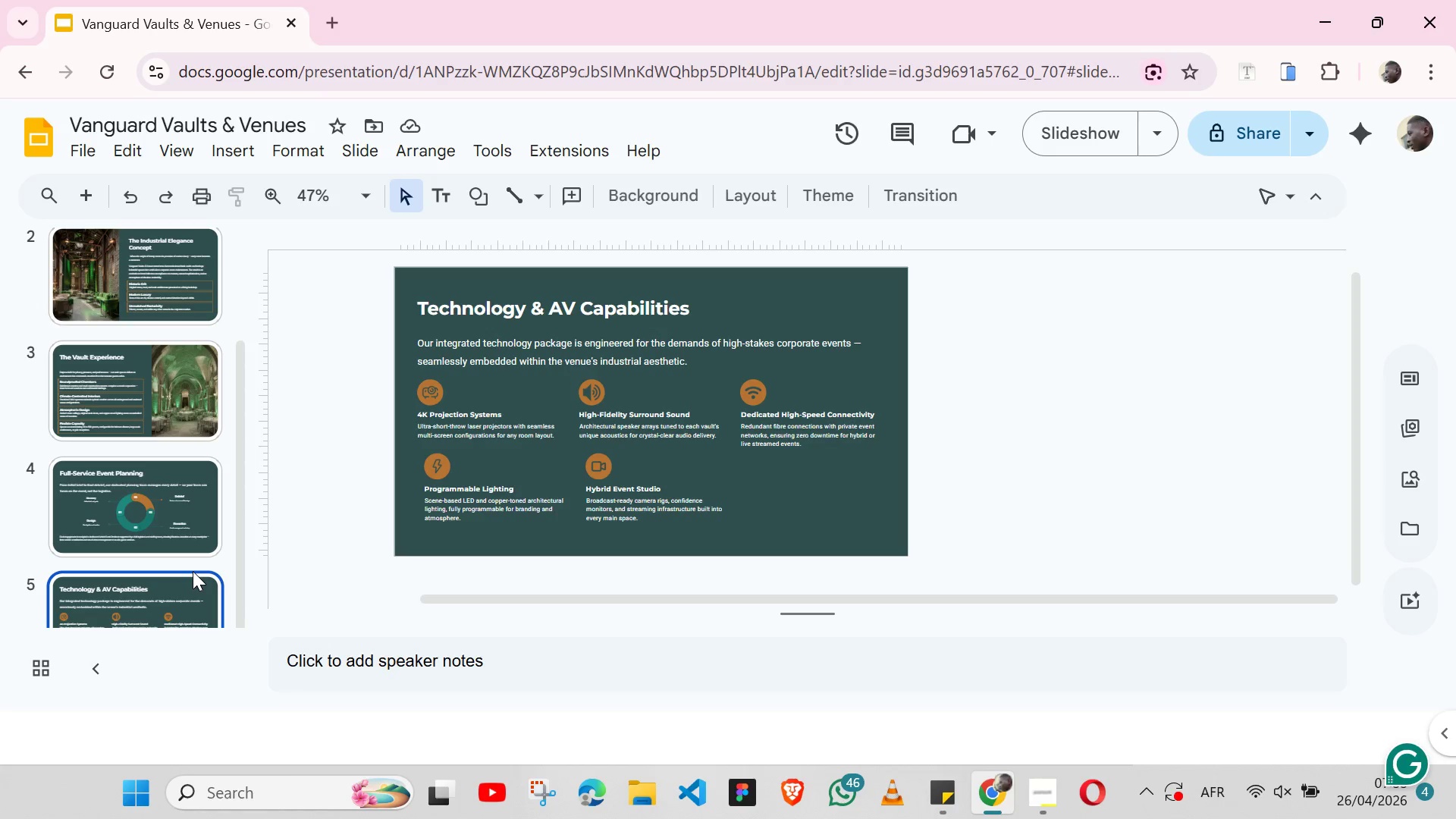 
key(Control+ControlLeft)
 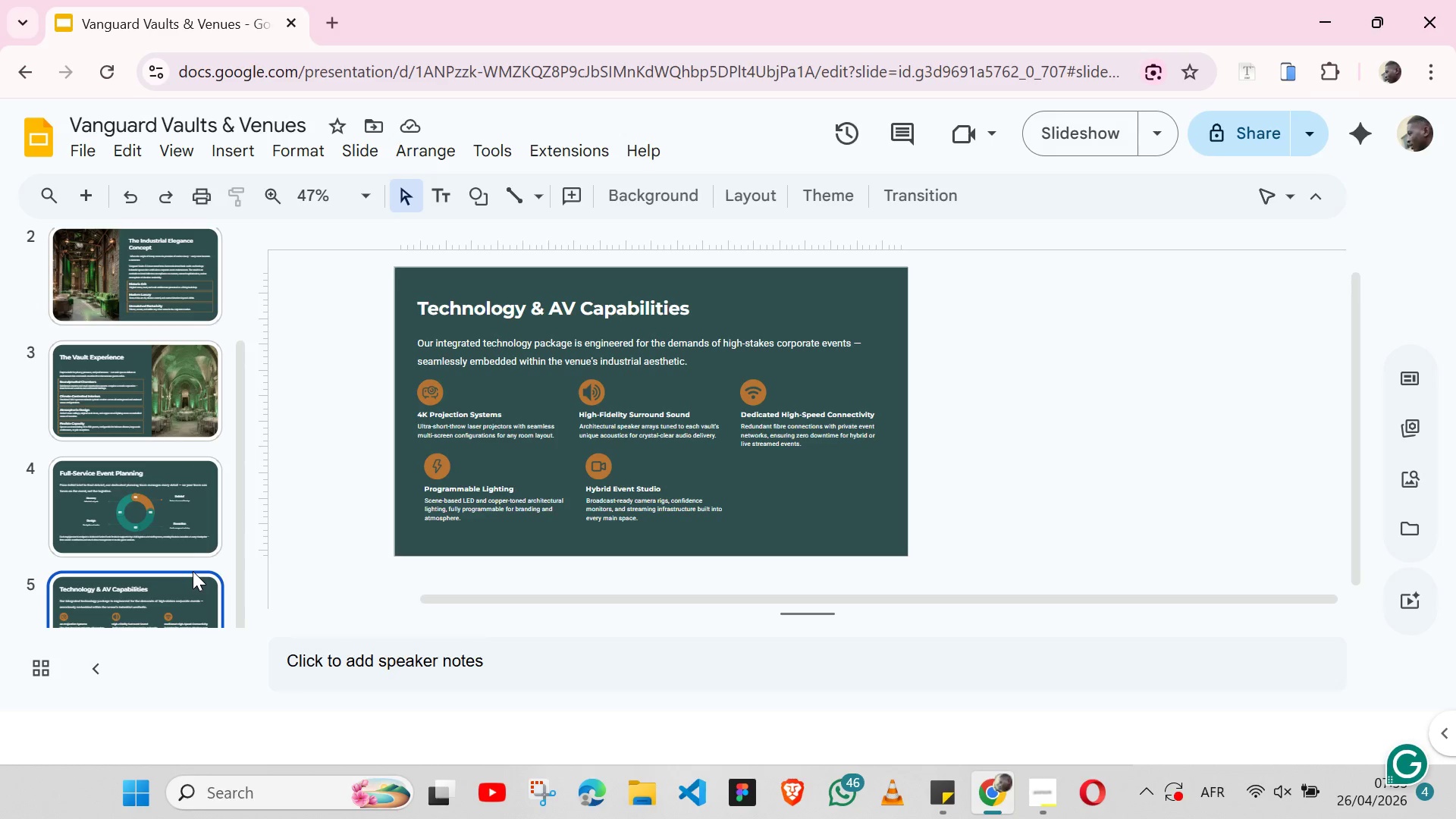 
key(Control+V)
 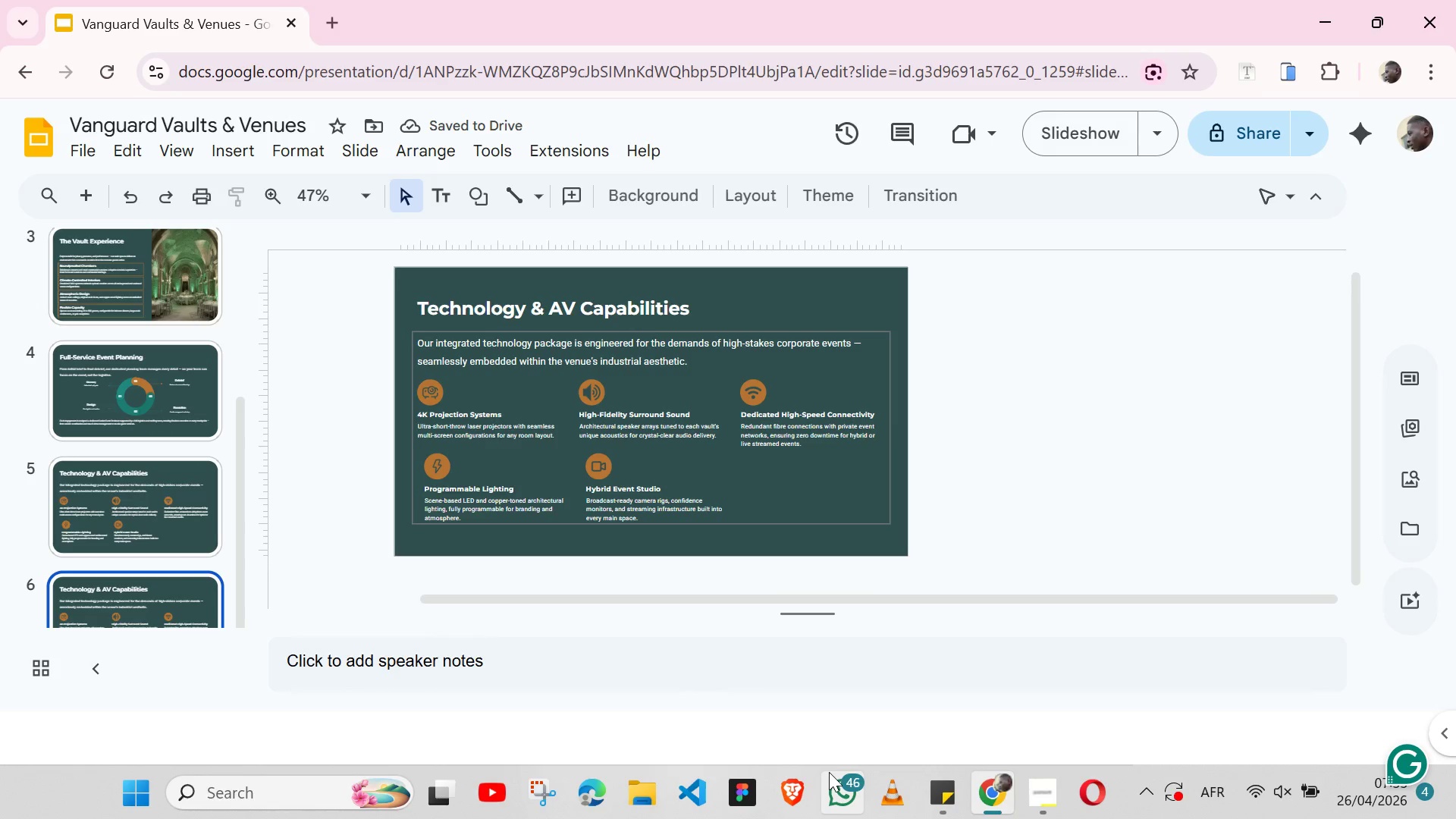 
left_click([940, 786])
 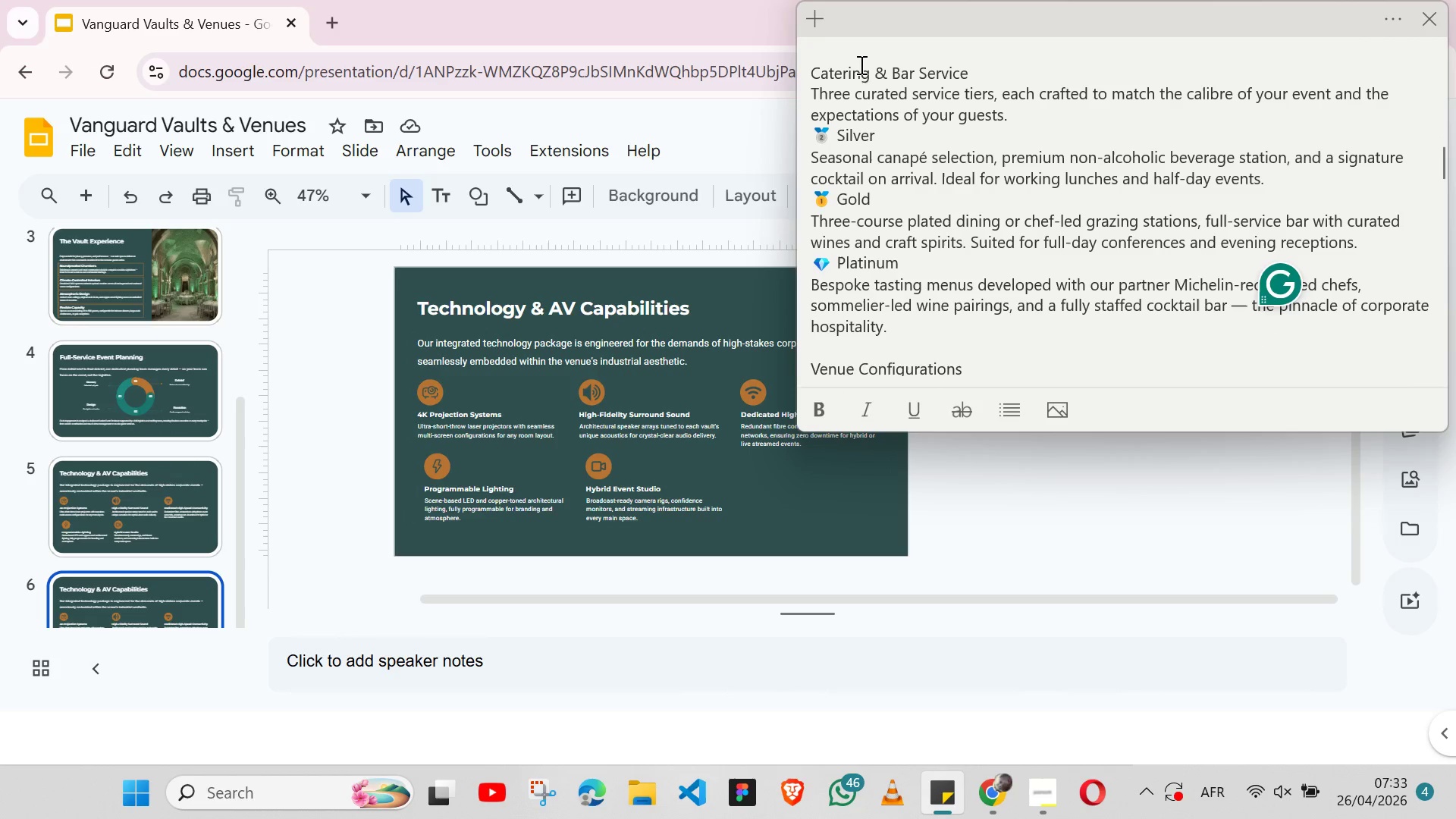 
double_click([850, 75])
 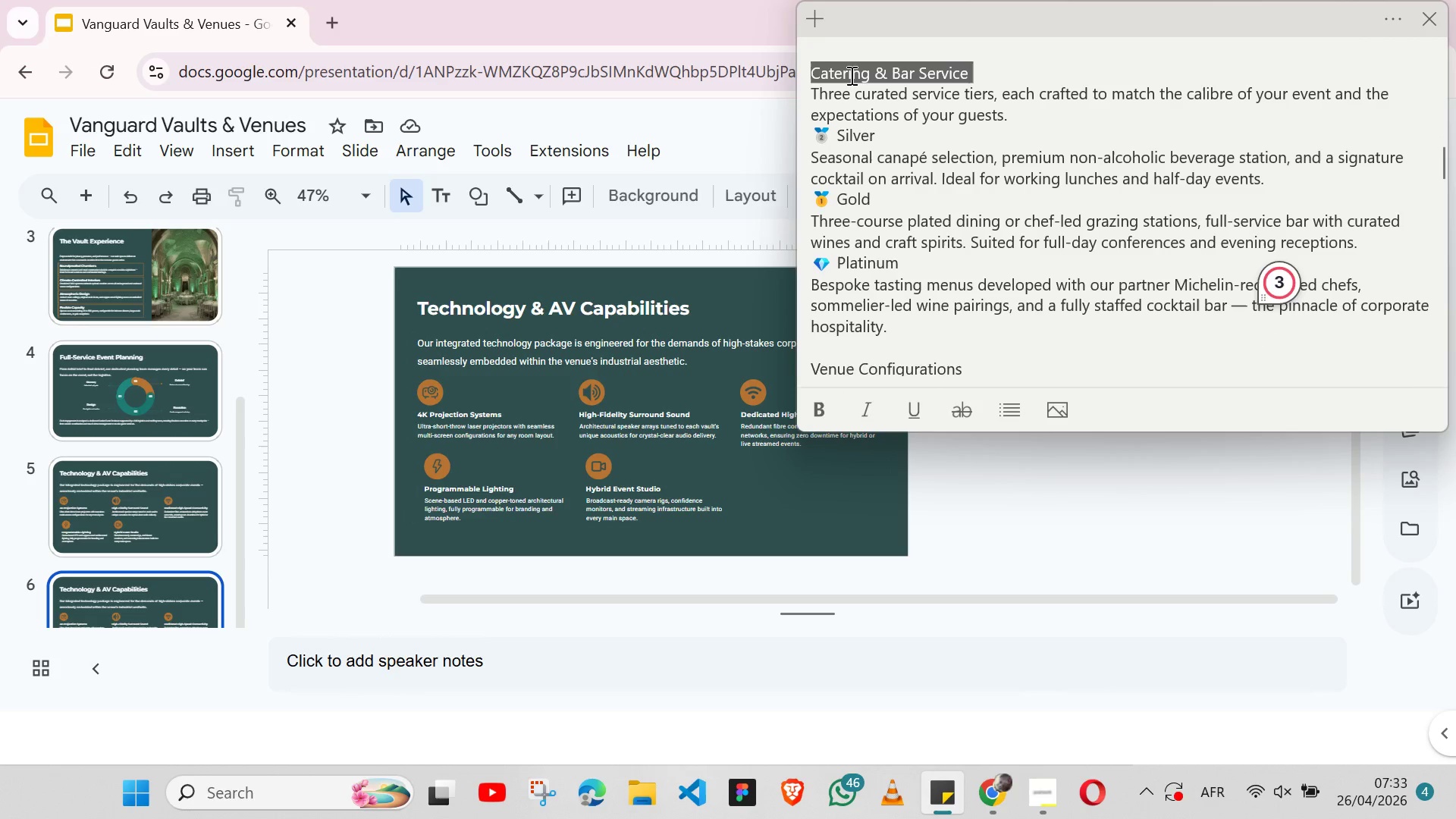 
triple_click([850, 75])
 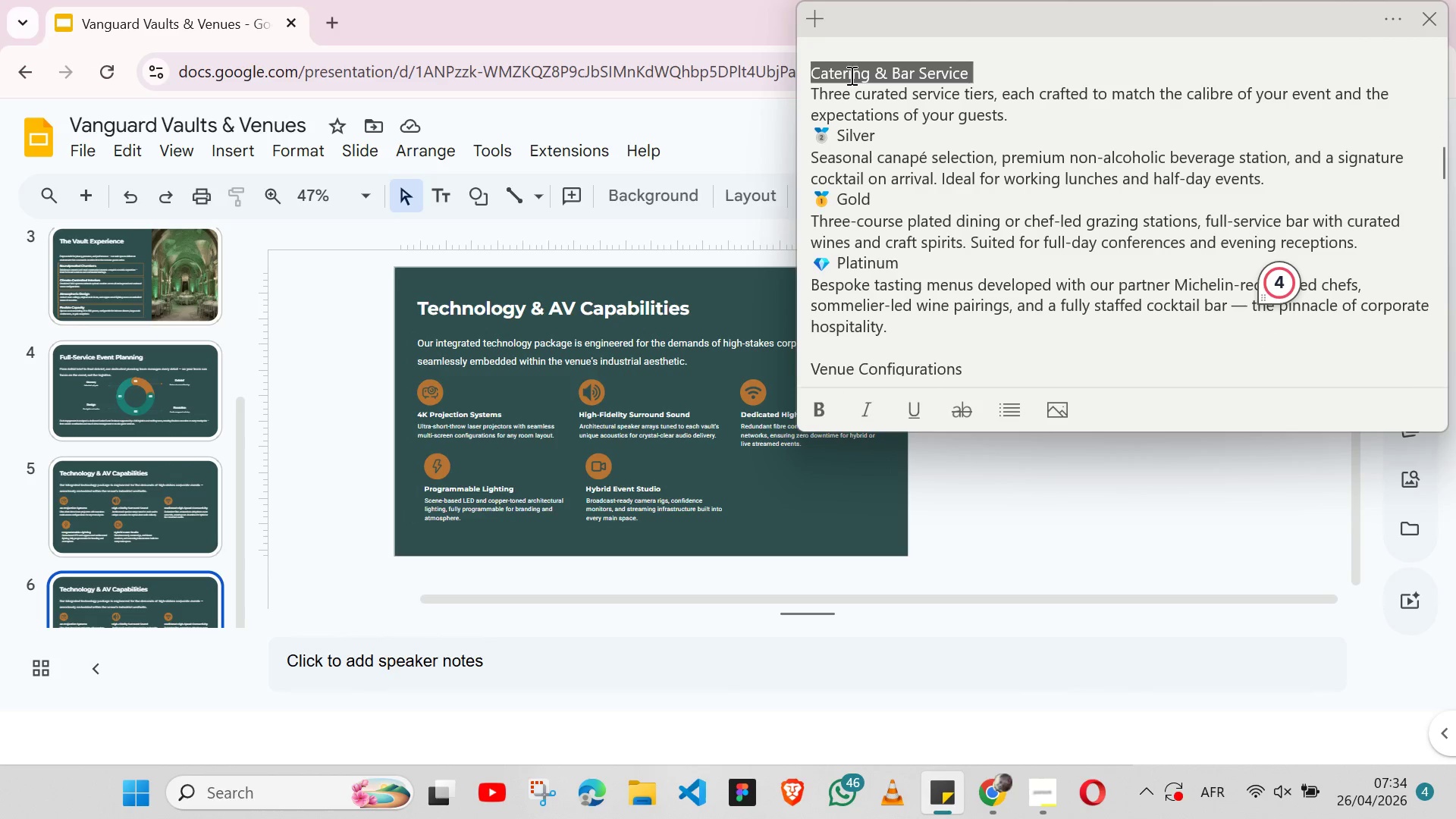 
key(Shift+ShiftLeft)
 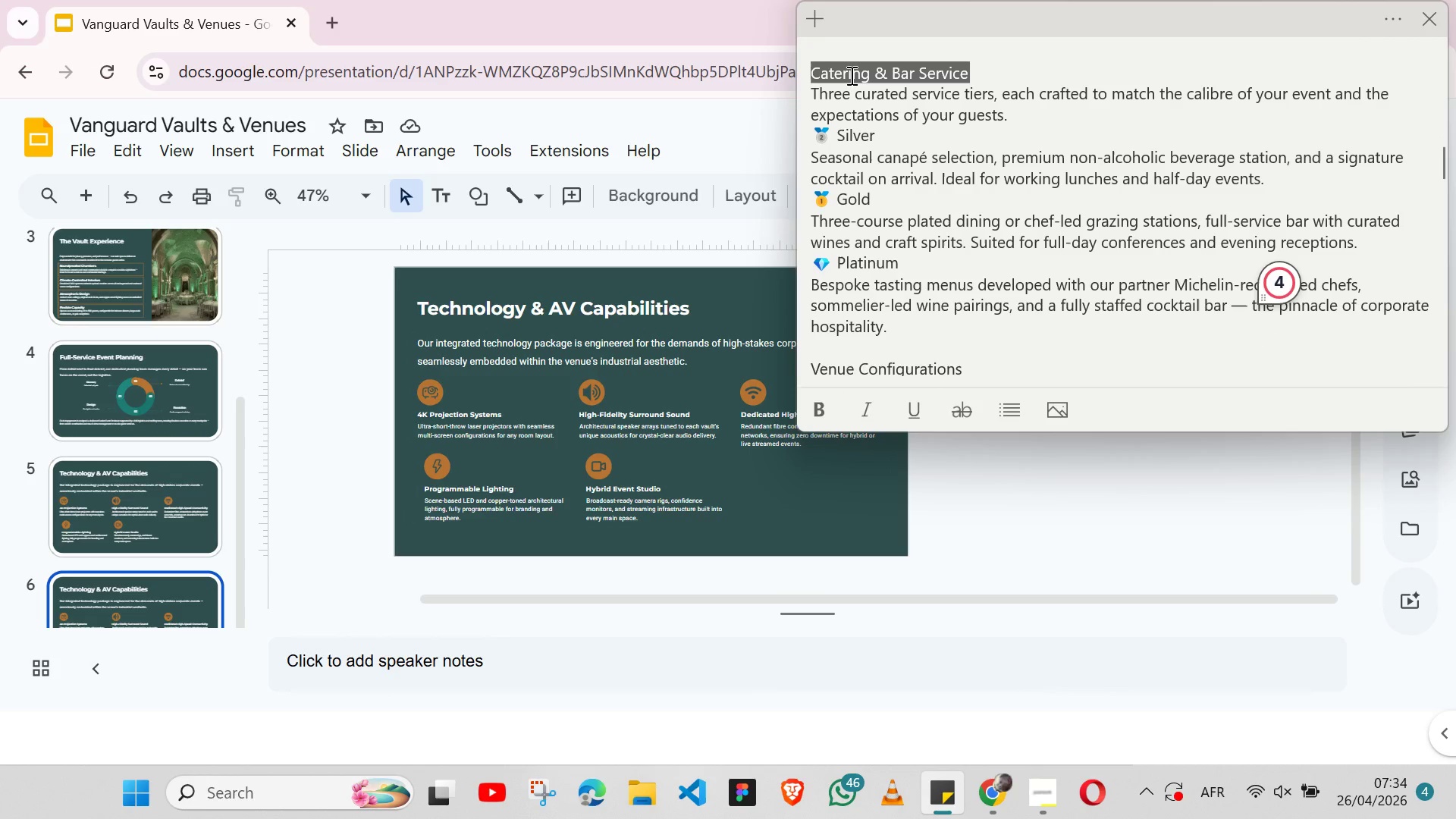 
key(Shift+ArrowLeft)
 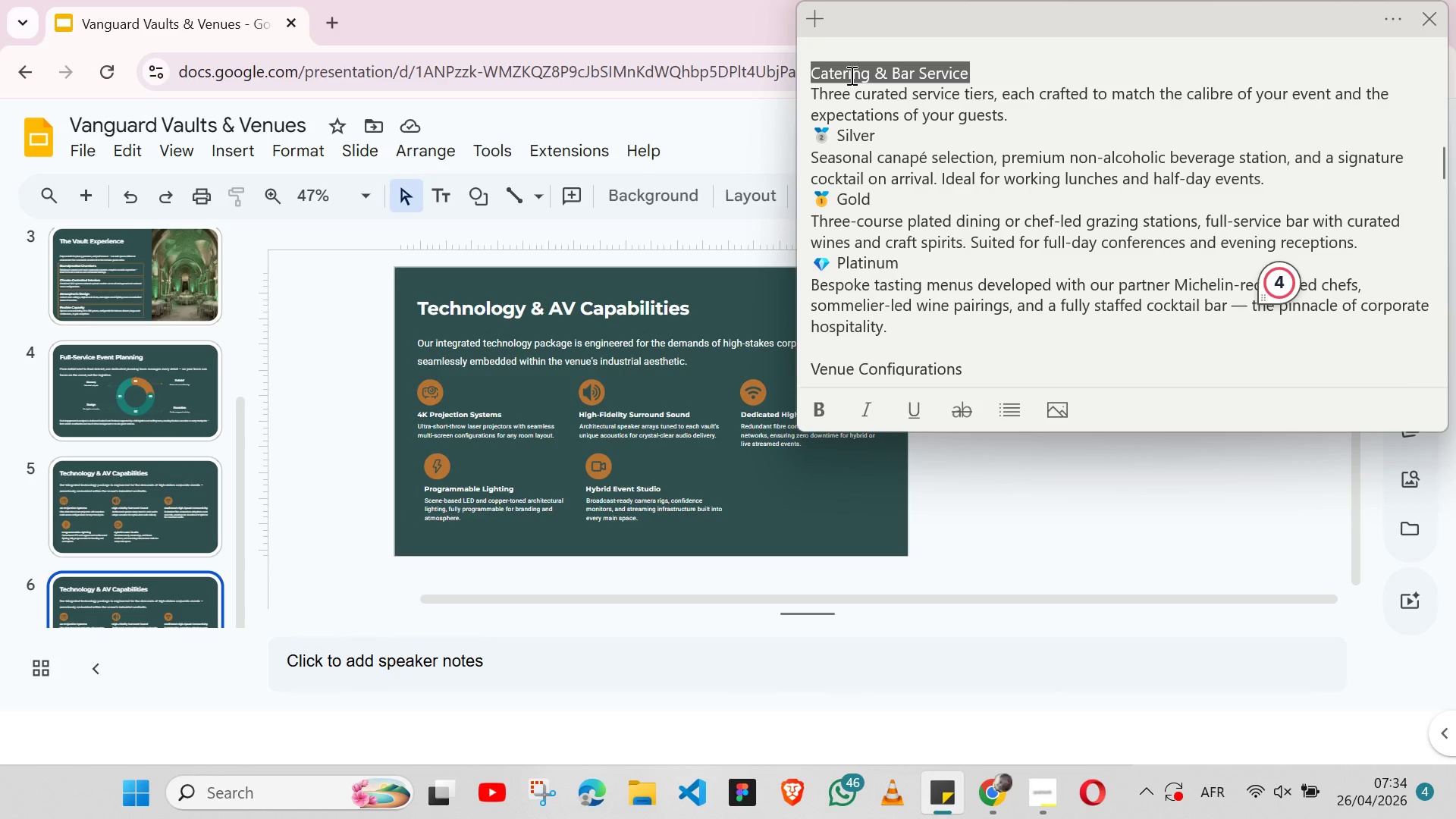 
key(Control+X)
 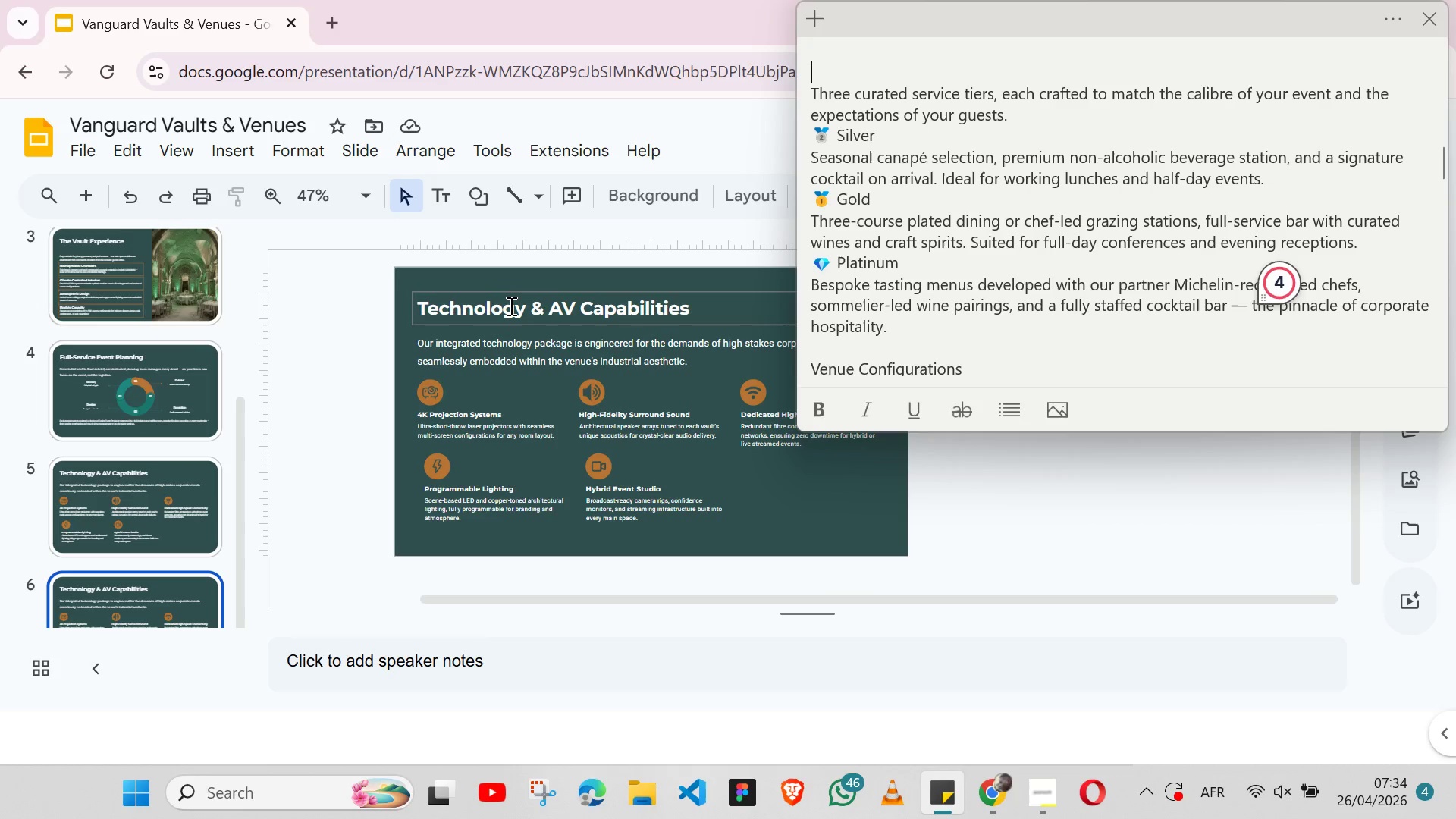 
double_click([510, 306])
 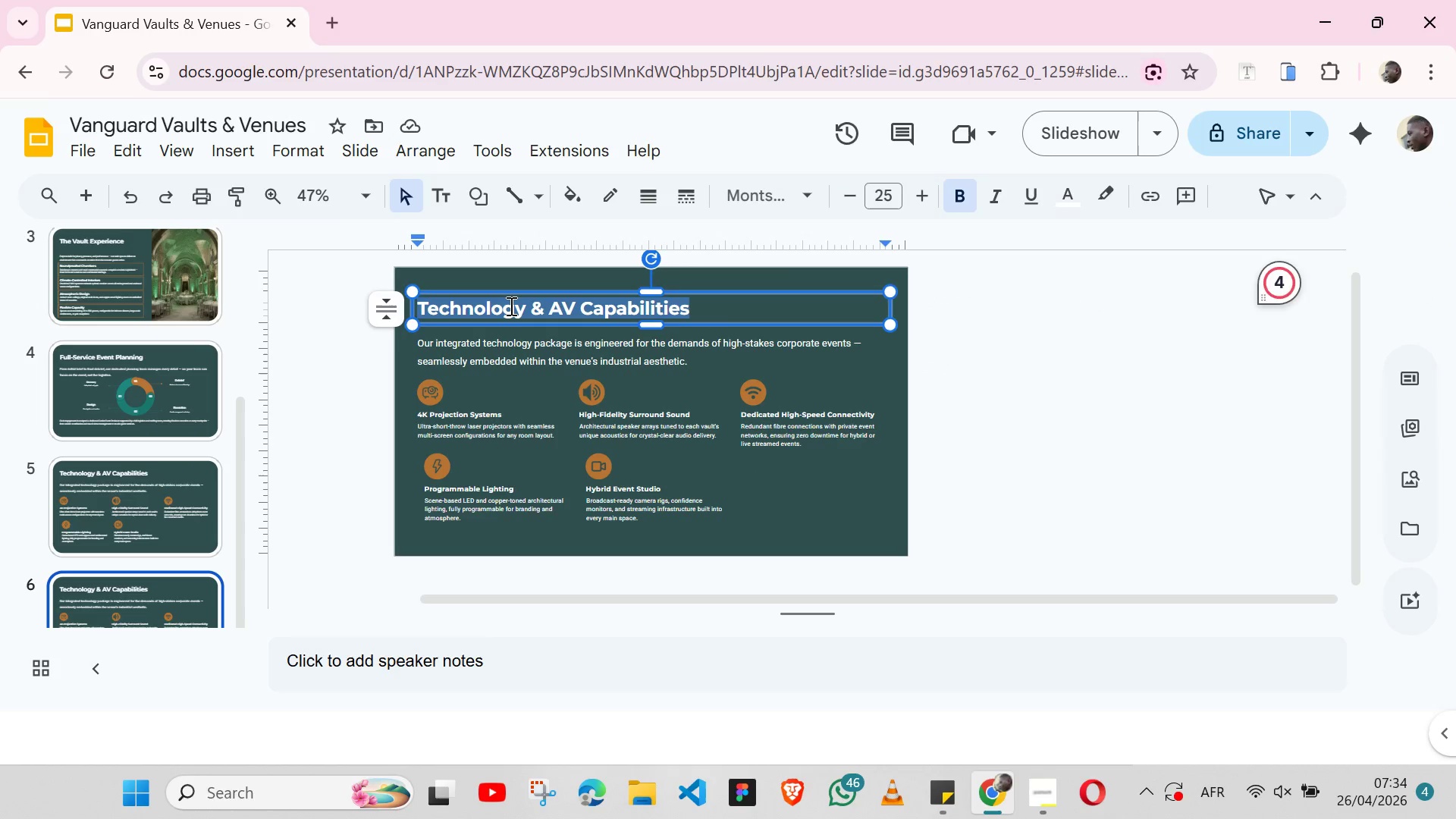 
triple_click([510, 306])
 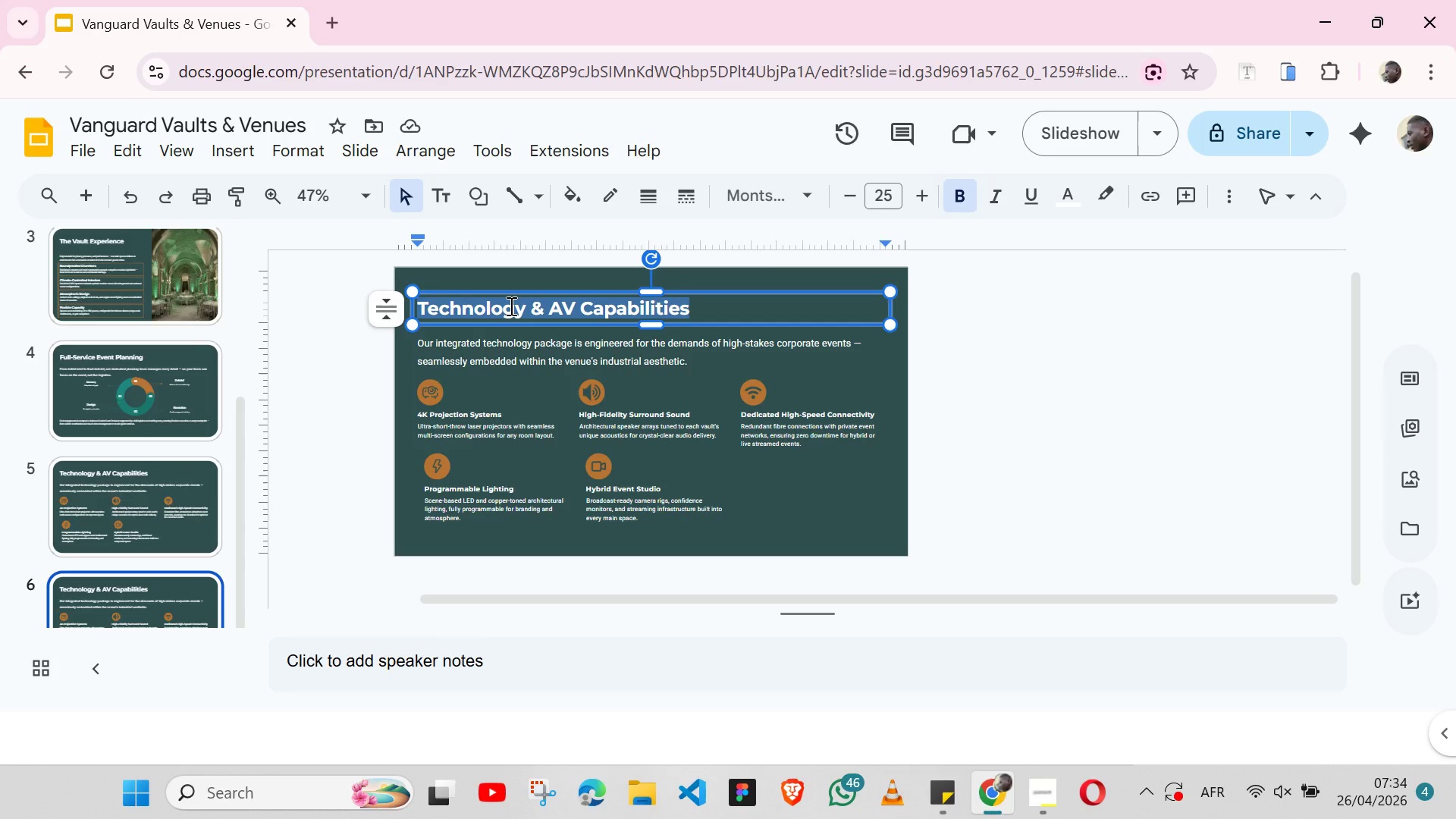 
key(Control+V)
 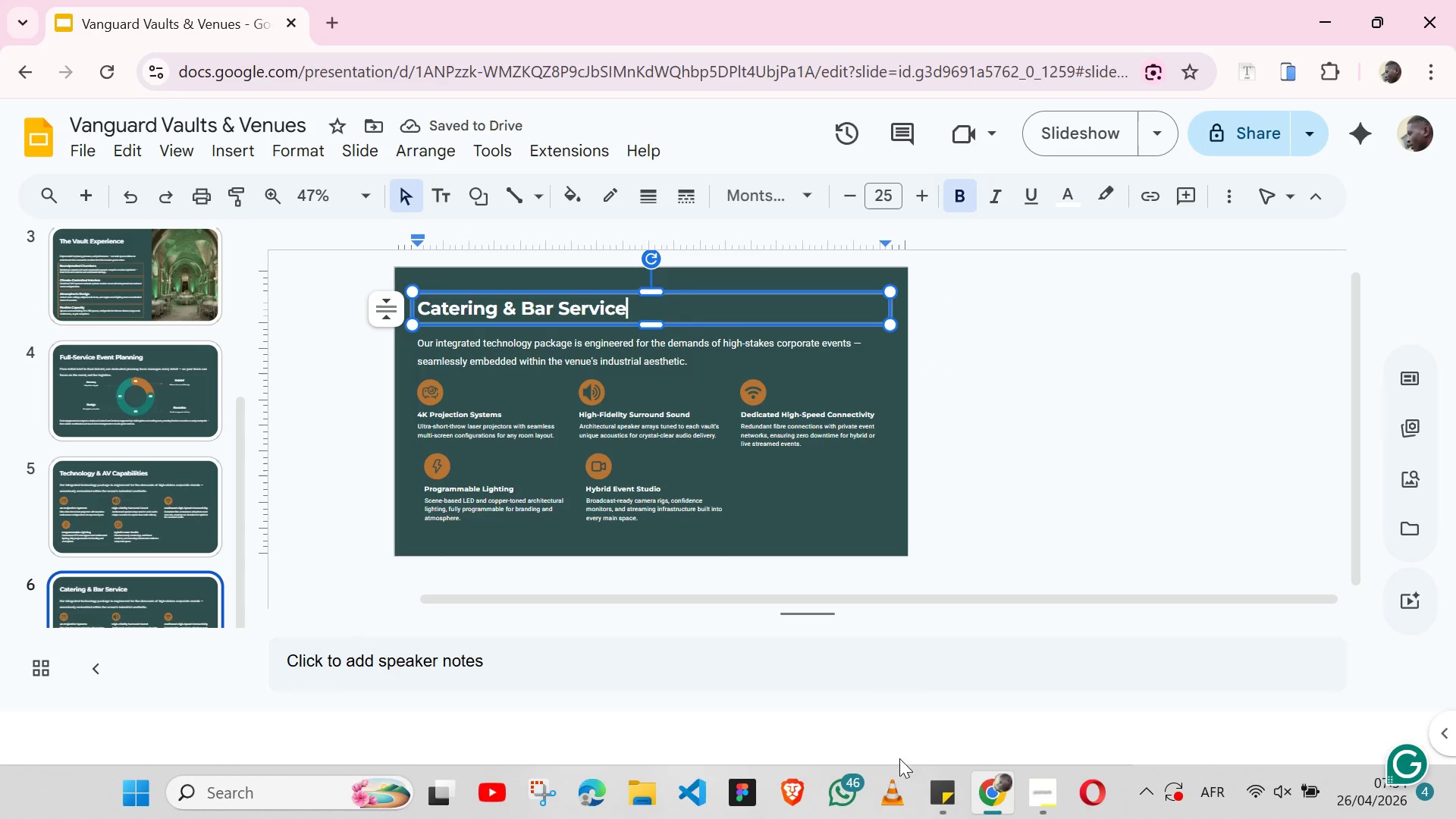 
left_click([938, 801])
 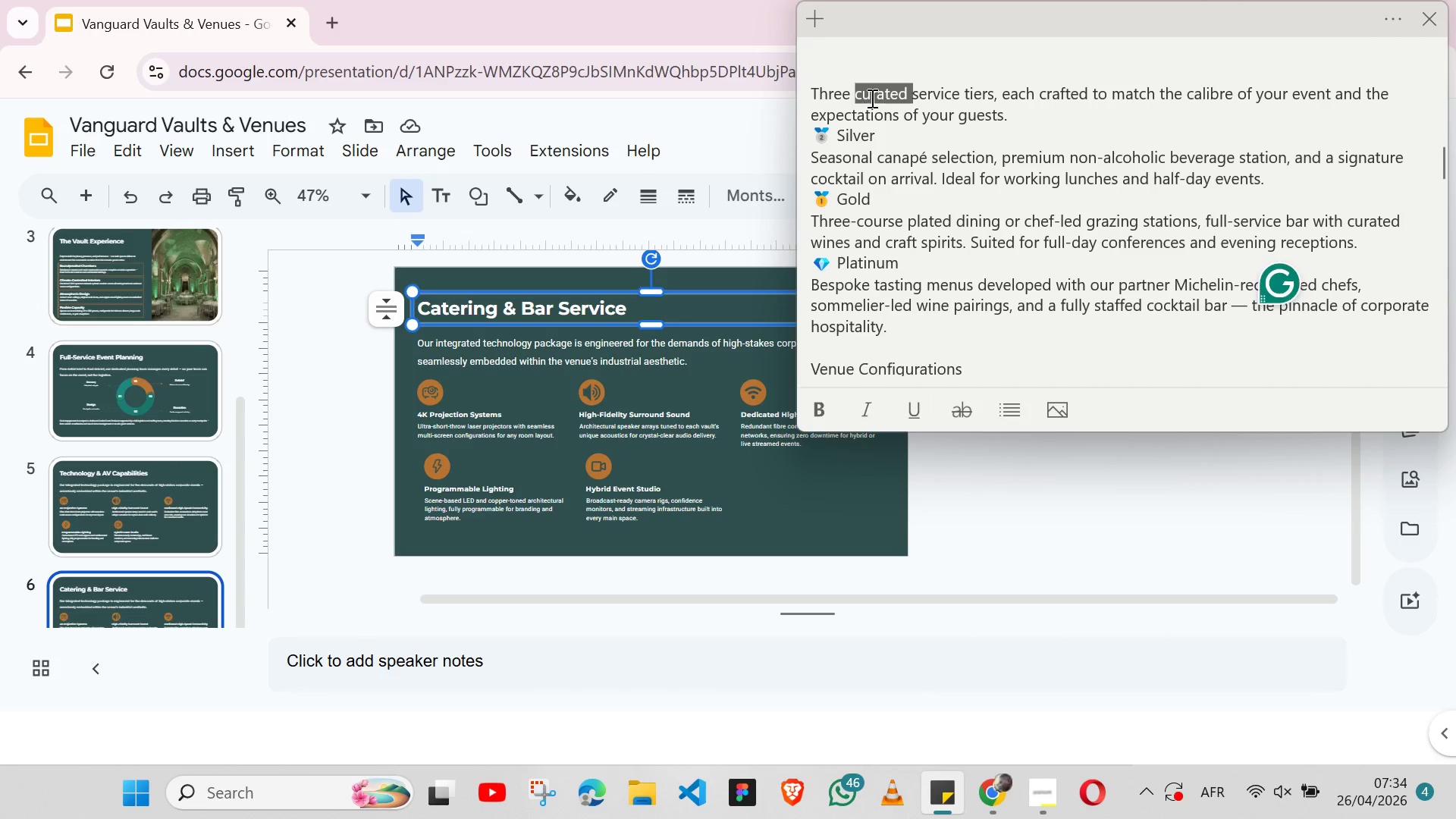 
double_click([871, 98])
 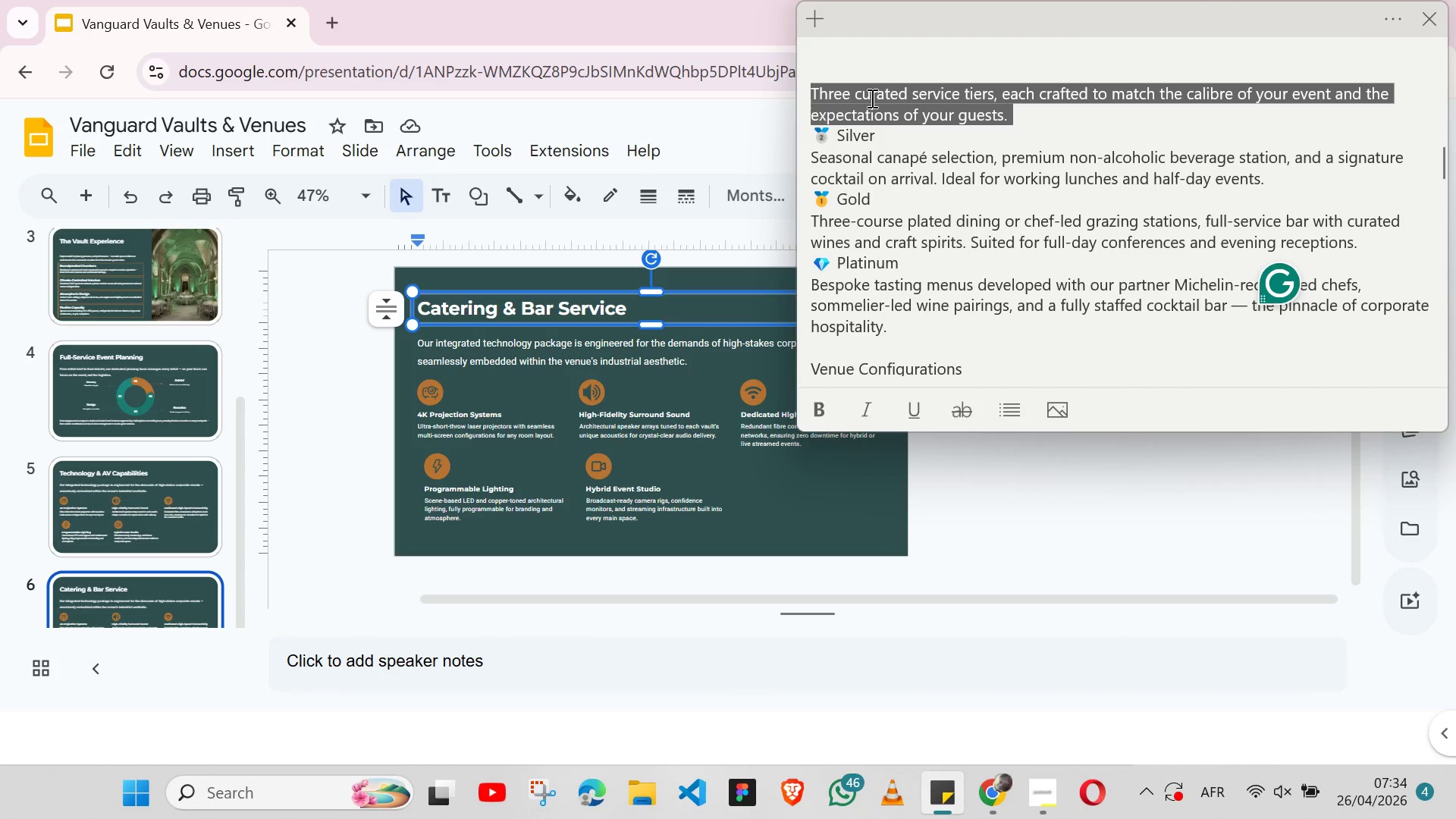 
key(Shift+ArrowLeft)
 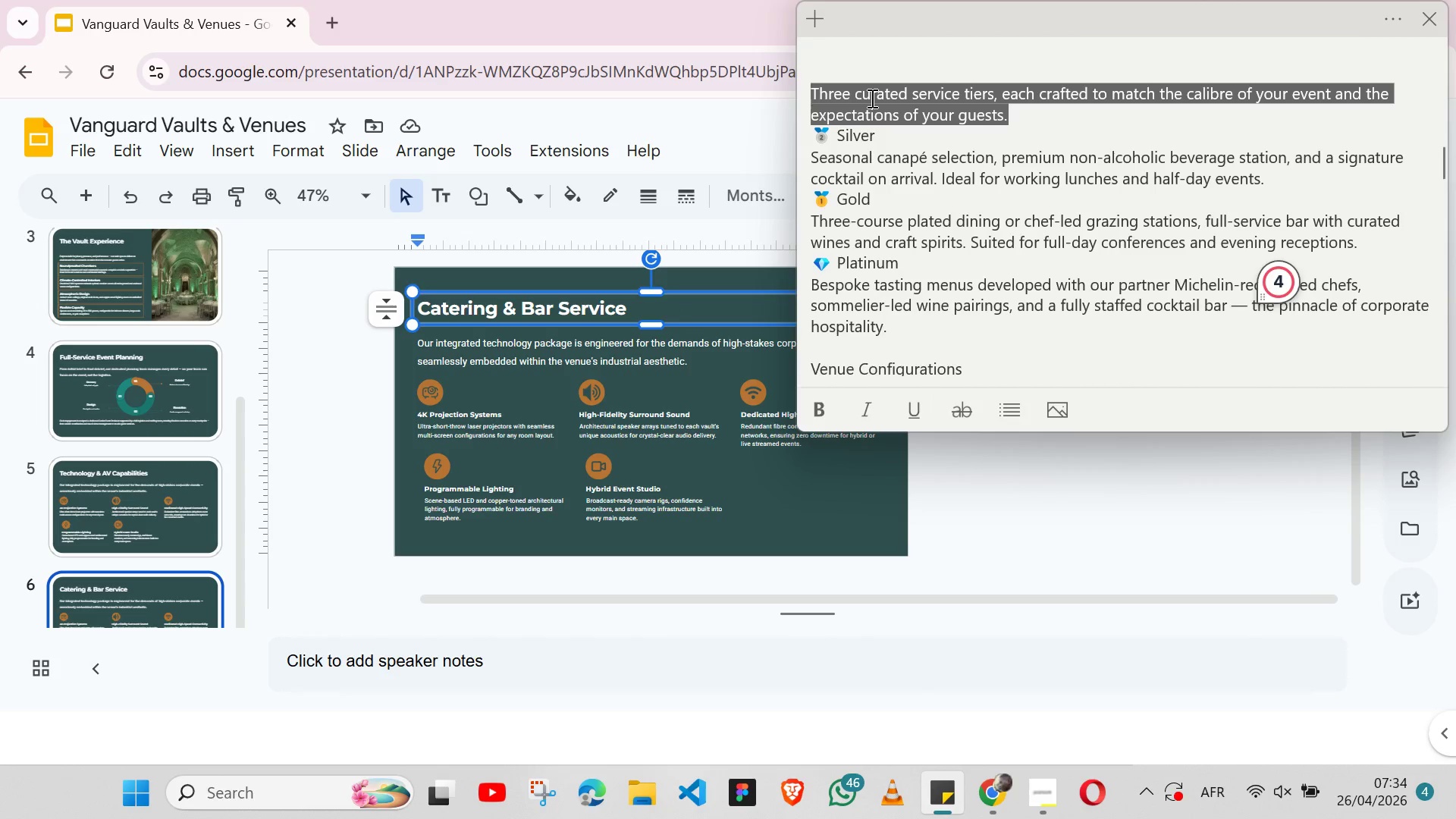 
key(Control+X)
 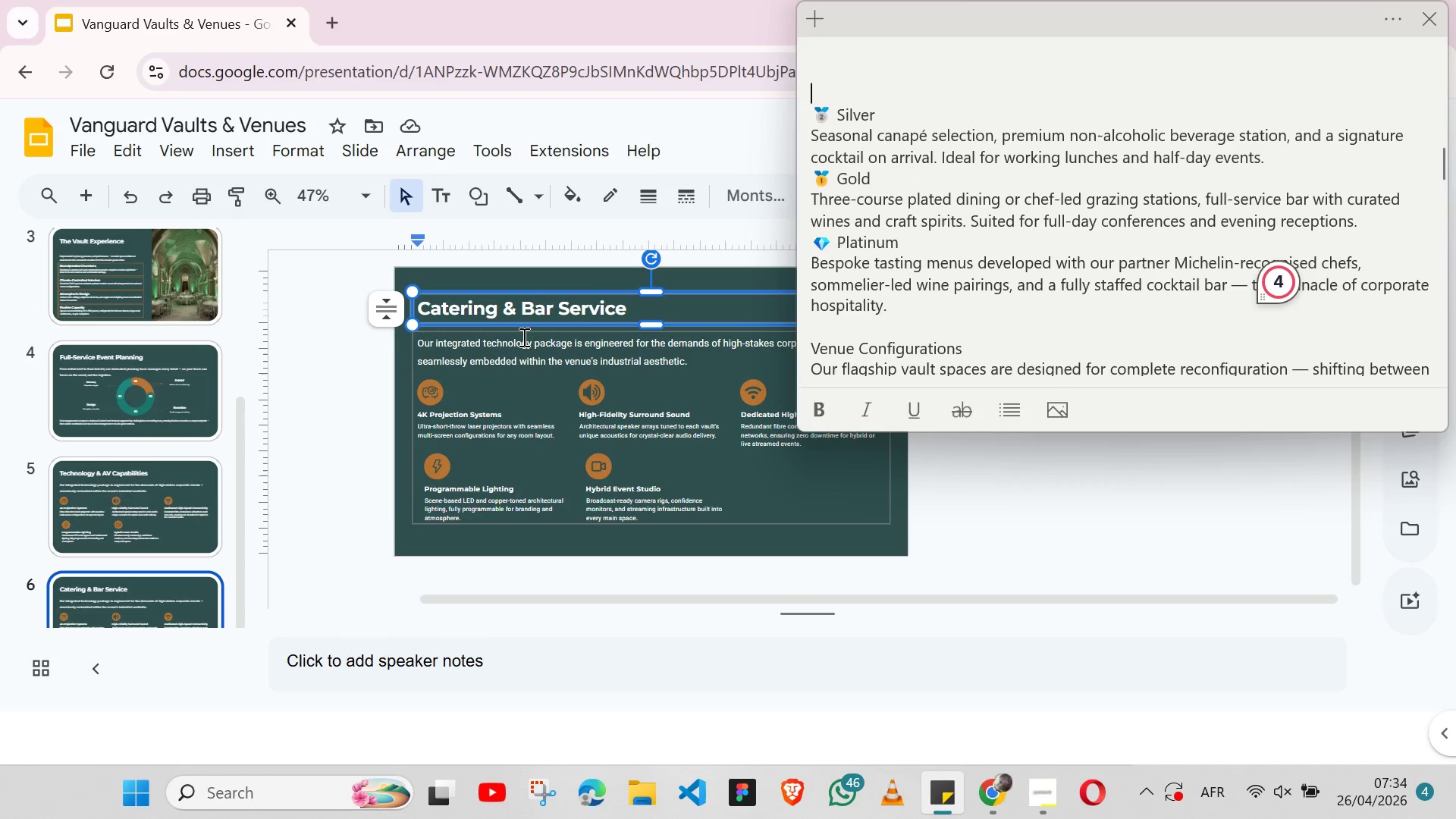 
double_click([522, 337])
 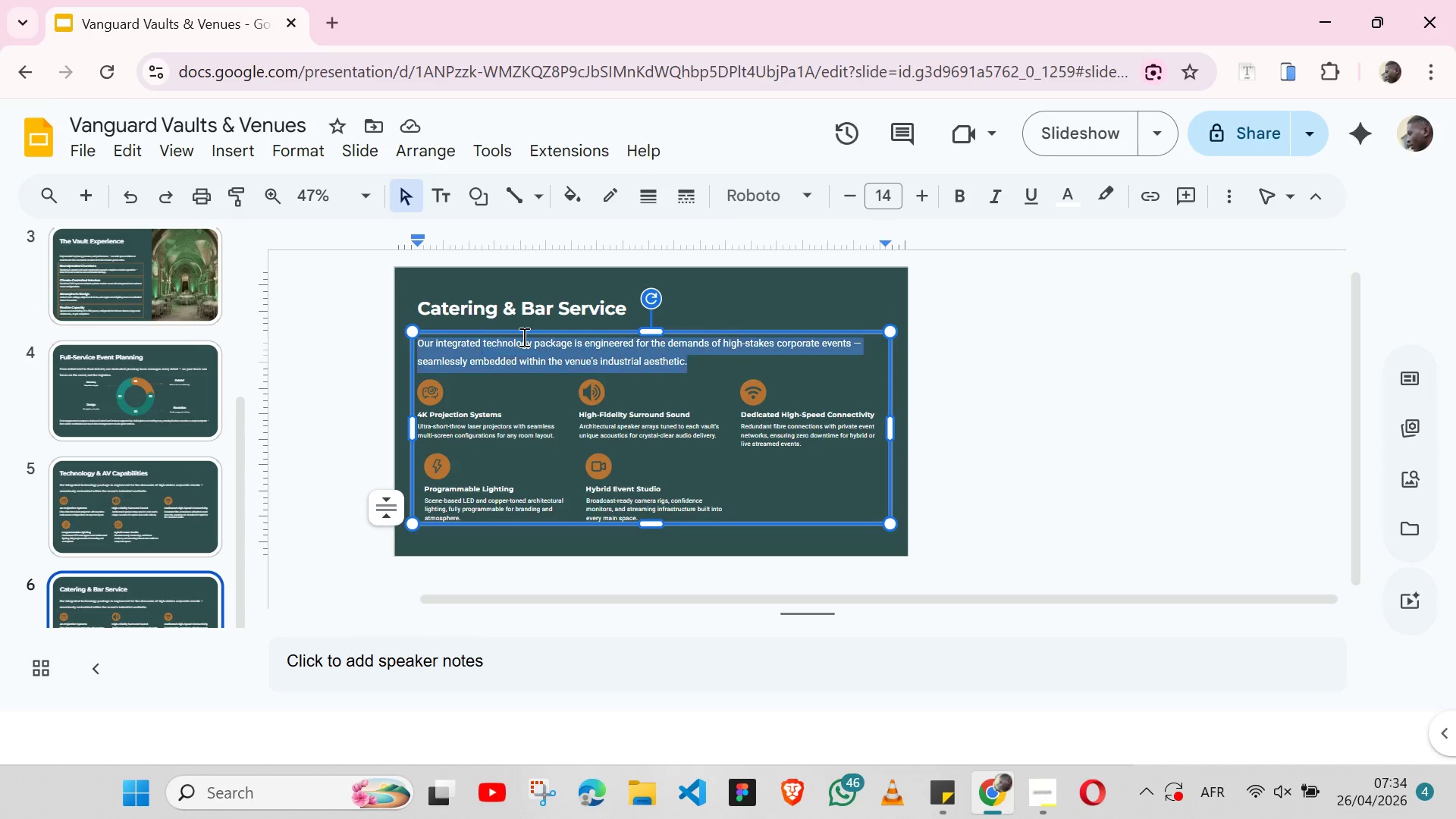 
triple_click([522, 337])
 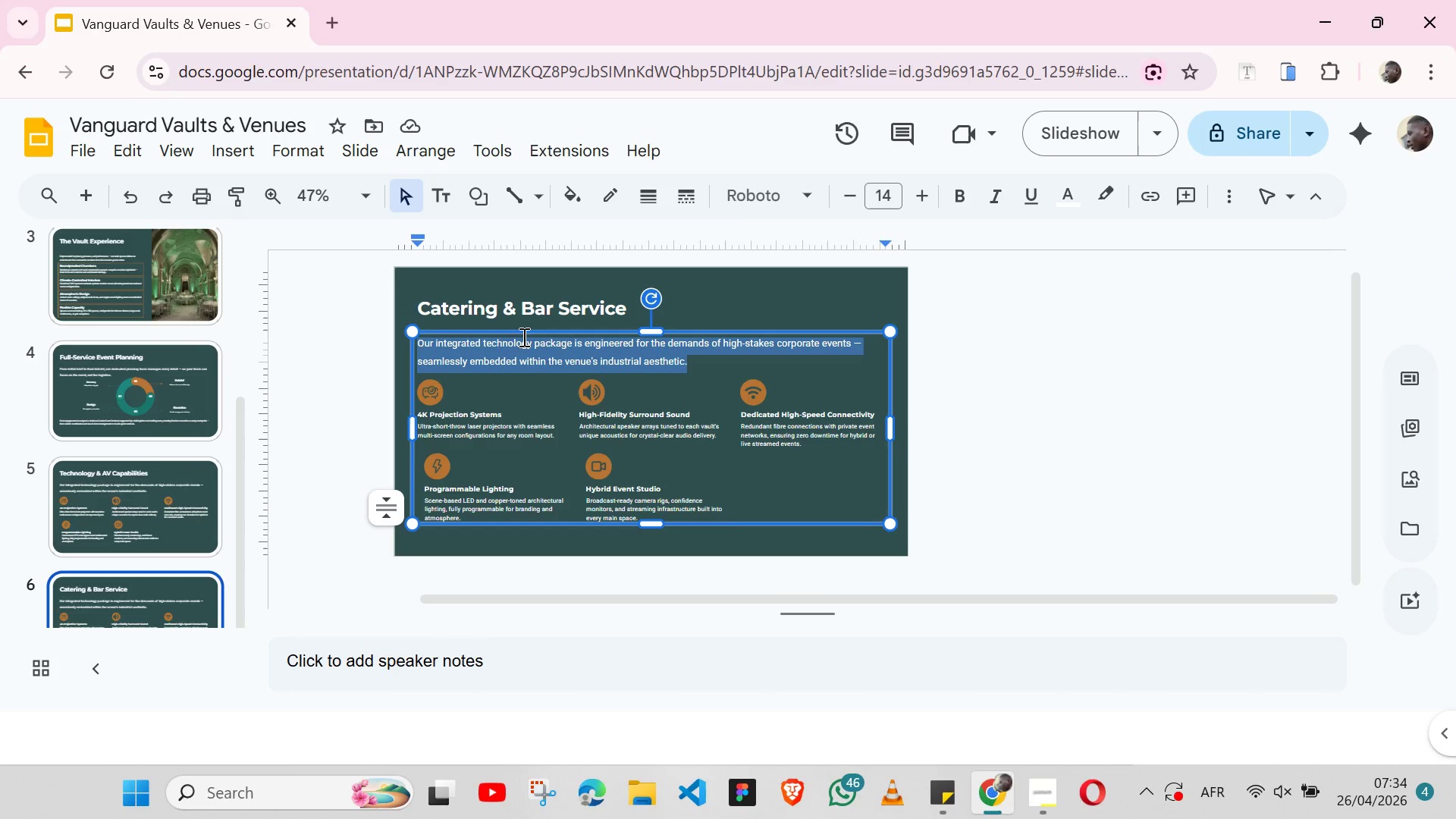 
key(Control+V)
 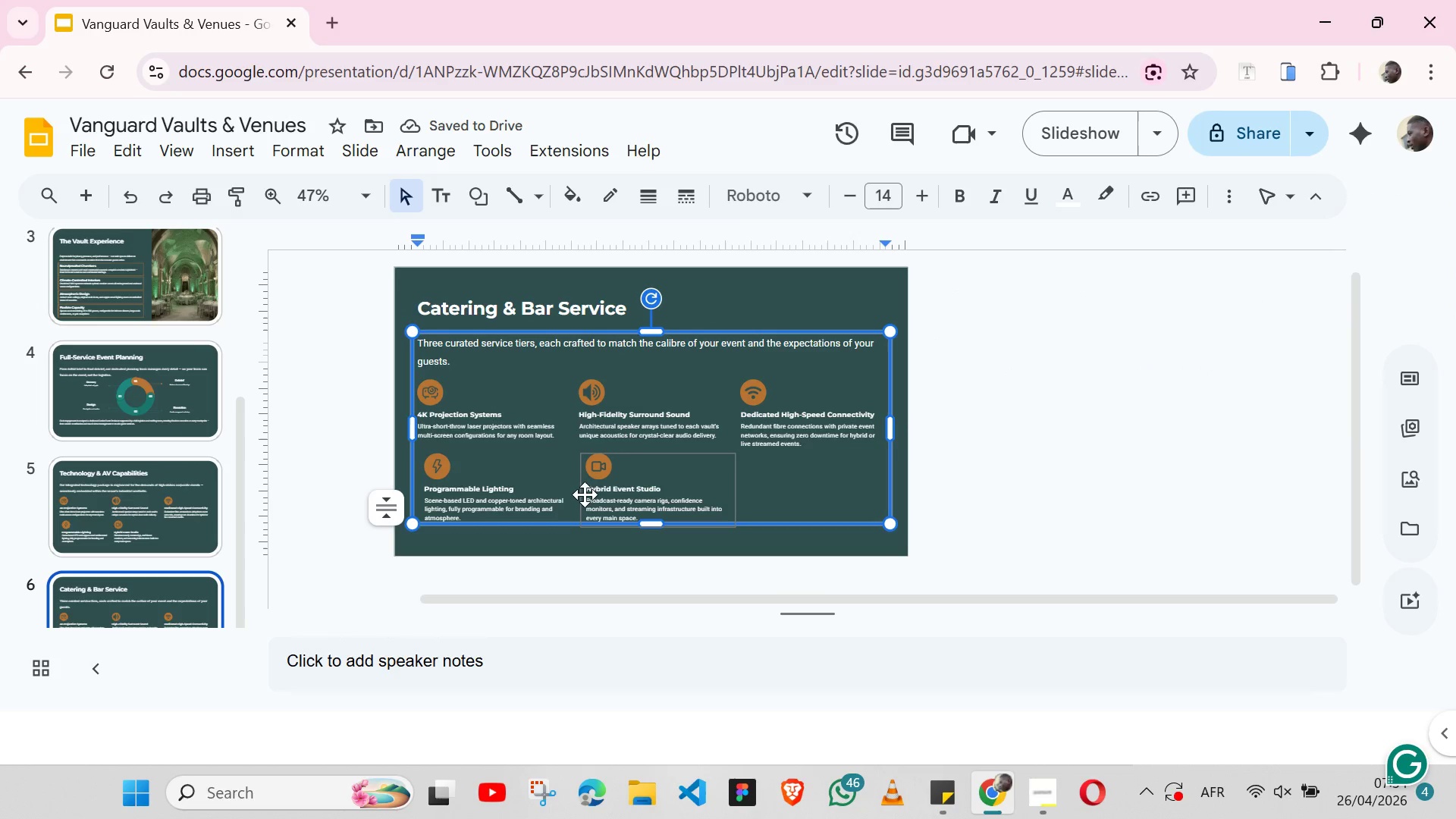 
left_click([567, 498])
 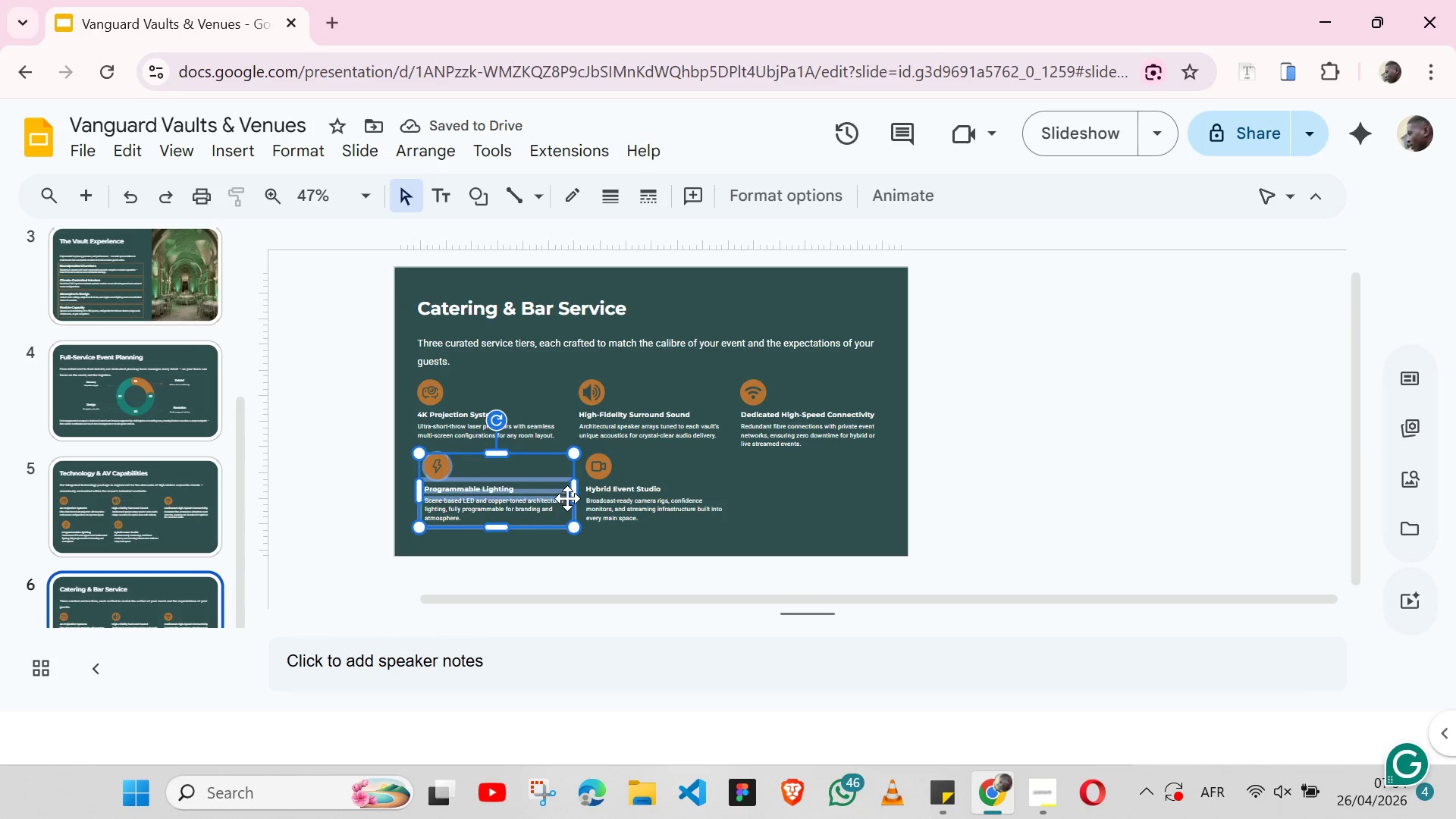 
key(Backspace)
 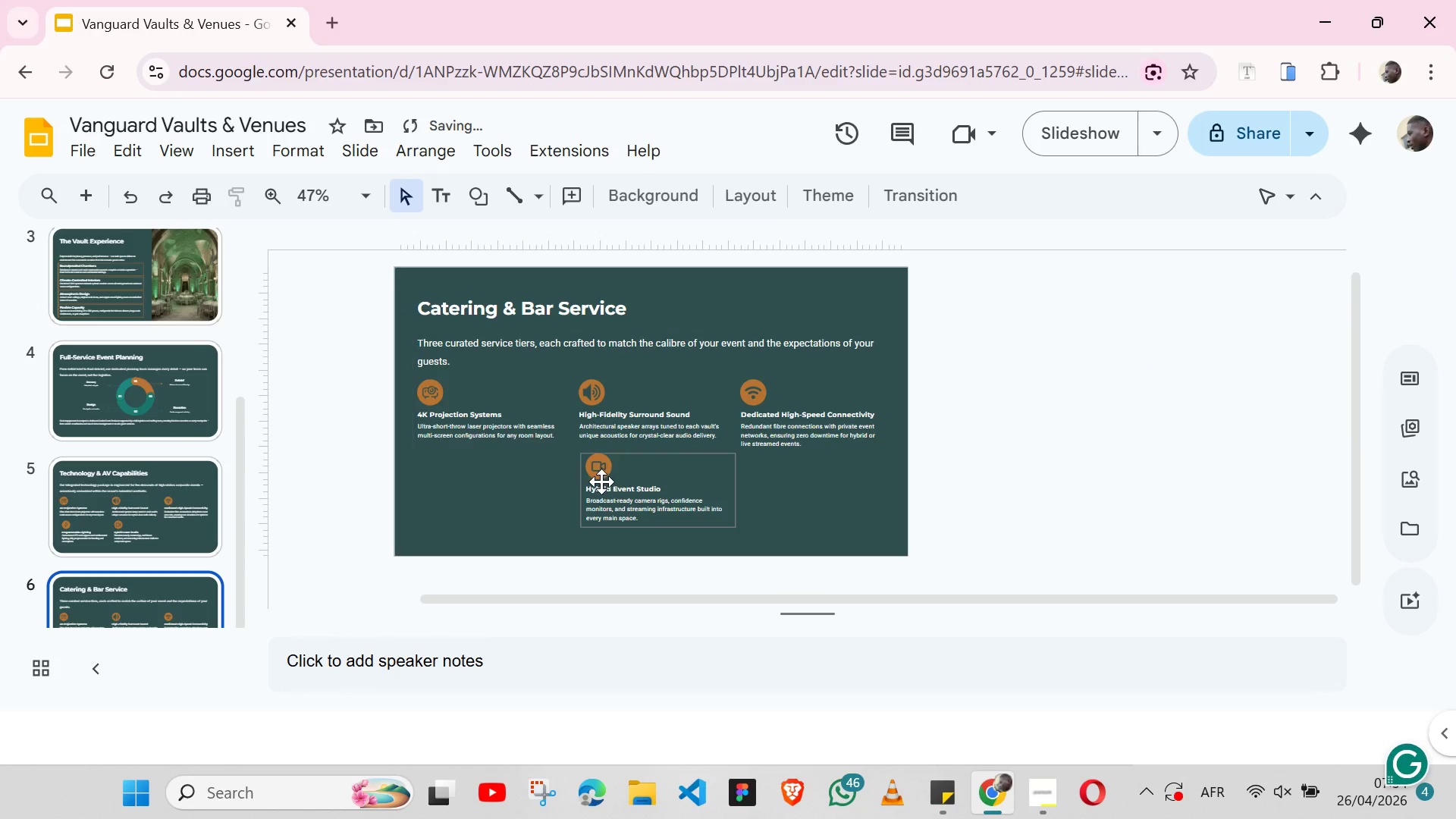 
left_click([596, 483])
 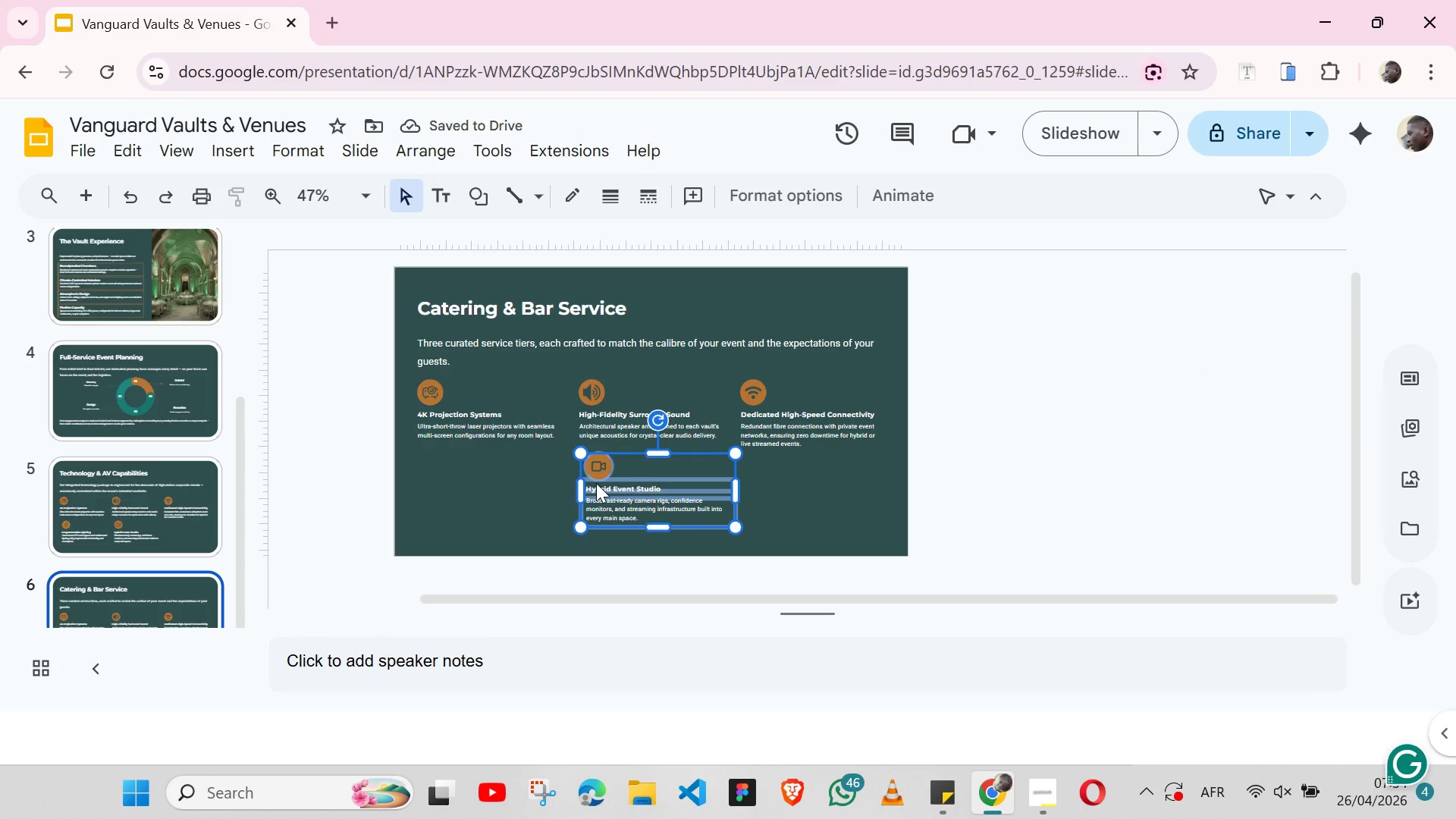 
key(Backspace)
 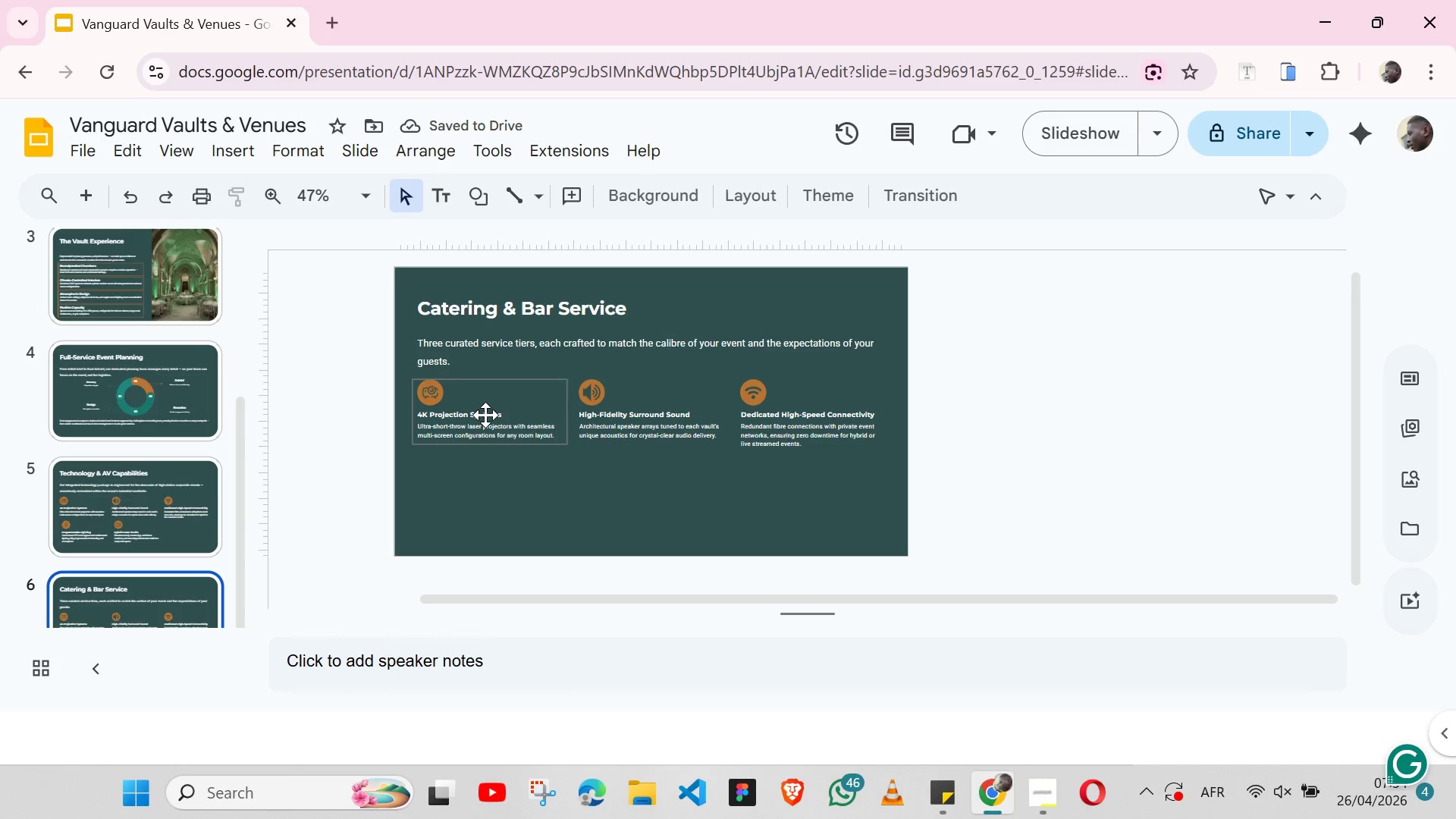 
left_click([456, 400])
 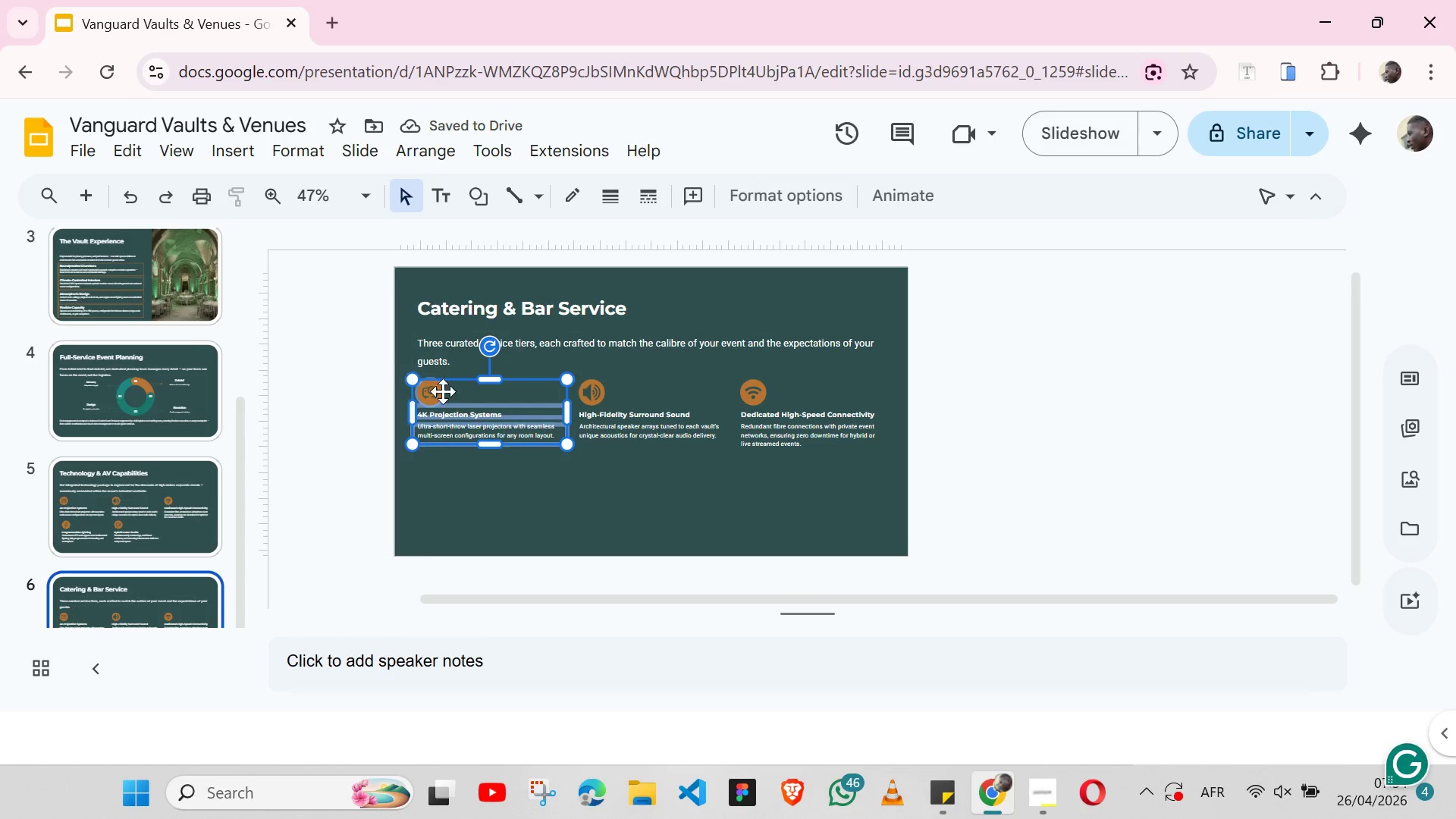 
left_click([440, 391])
 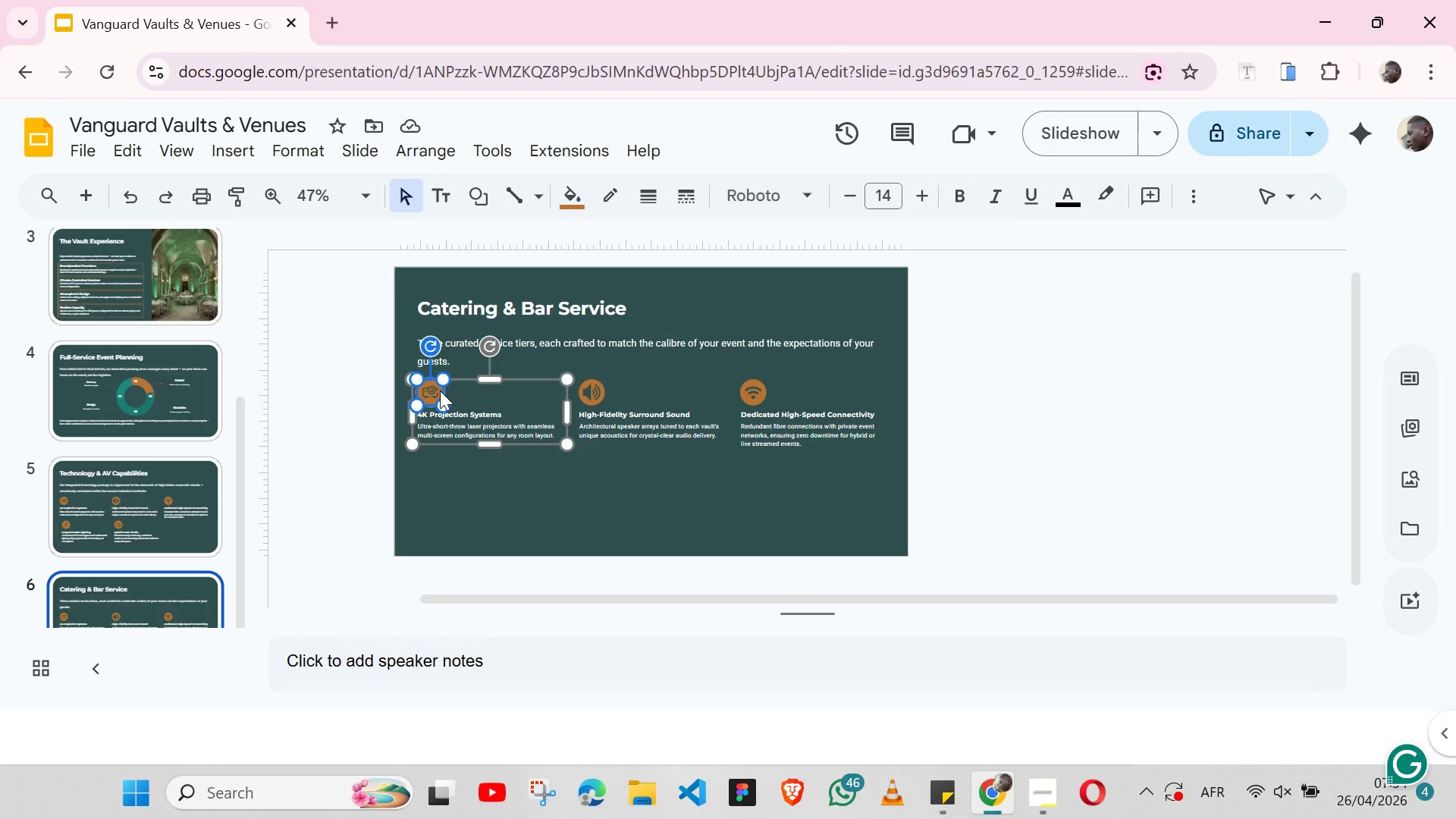 
key(Backspace)
 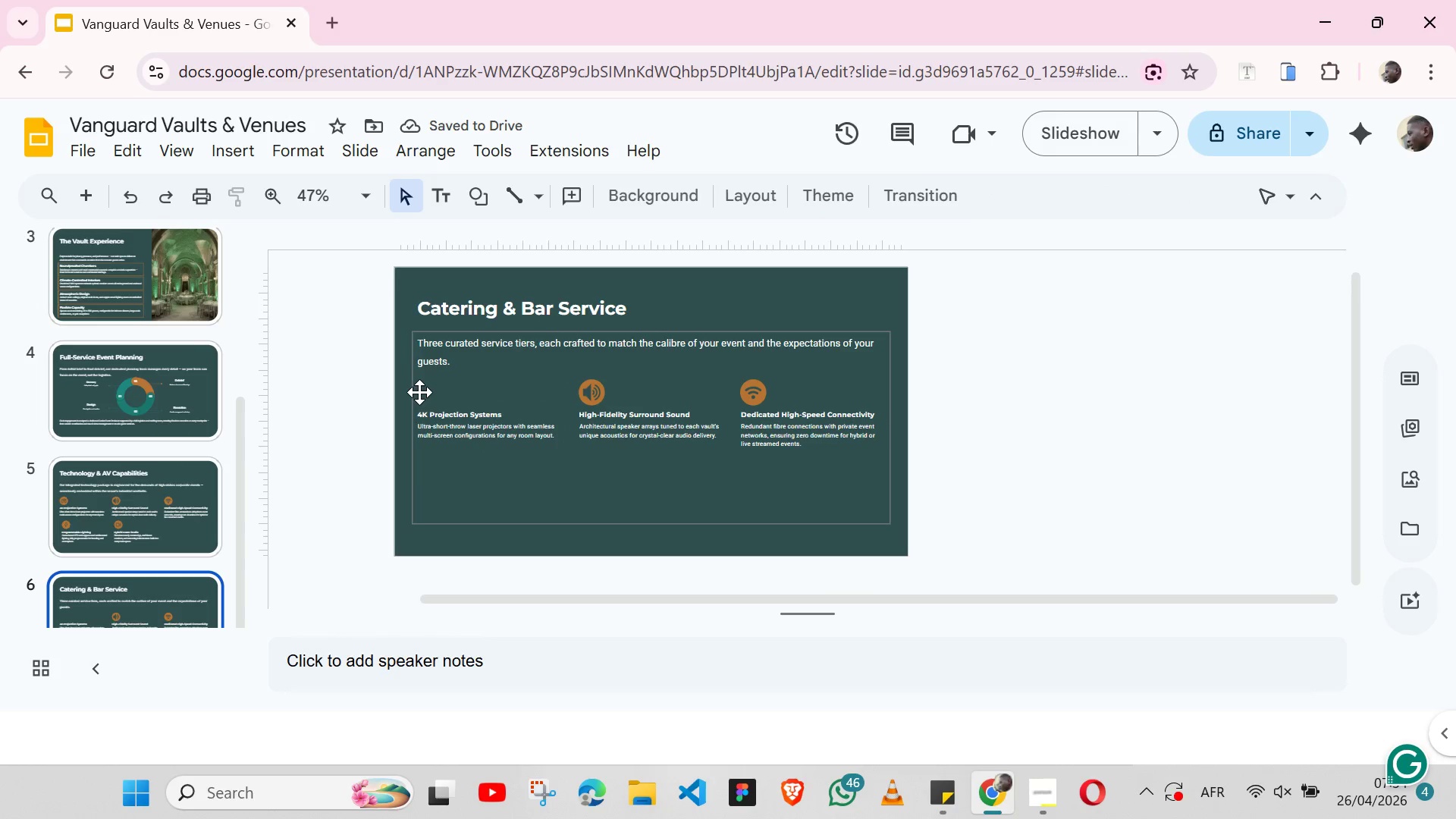 
key(Control+Z)
 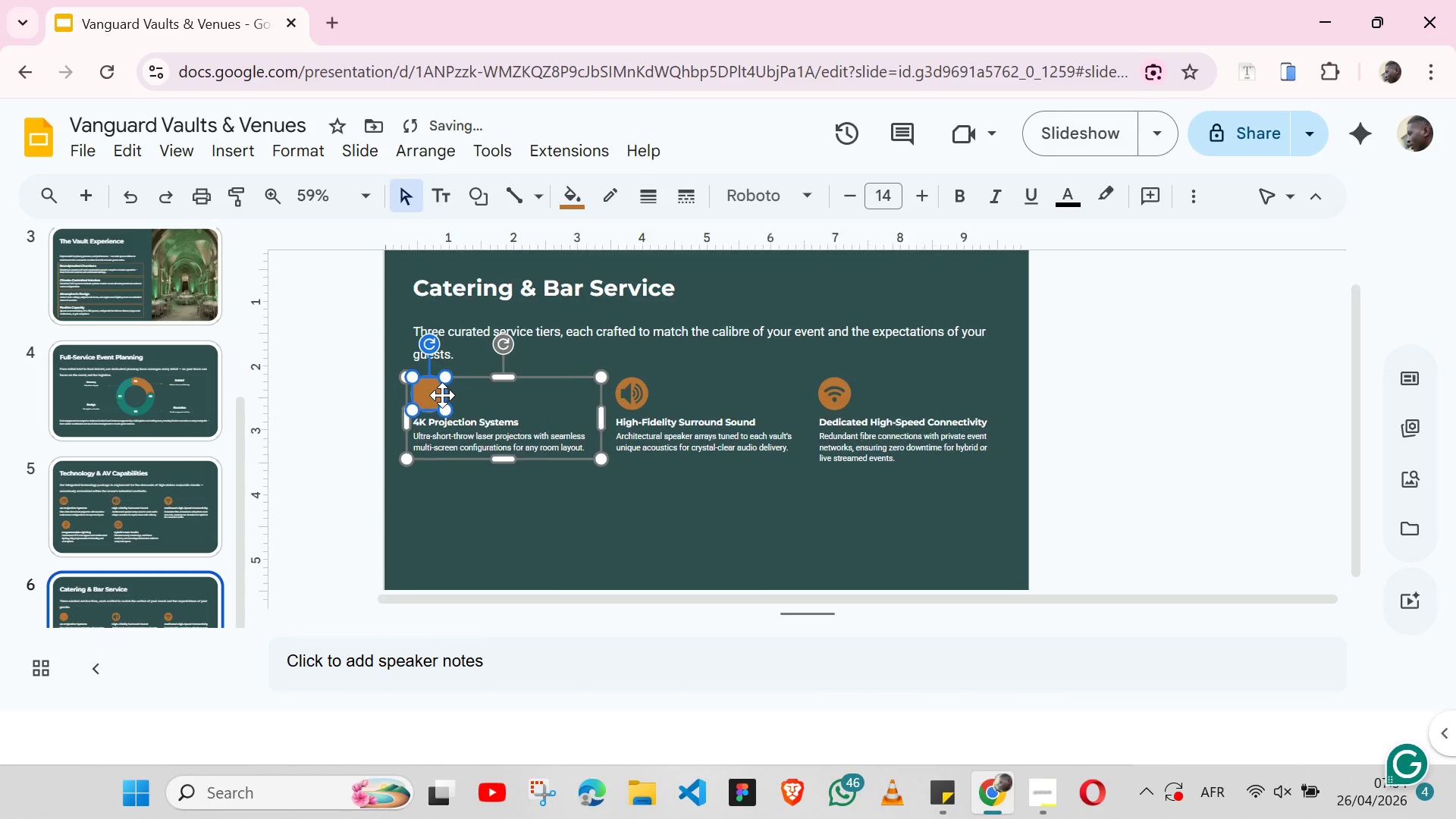 
key(Control+Z)
 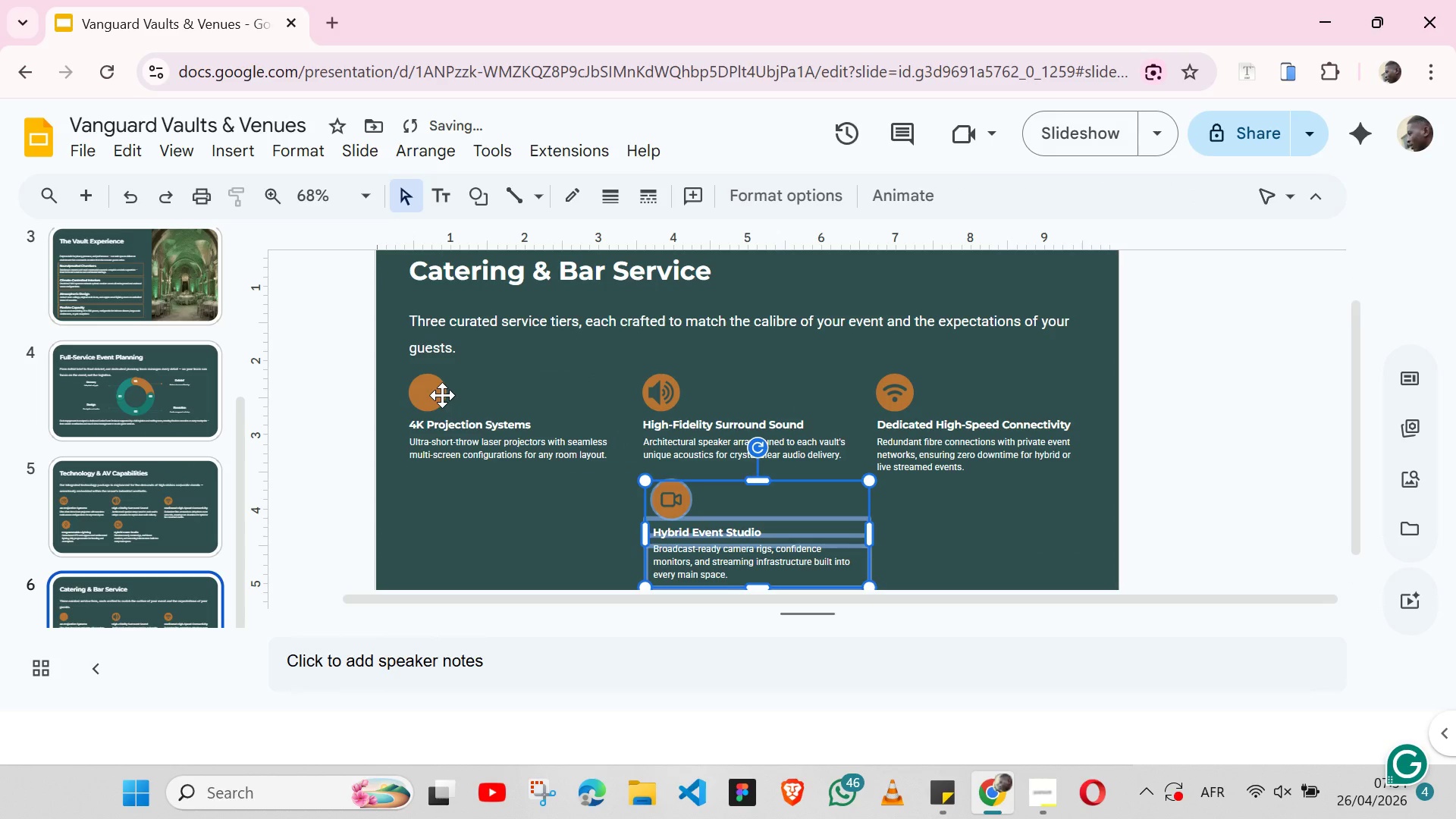 
key(Control+Y)
 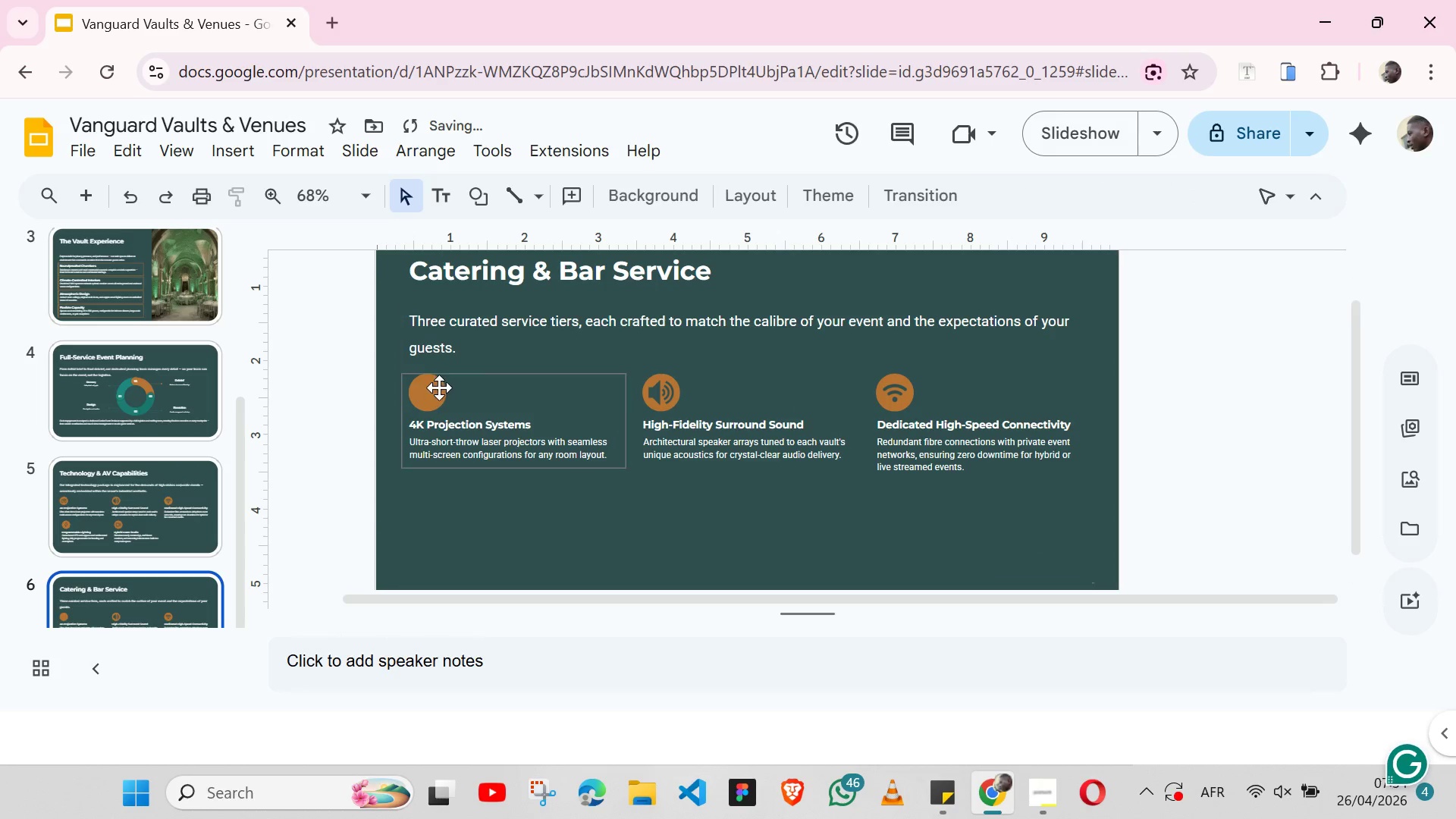 
left_click([439, 388])
 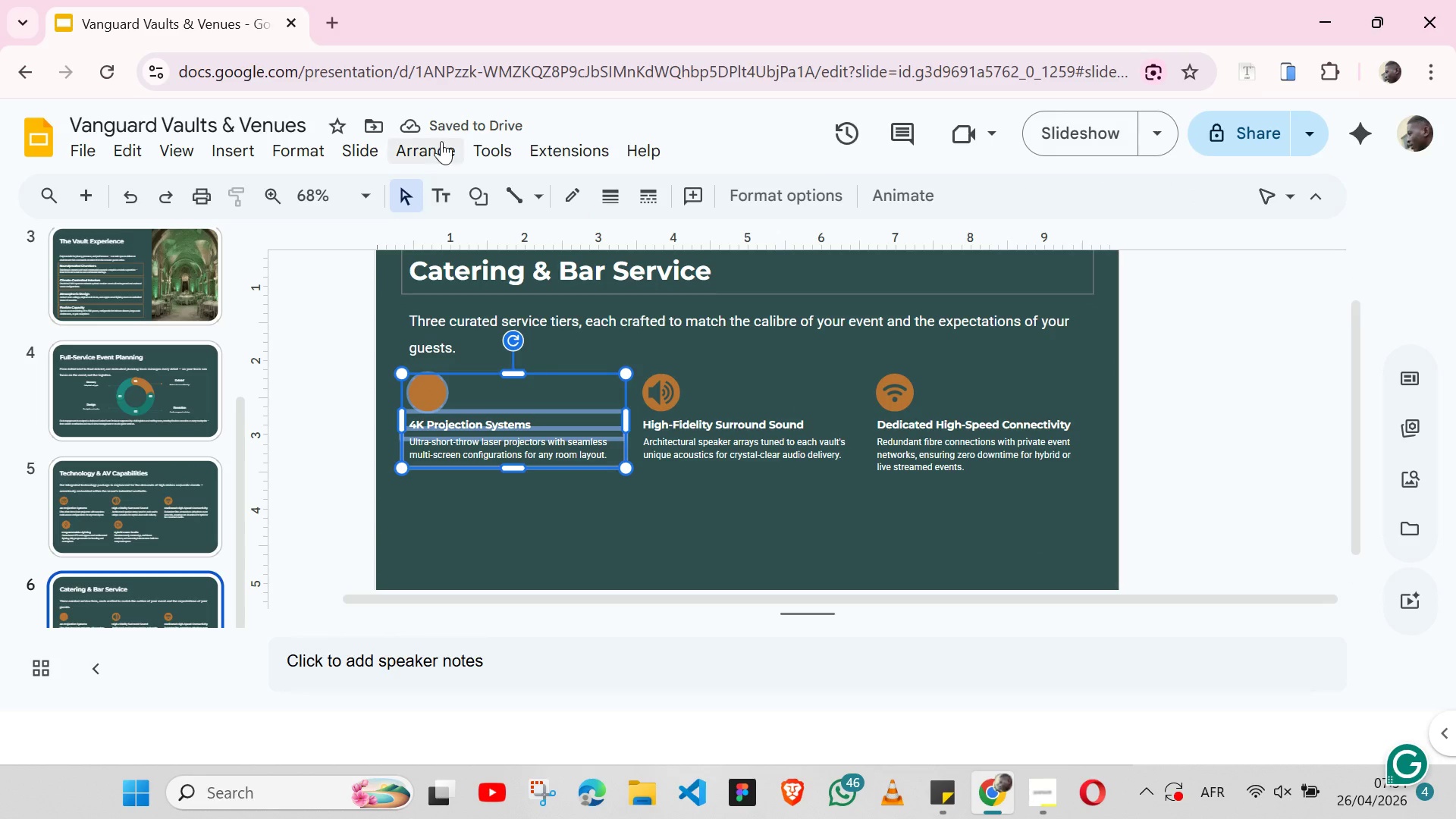 
left_click([441, 140])
 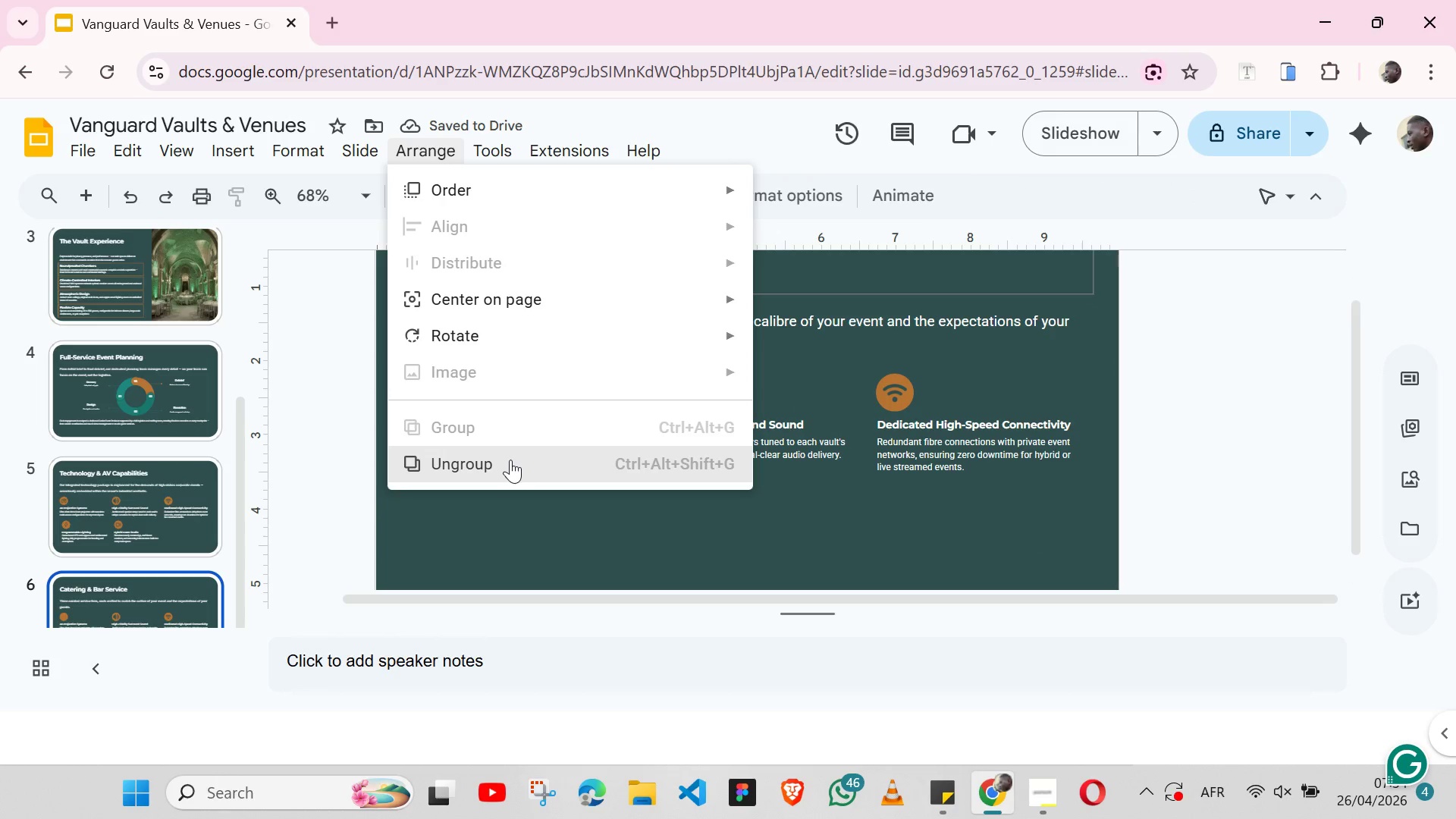 
left_click([510, 460])
 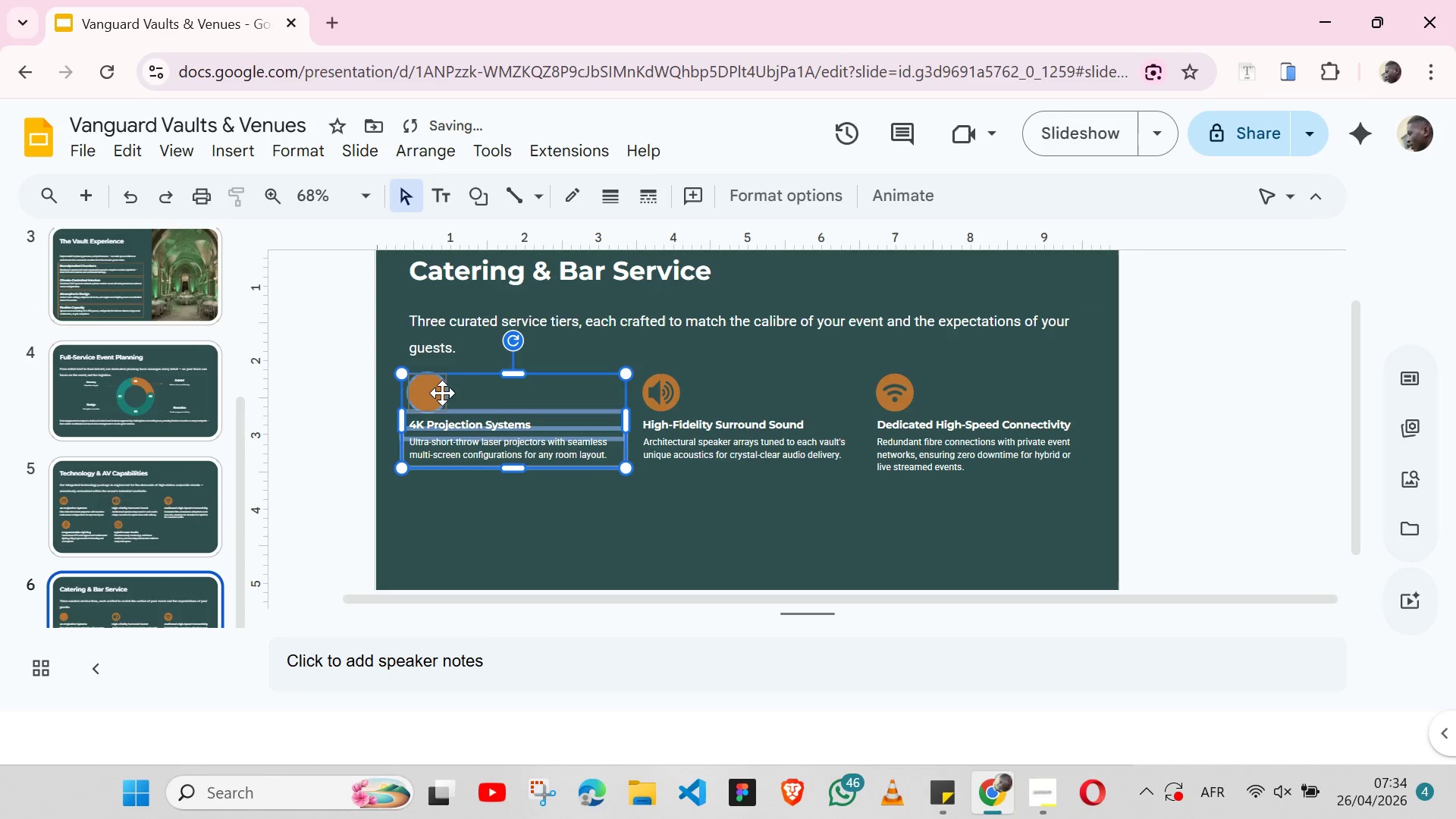 
left_click([442, 393])
 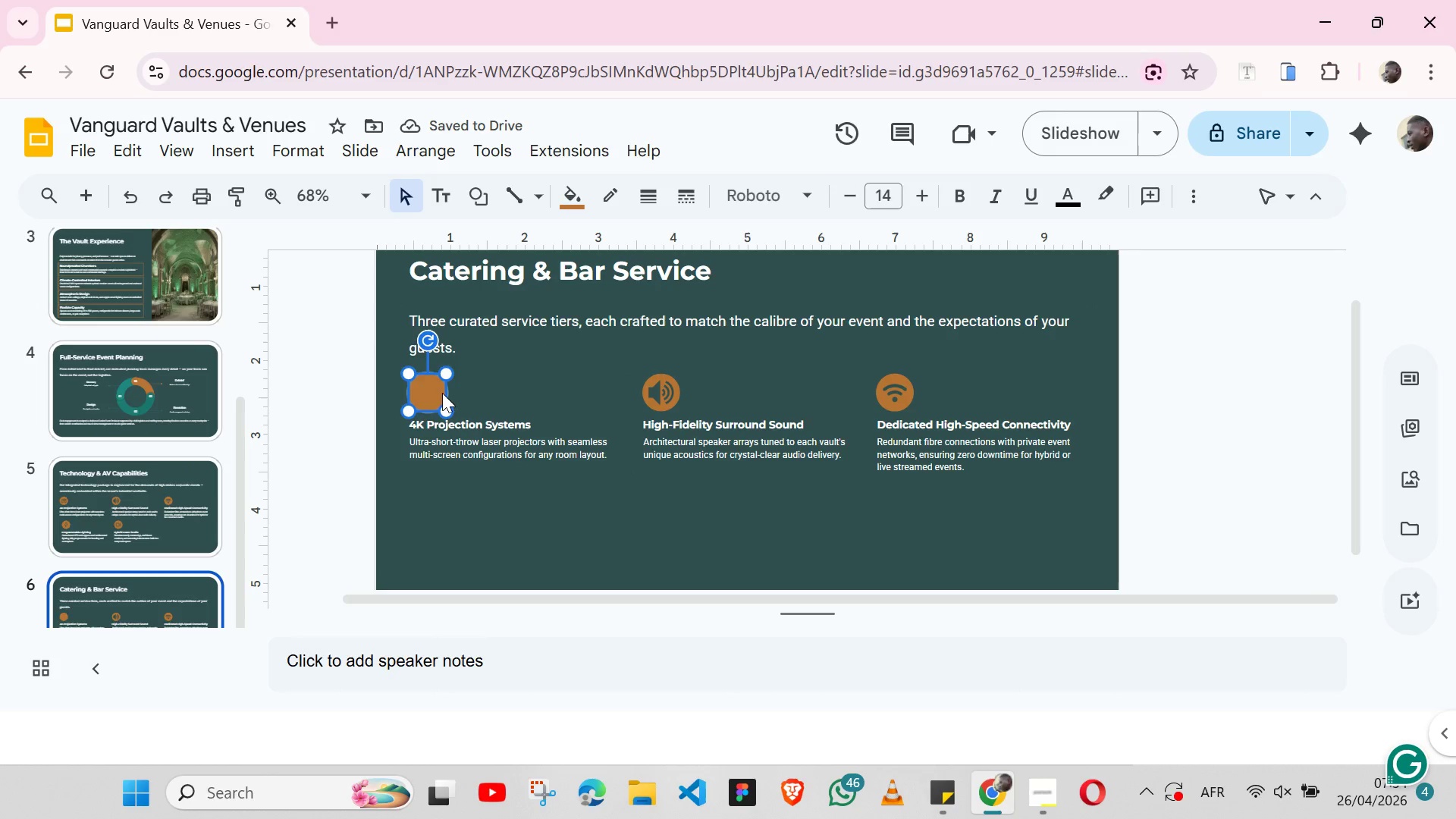 
key(Backspace)
 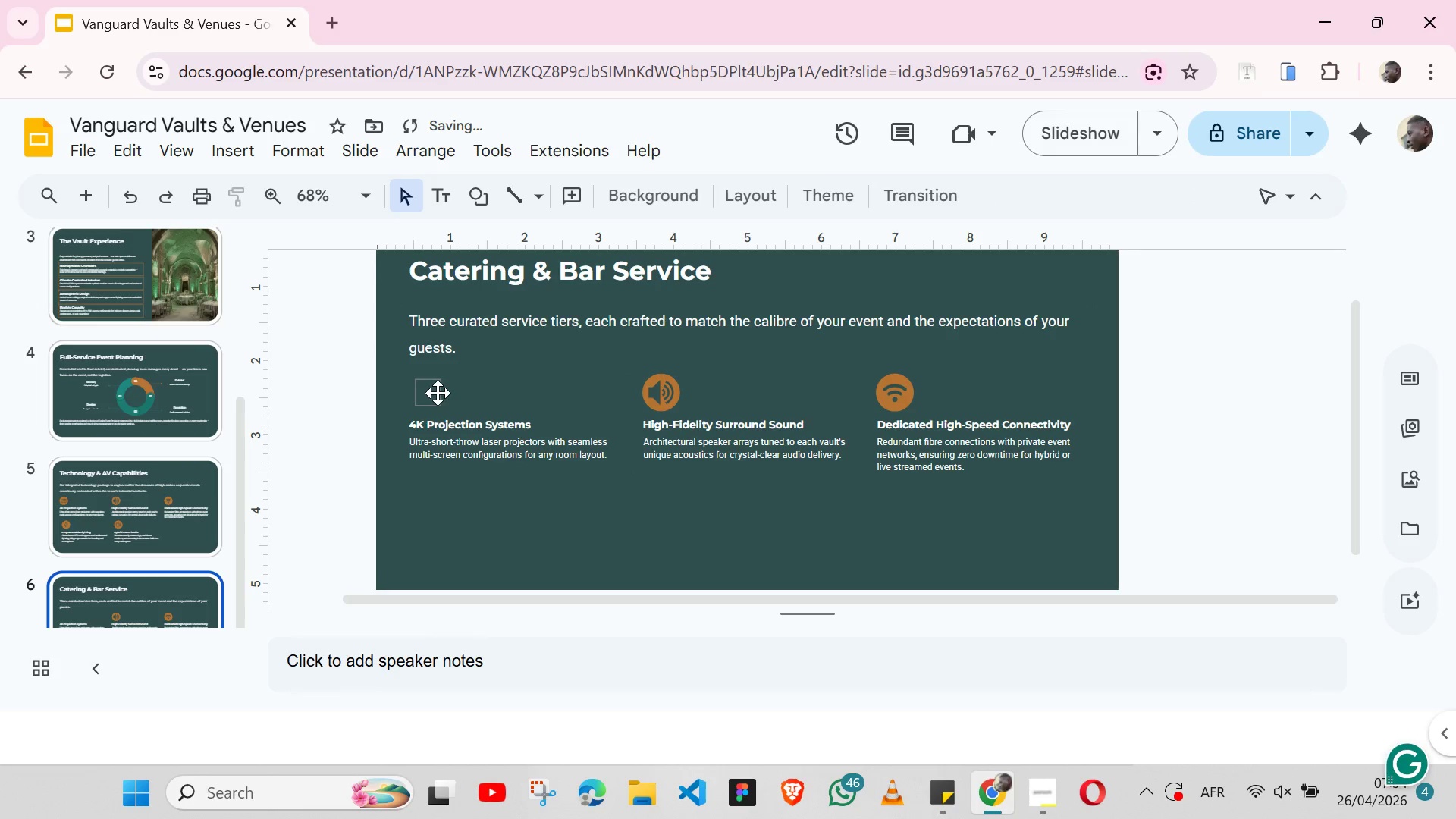 
left_click([438, 393])
 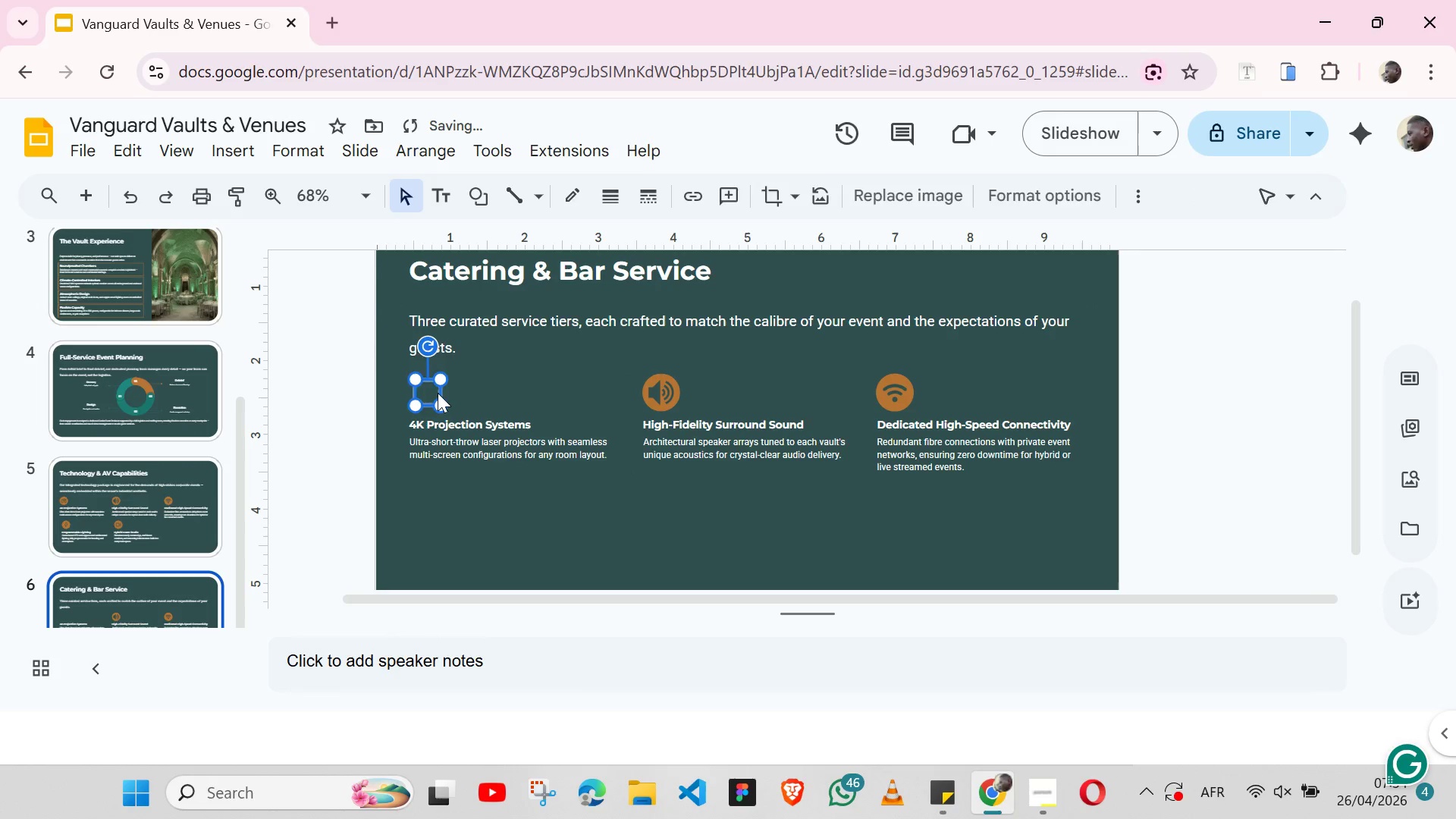 
key(Backspace)
 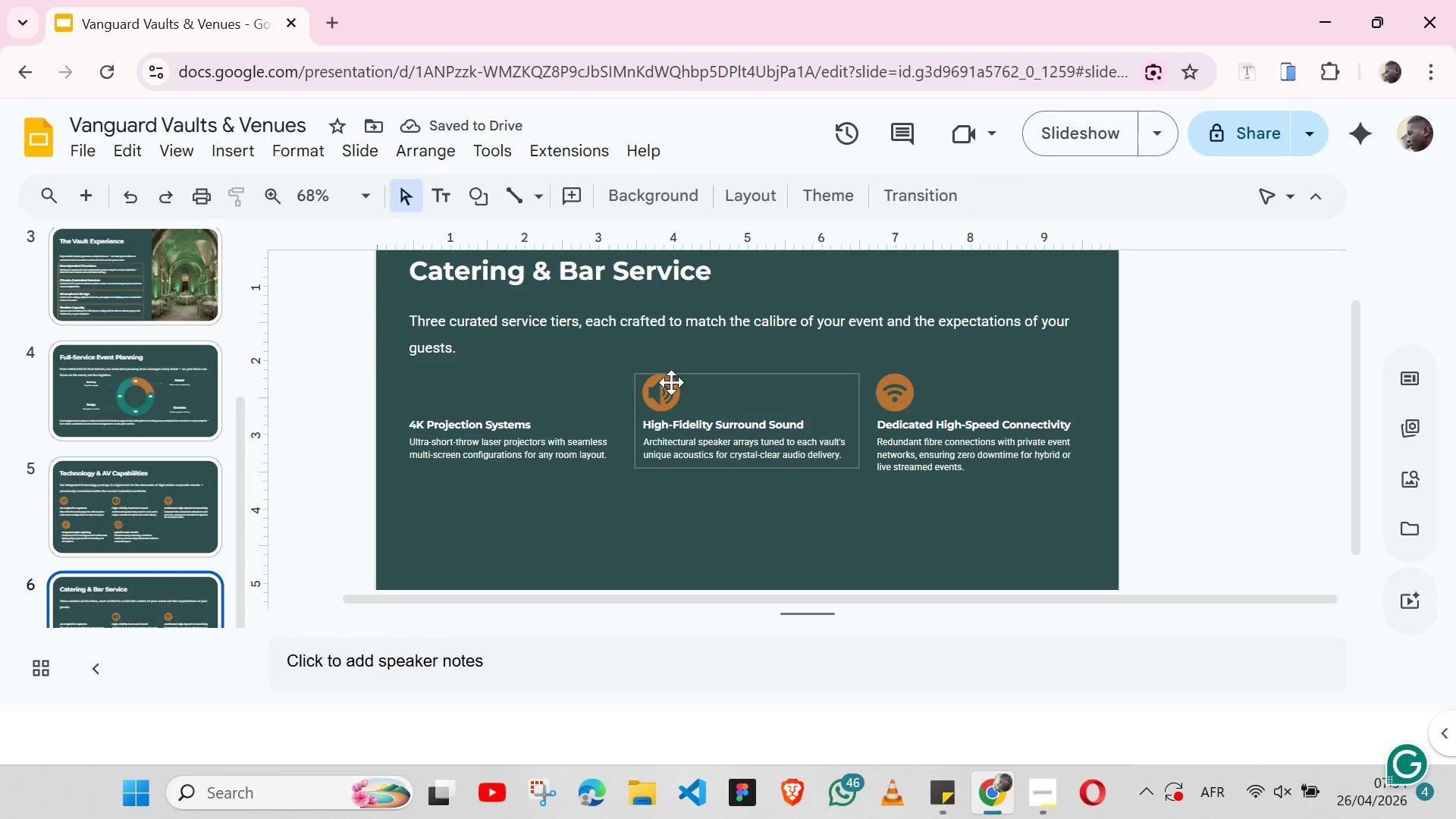 
left_click([669, 383])
 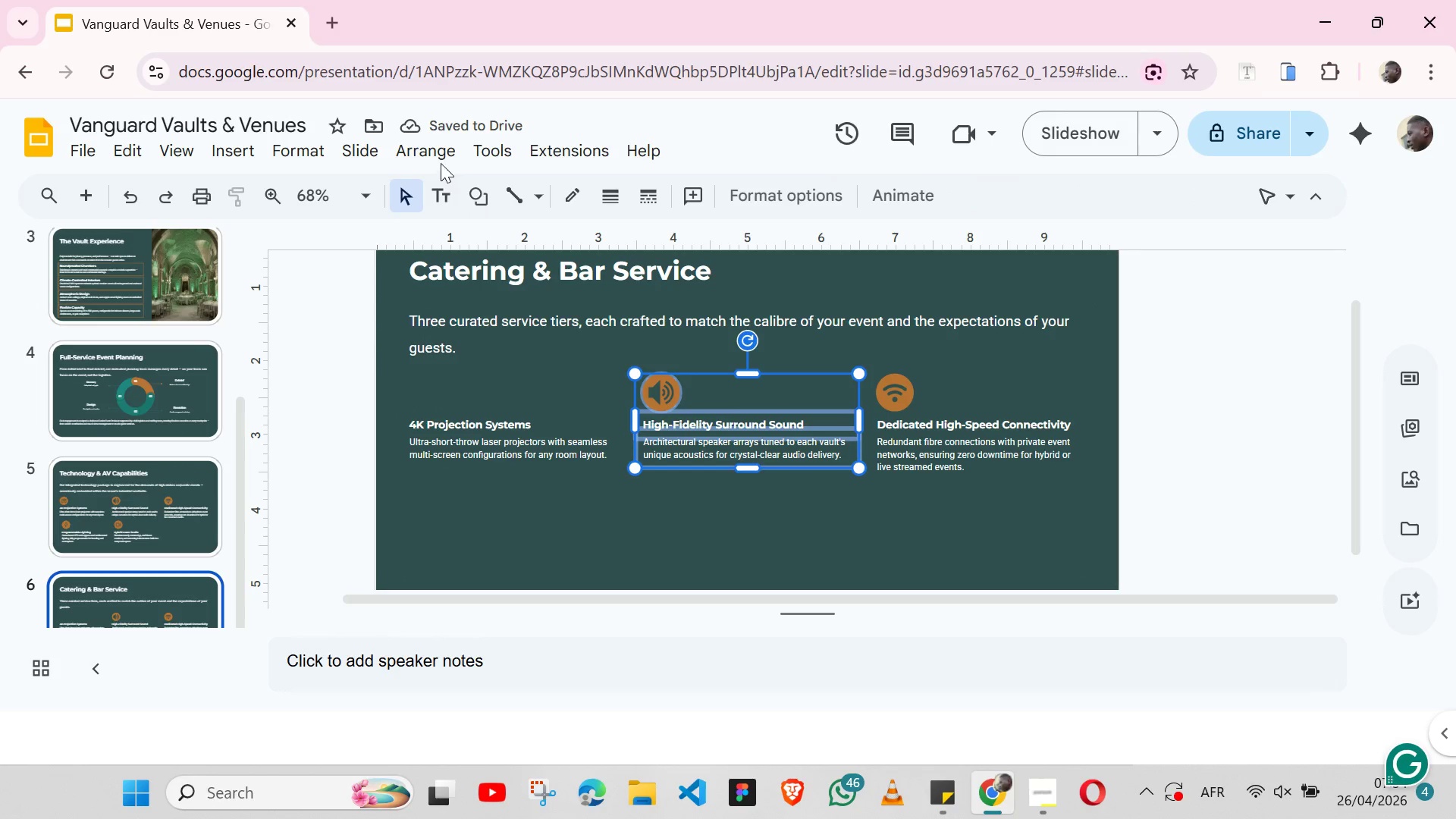 
left_click([427, 158])
 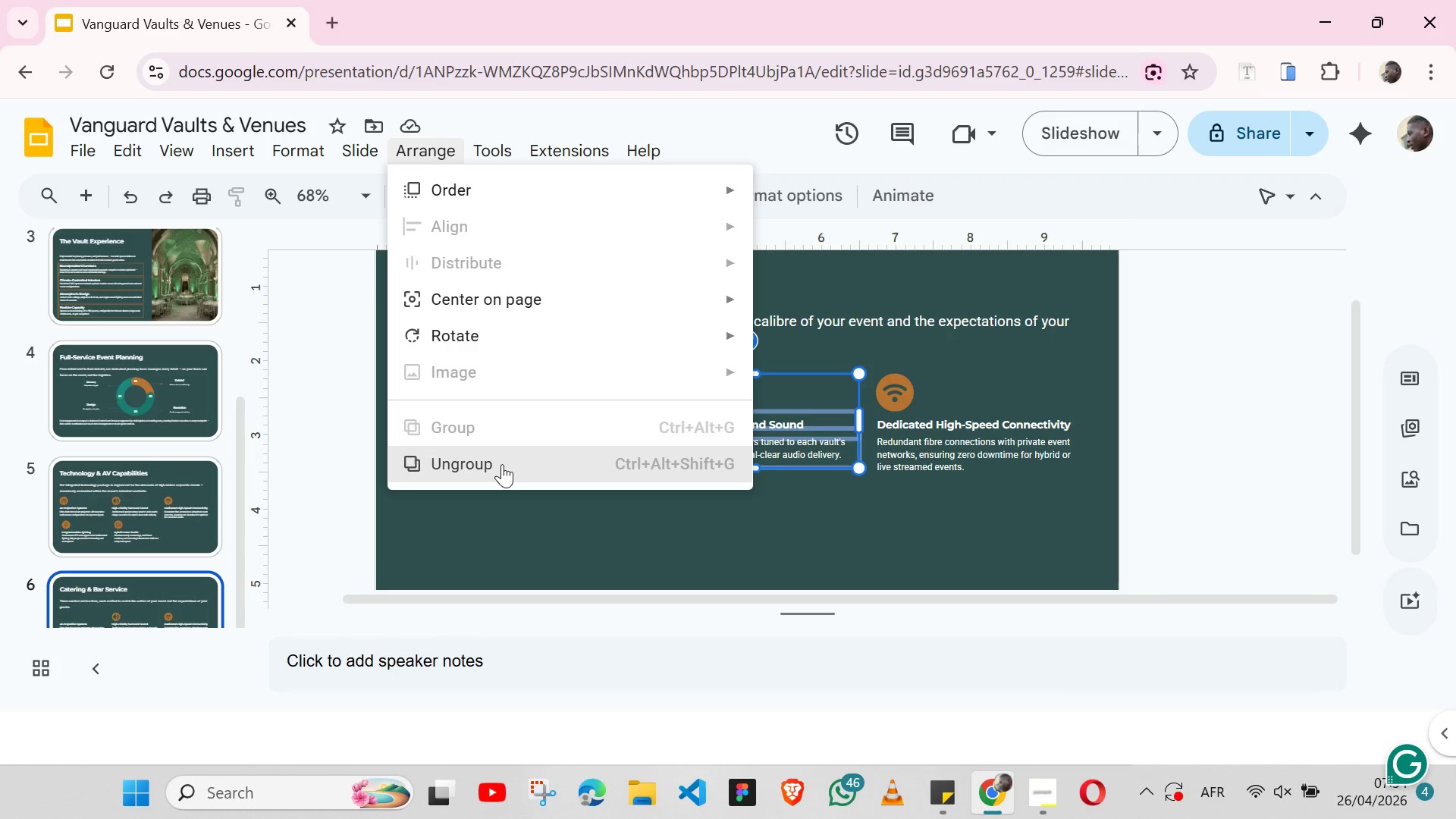 
left_click([502, 464])
 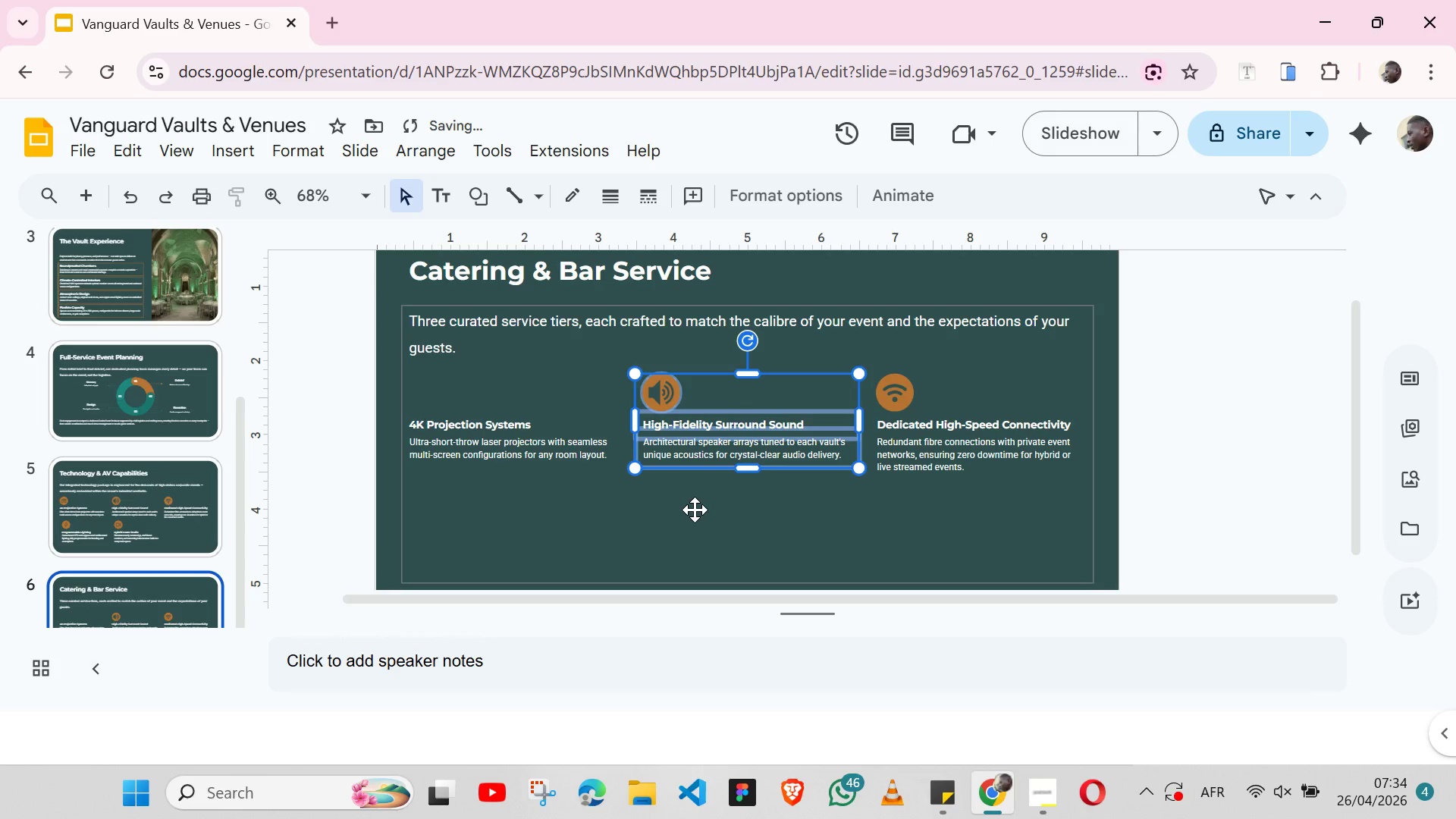 
left_click([695, 510])
 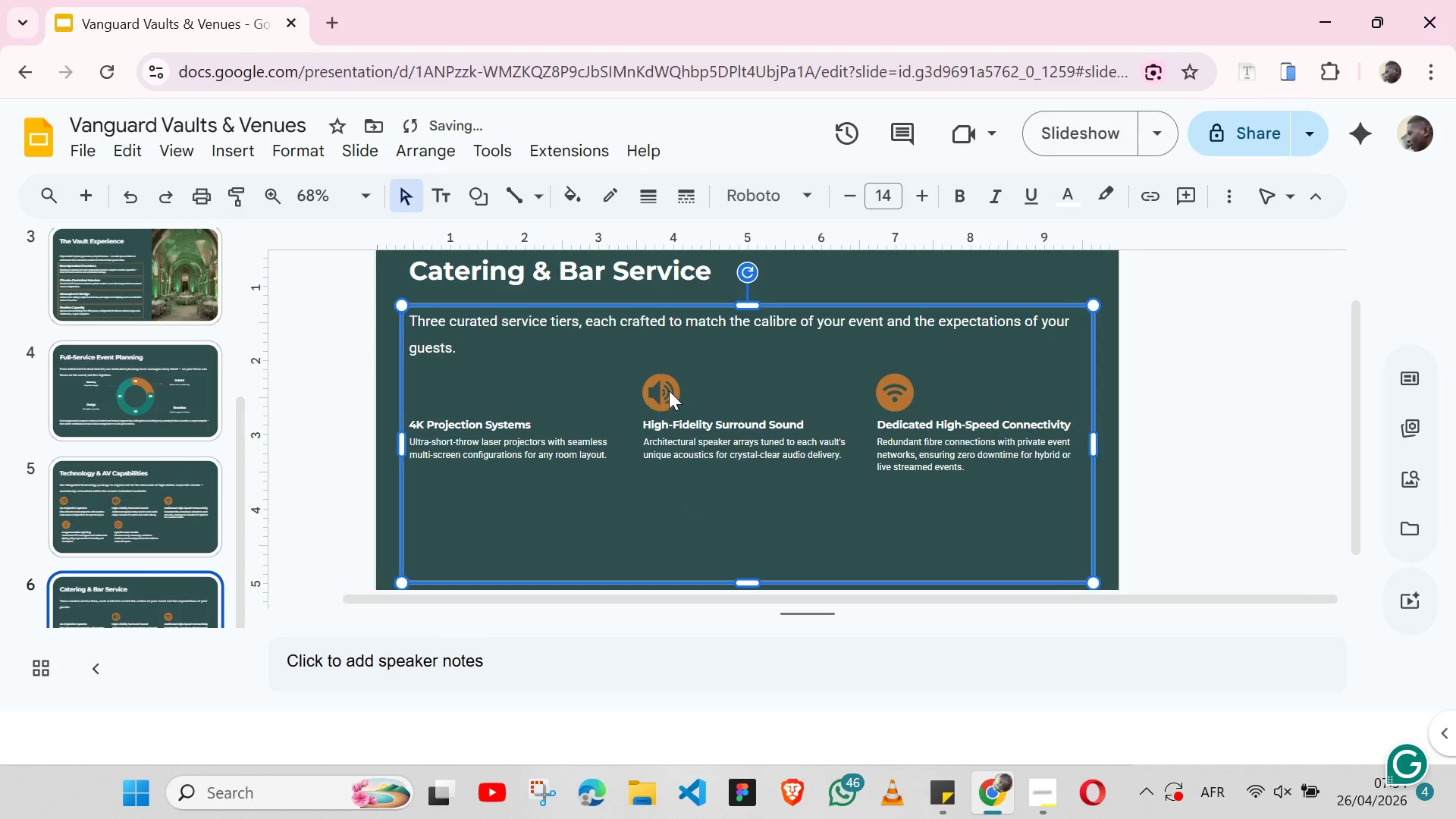 
left_click([669, 391])
 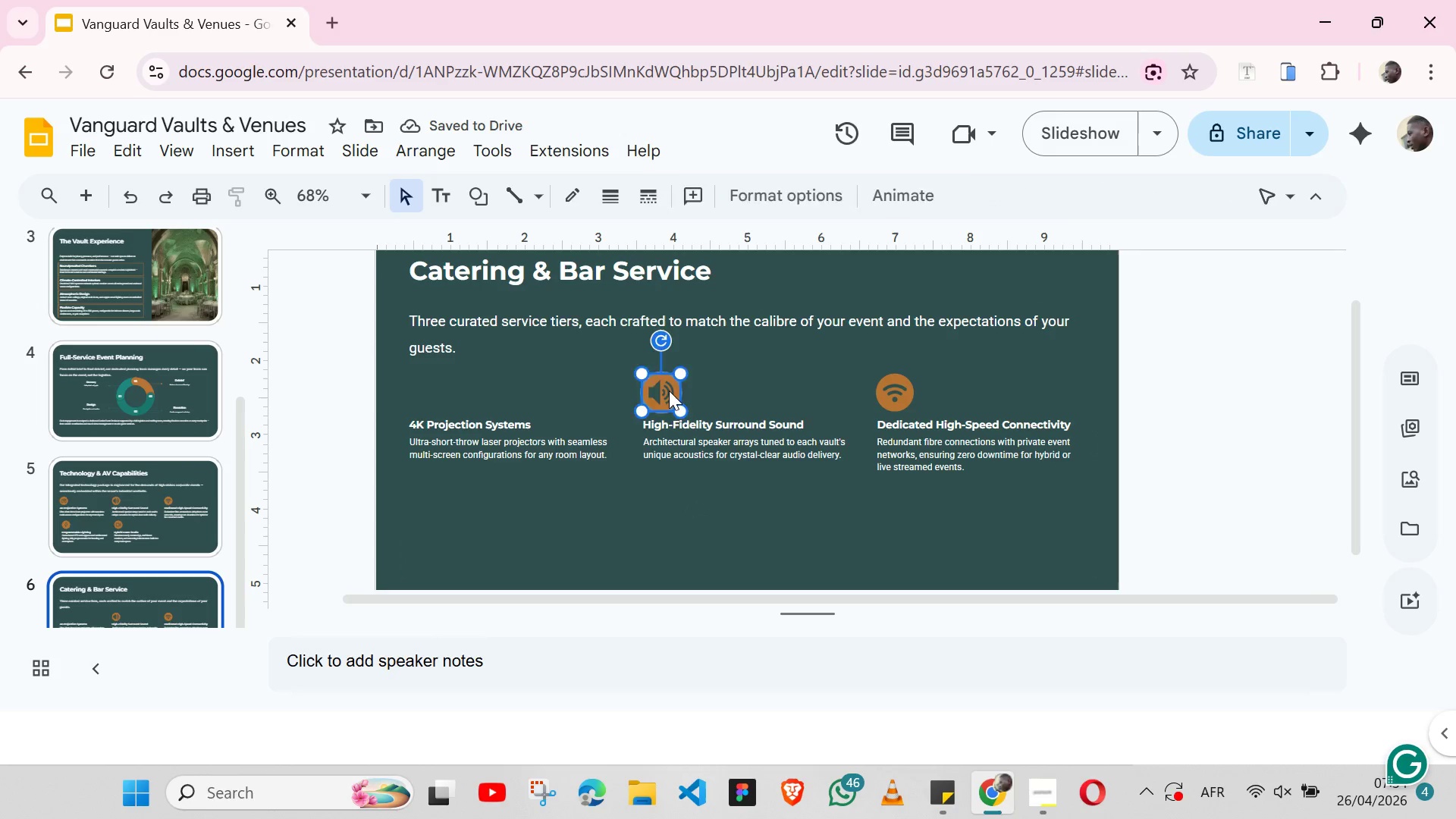 
key(Backspace)
 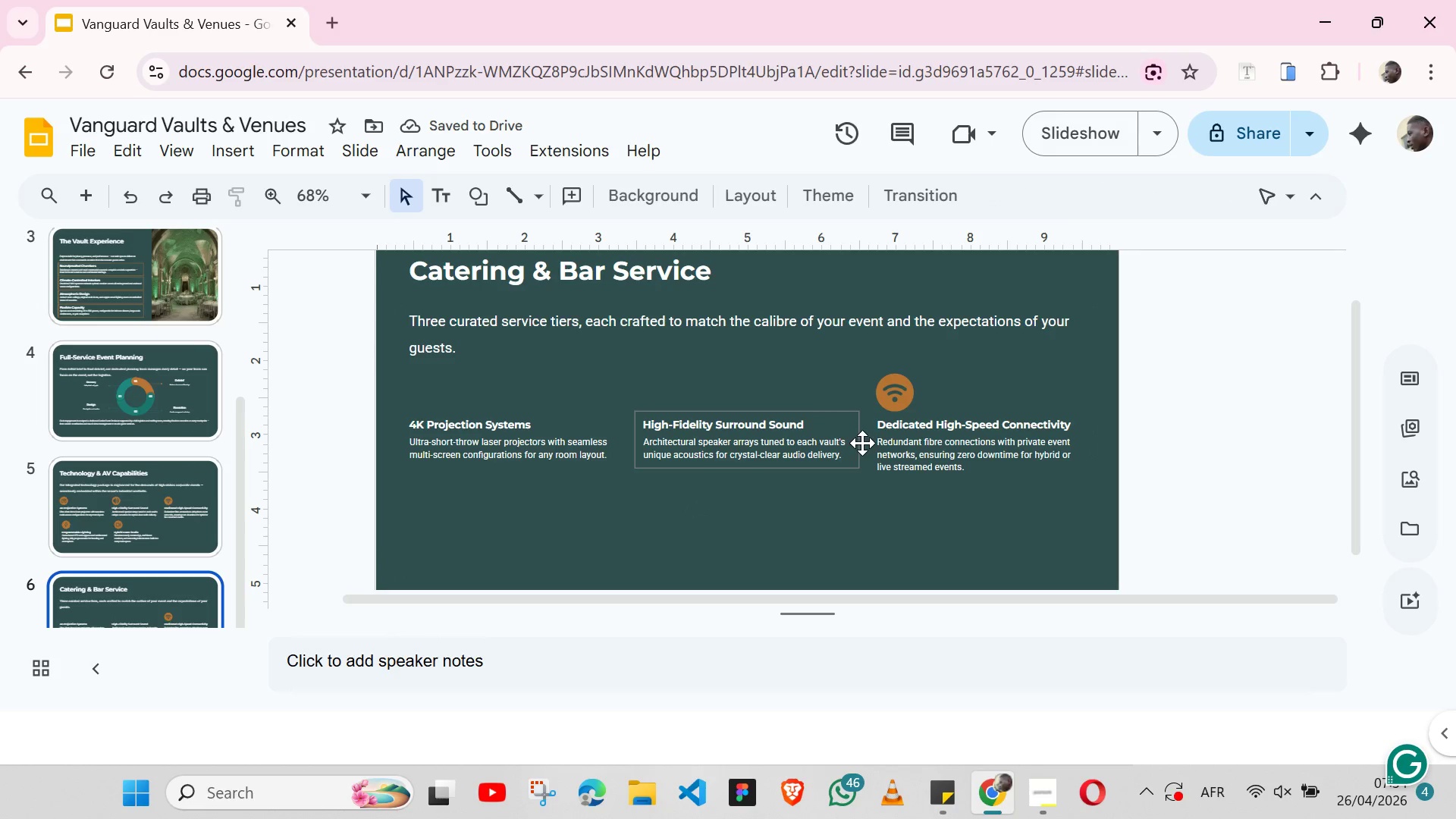 
left_click([886, 447])
 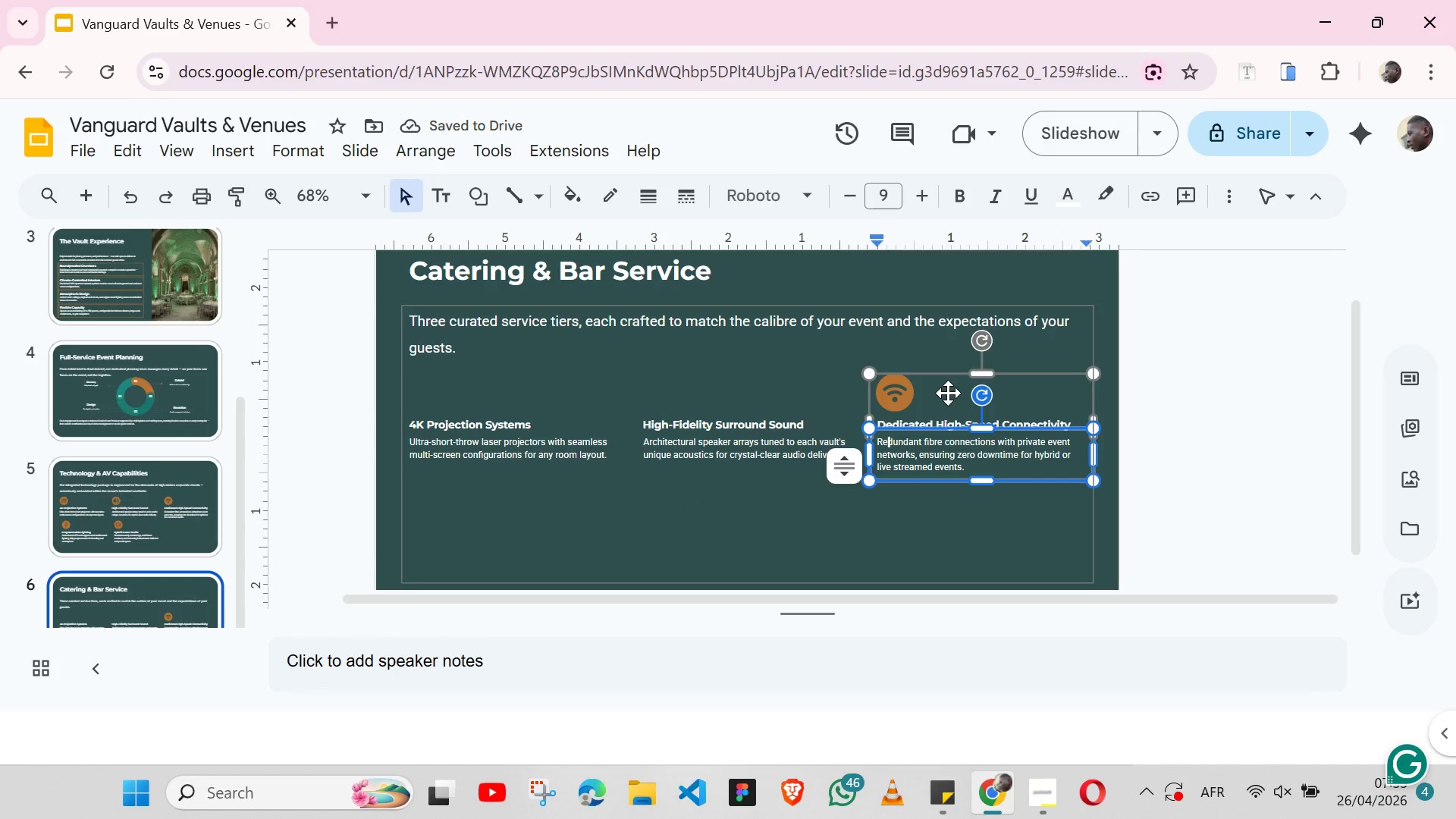 
left_click([948, 393])
 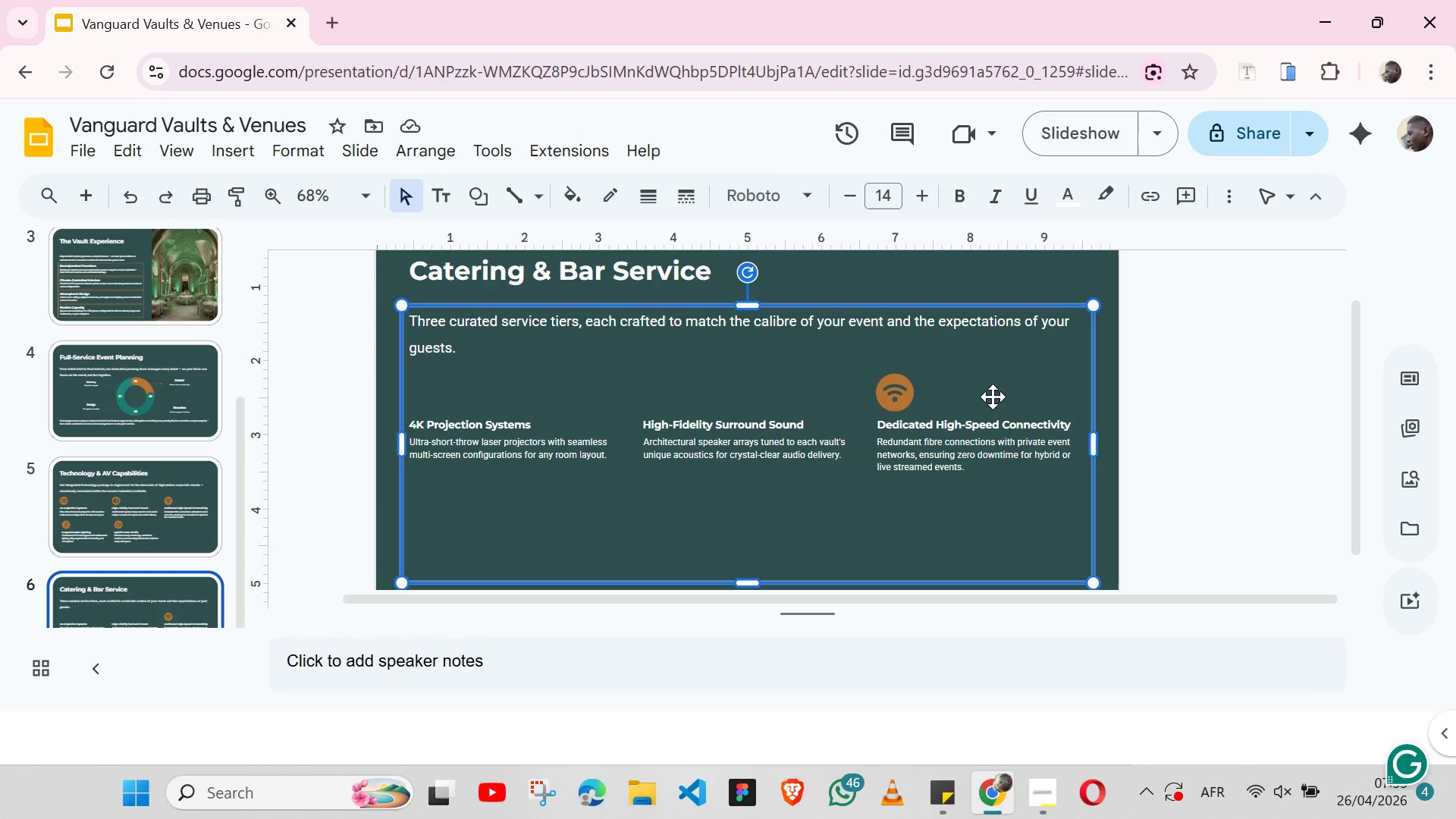 
left_click([985, 413])
 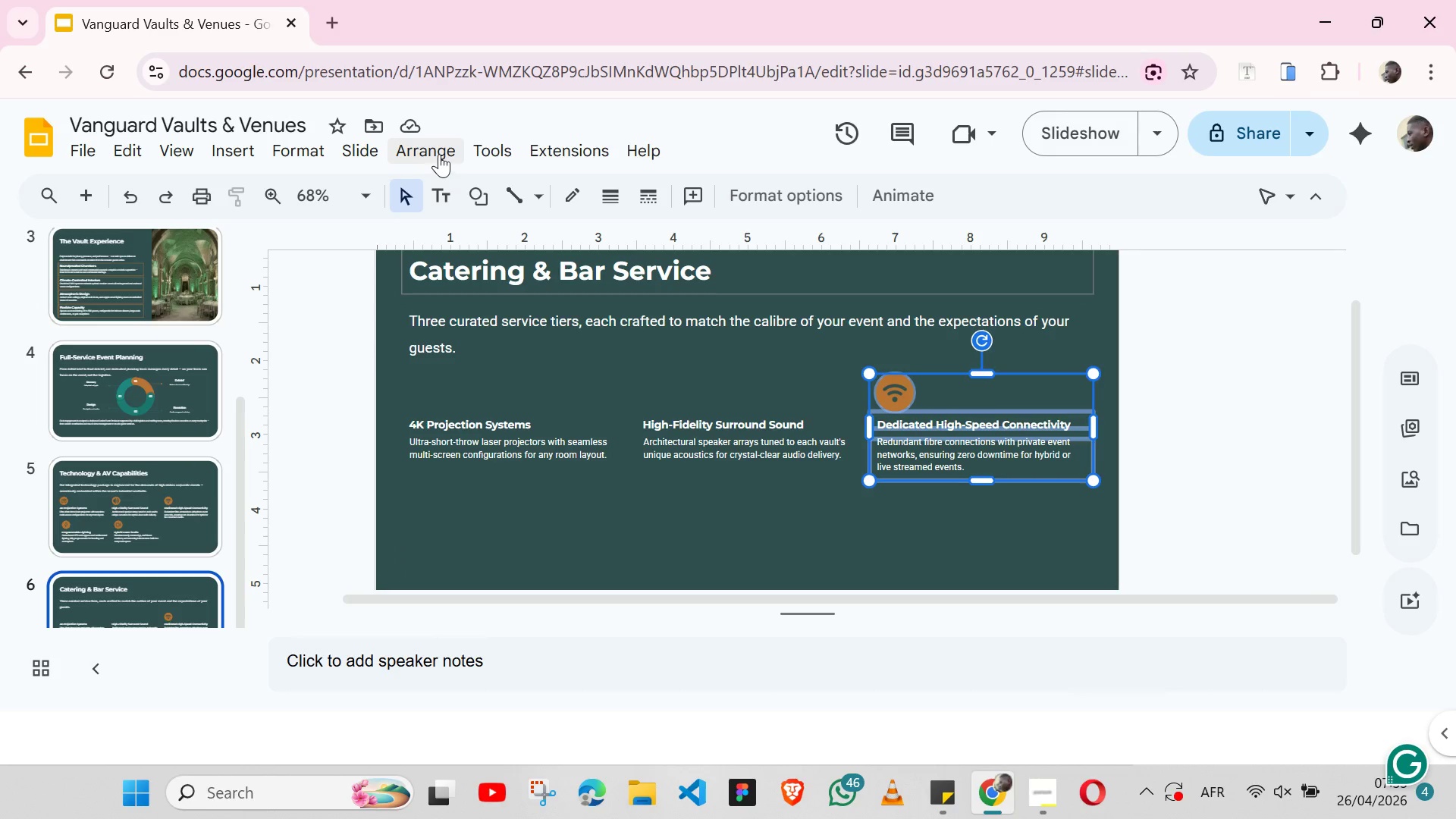 
left_click([438, 154])
 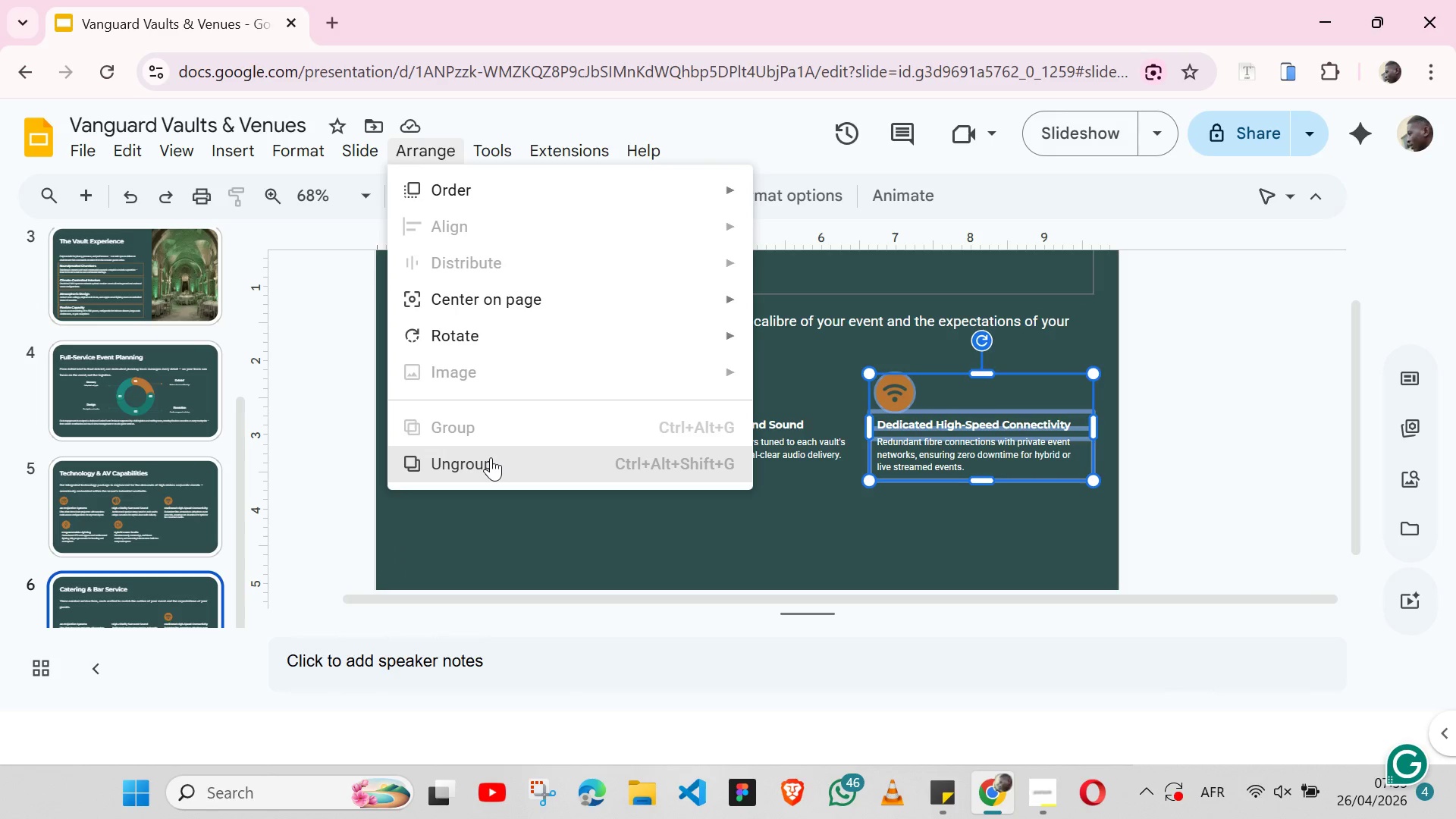 
left_click([491, 457])
 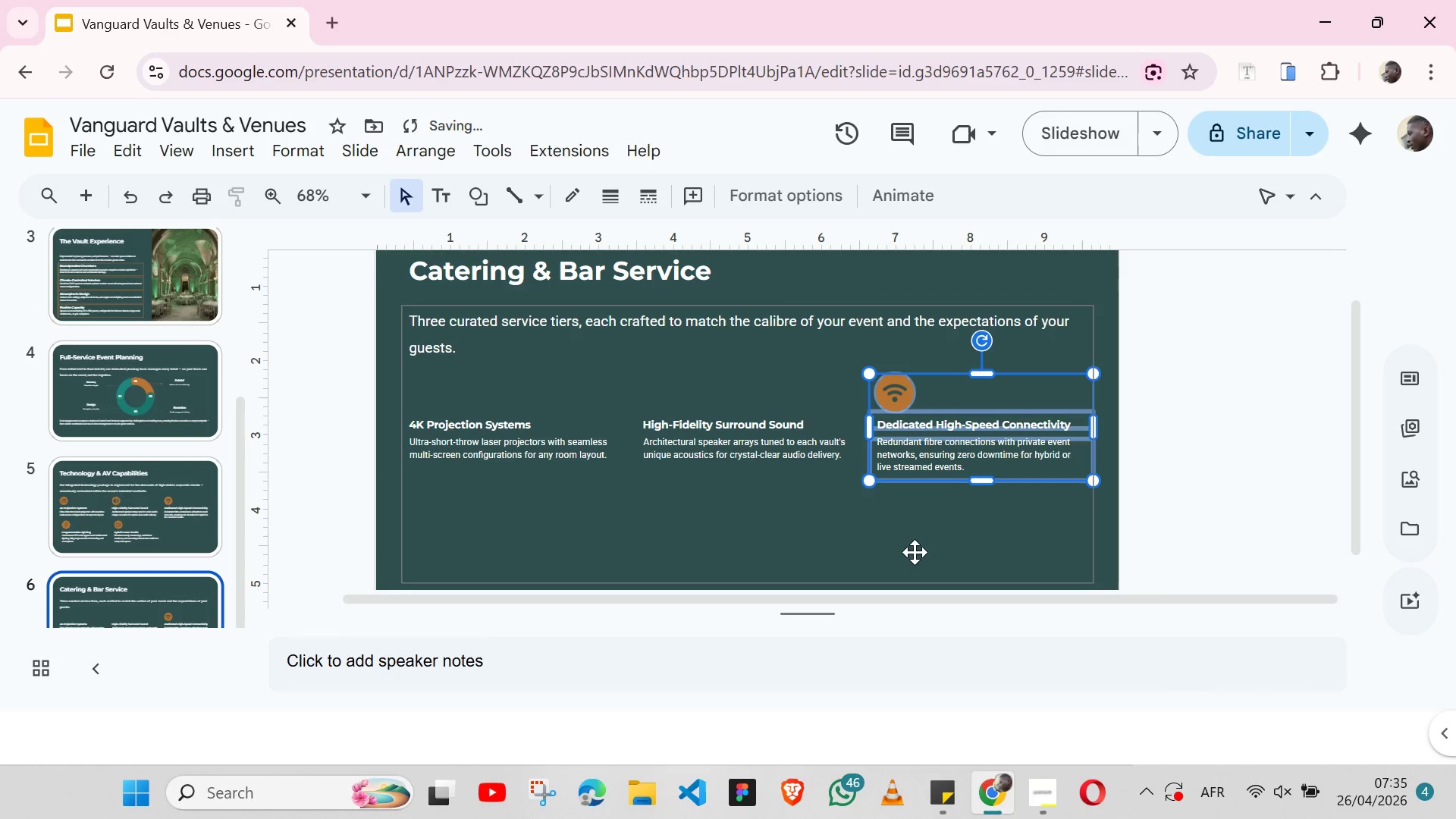 
left_click([915, 552])
 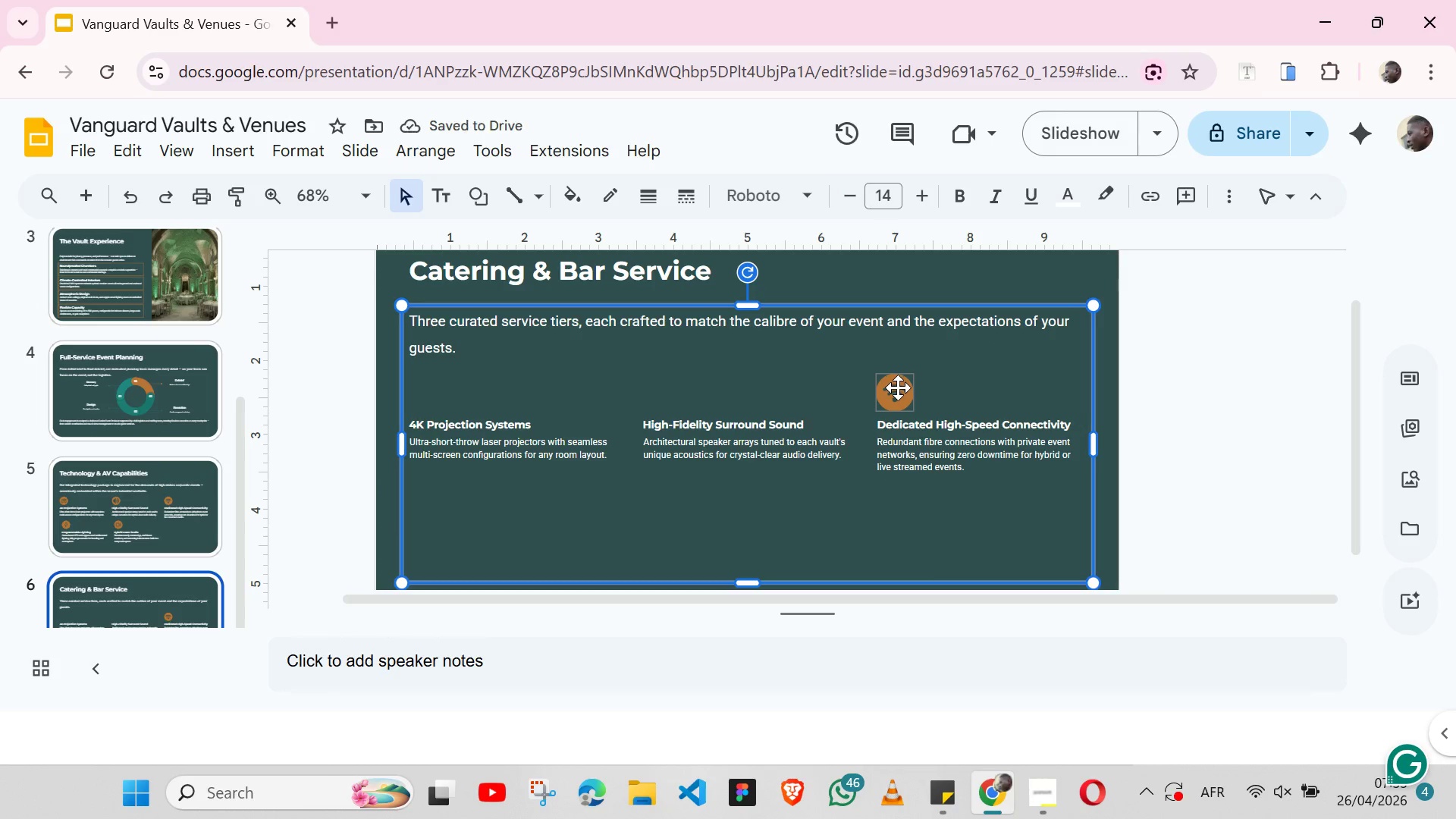 
left_click([898, 388])
 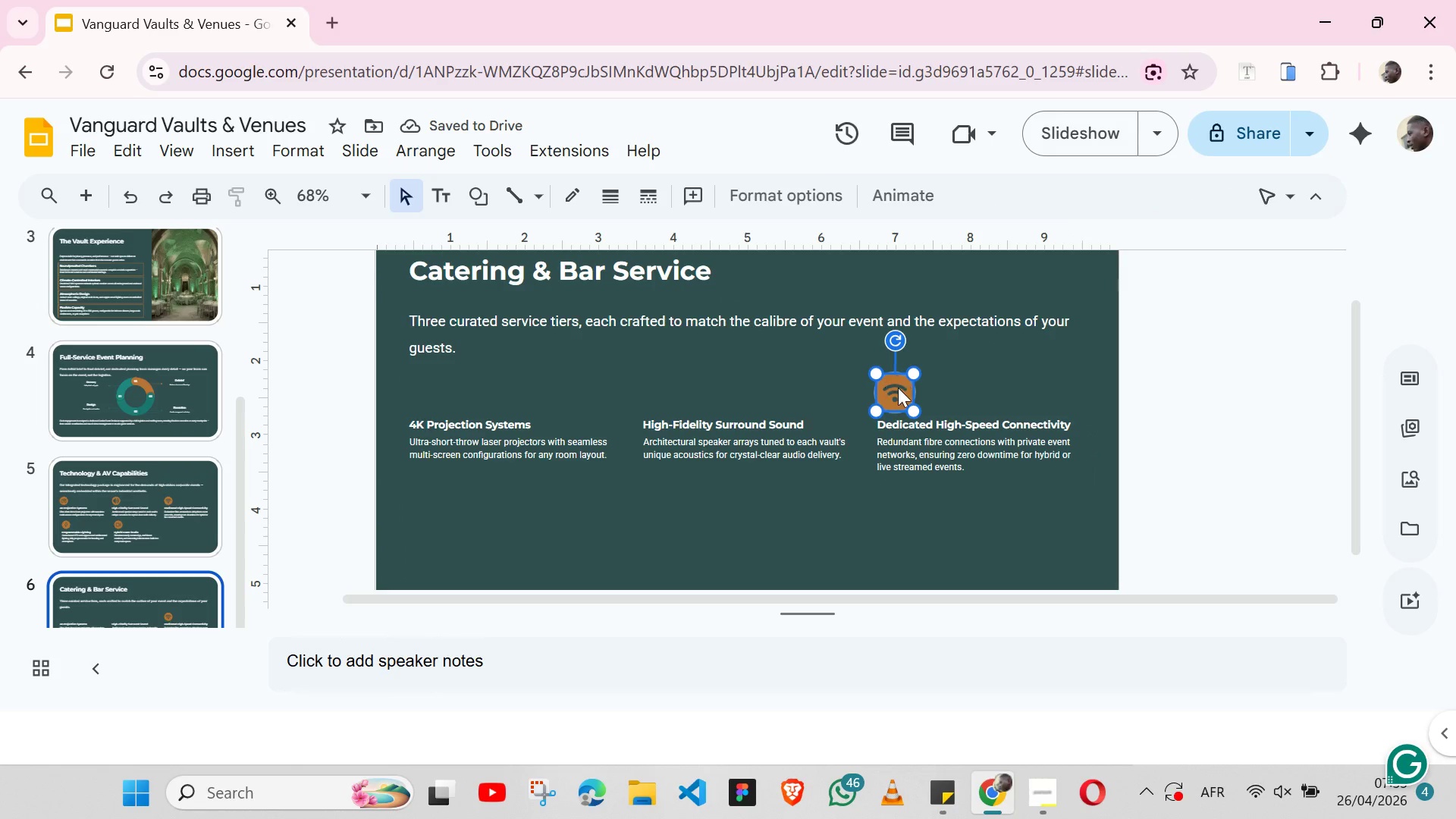 
key(Backspace)
 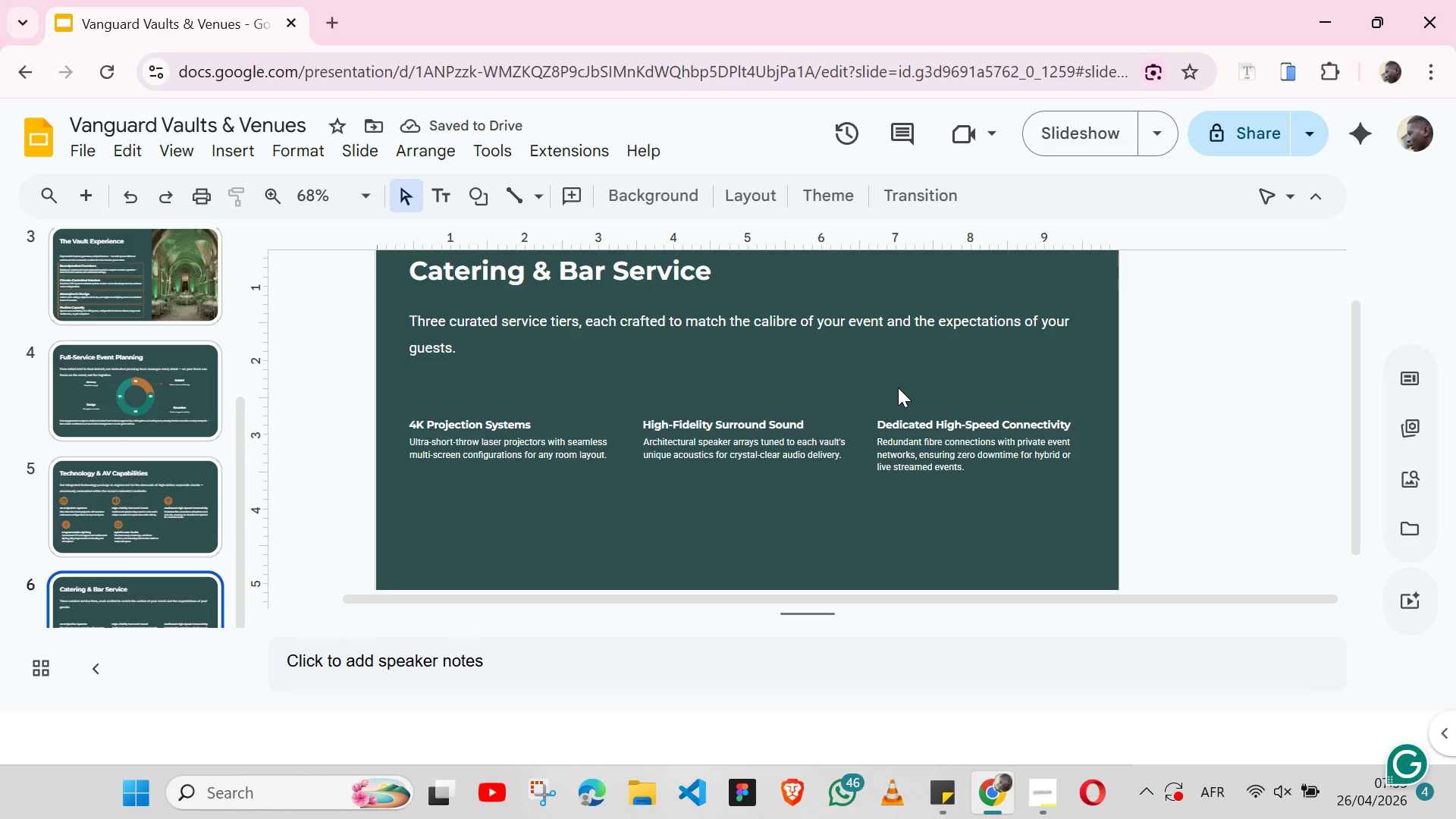 
wait(8.75)
 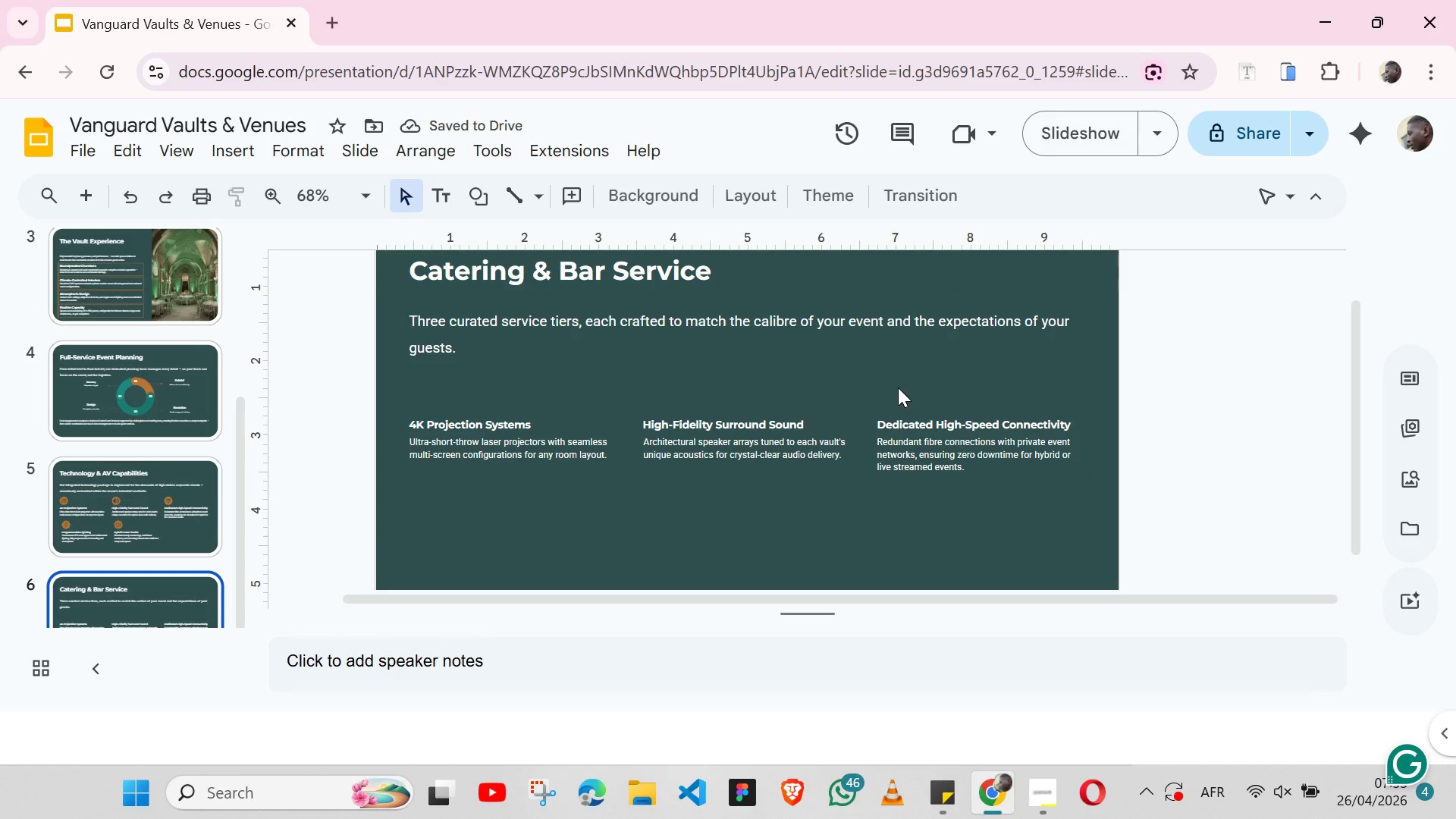 
double_click([501, 421])
 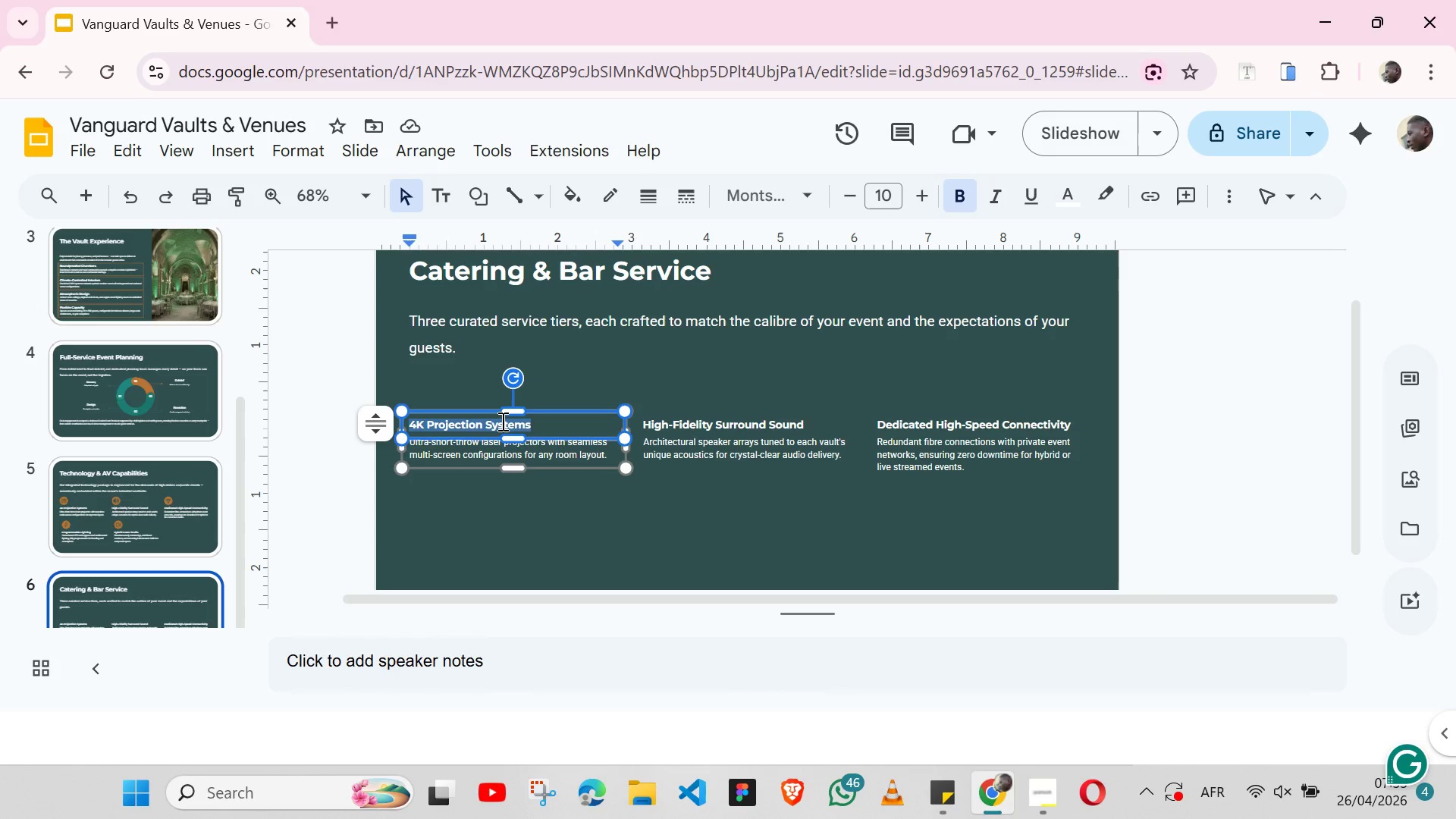 
triple_click([501, 421])
 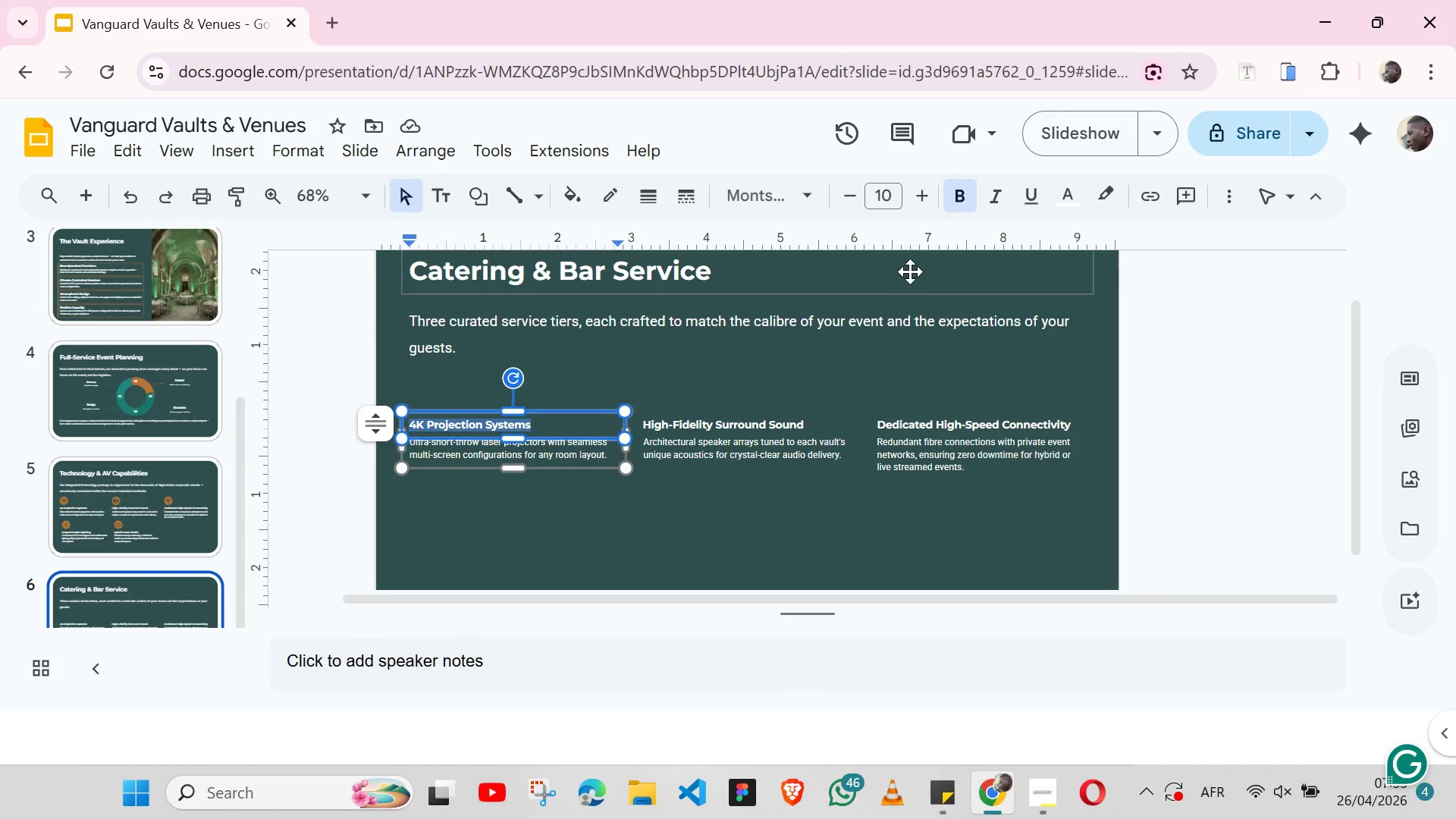 
left_click([918, 204])
 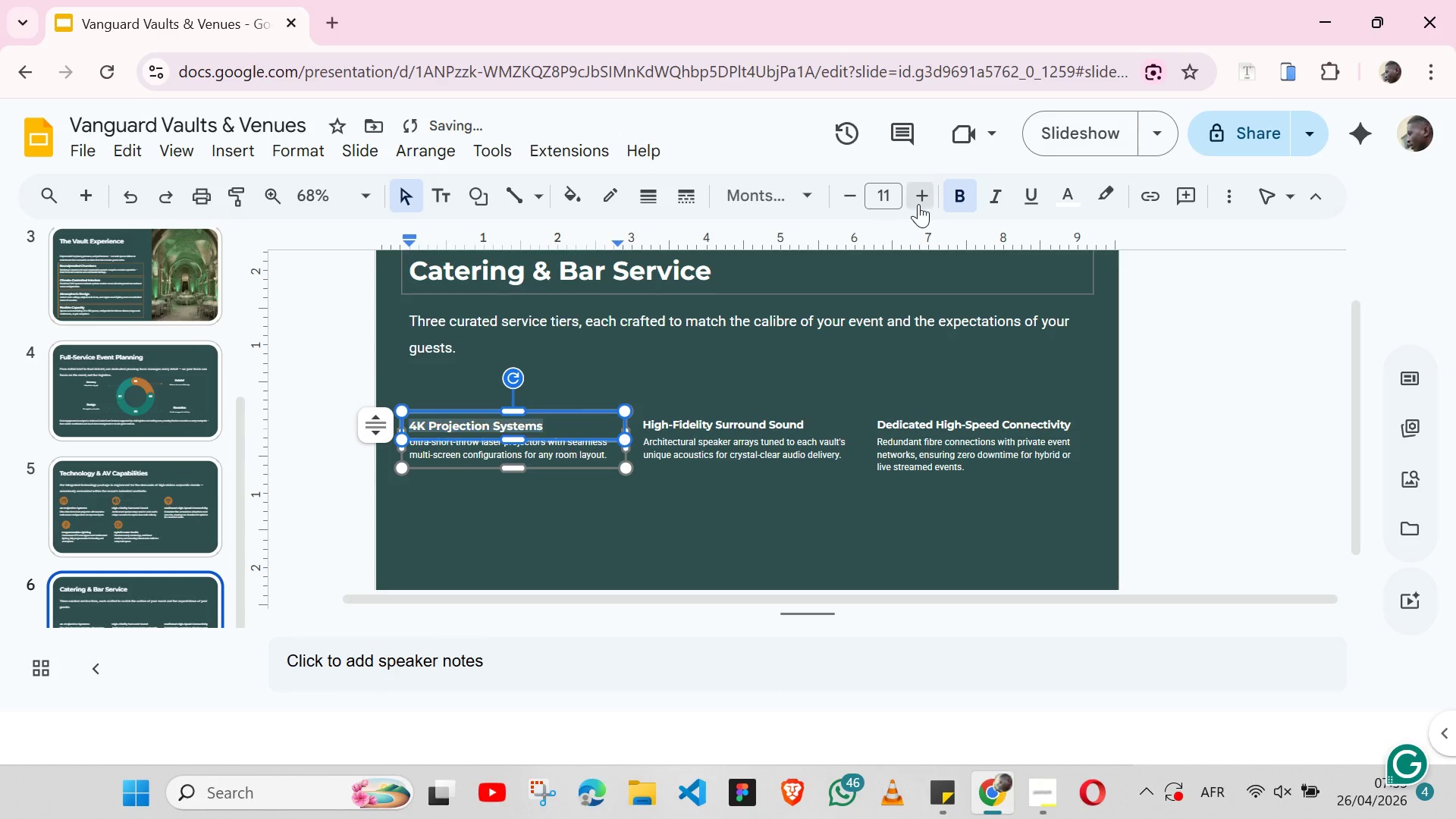 
left_click([918, 204])
 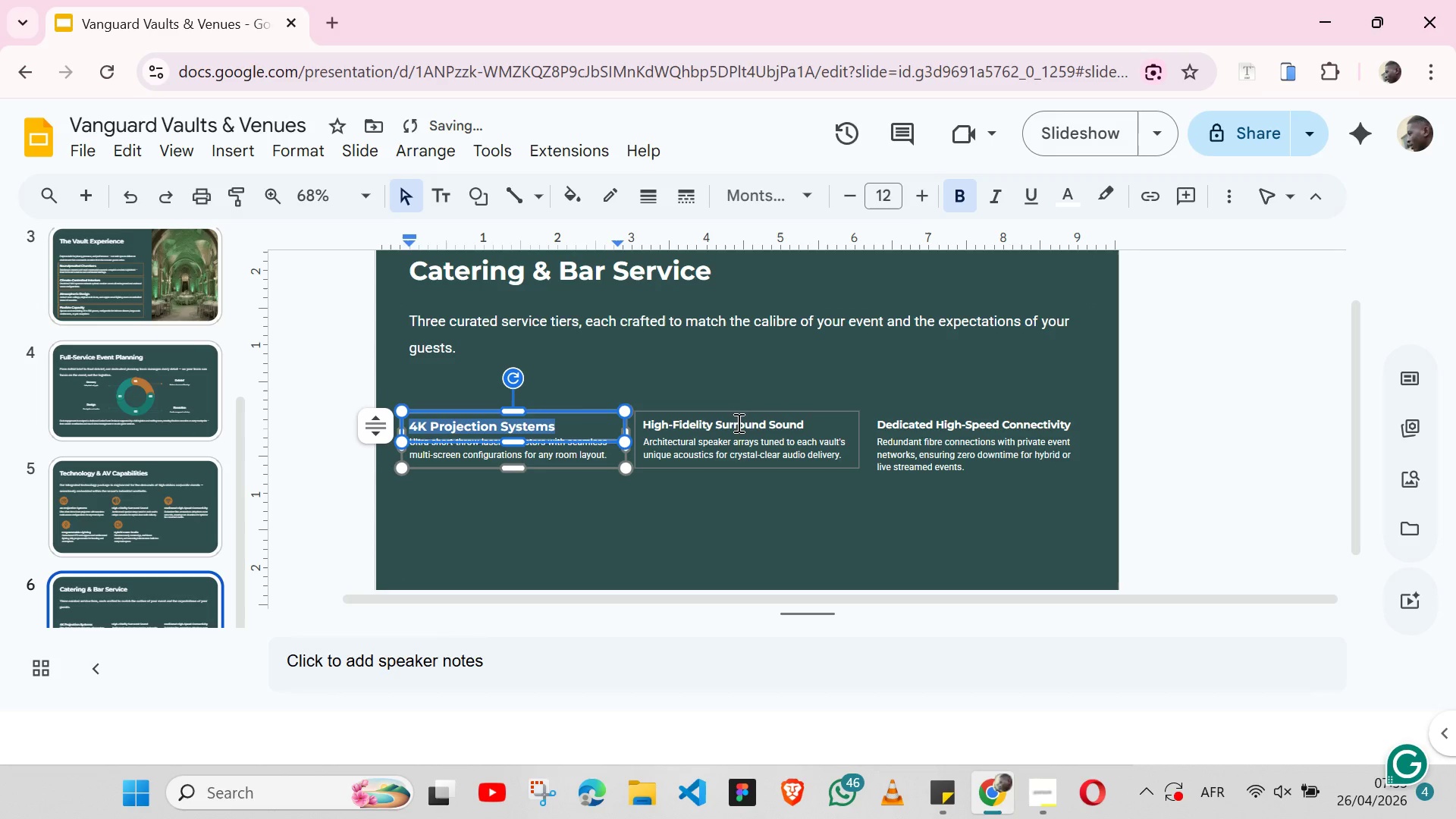 
double_click([737, 424])
 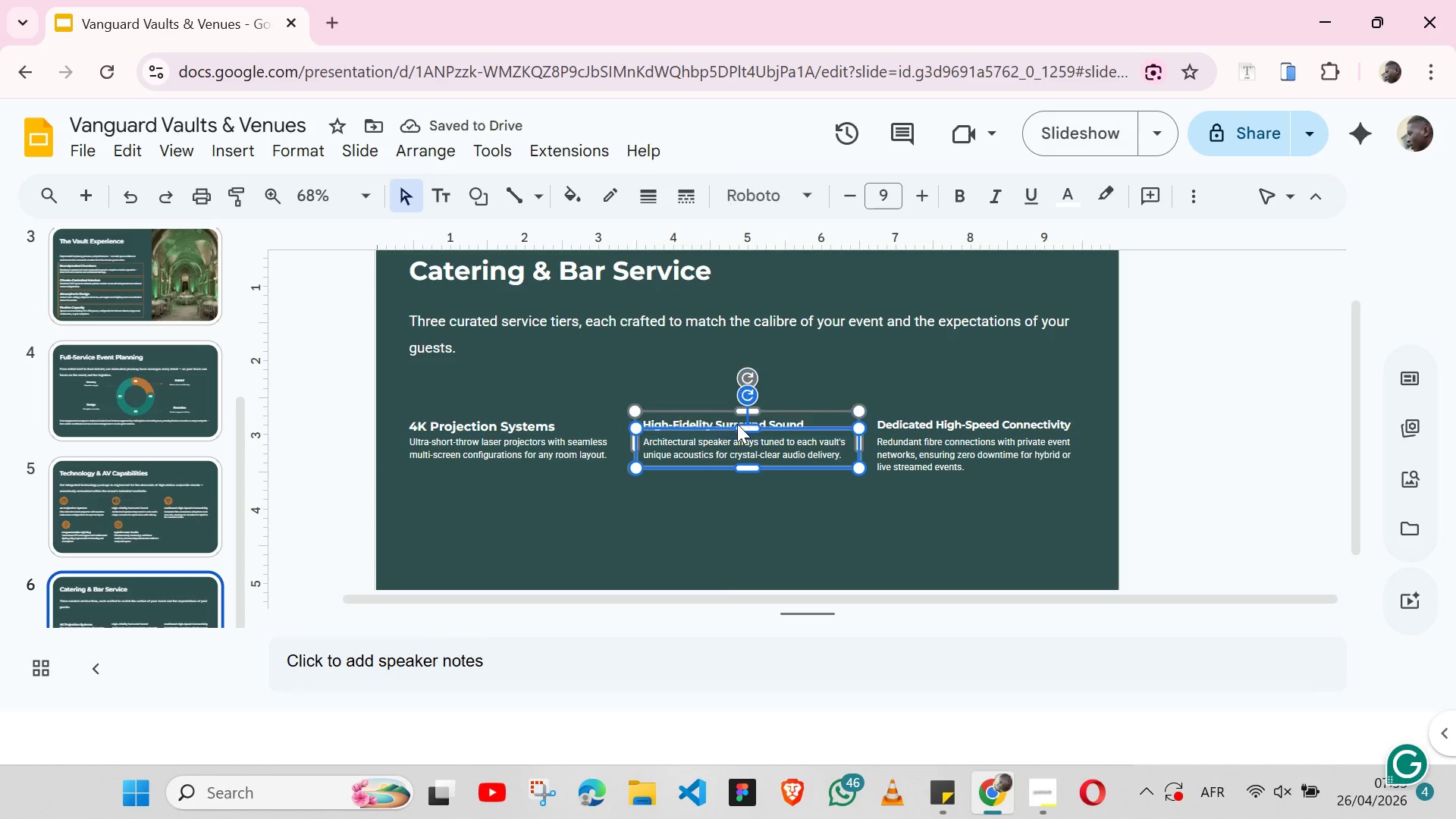 
triple_click([737, 424])
 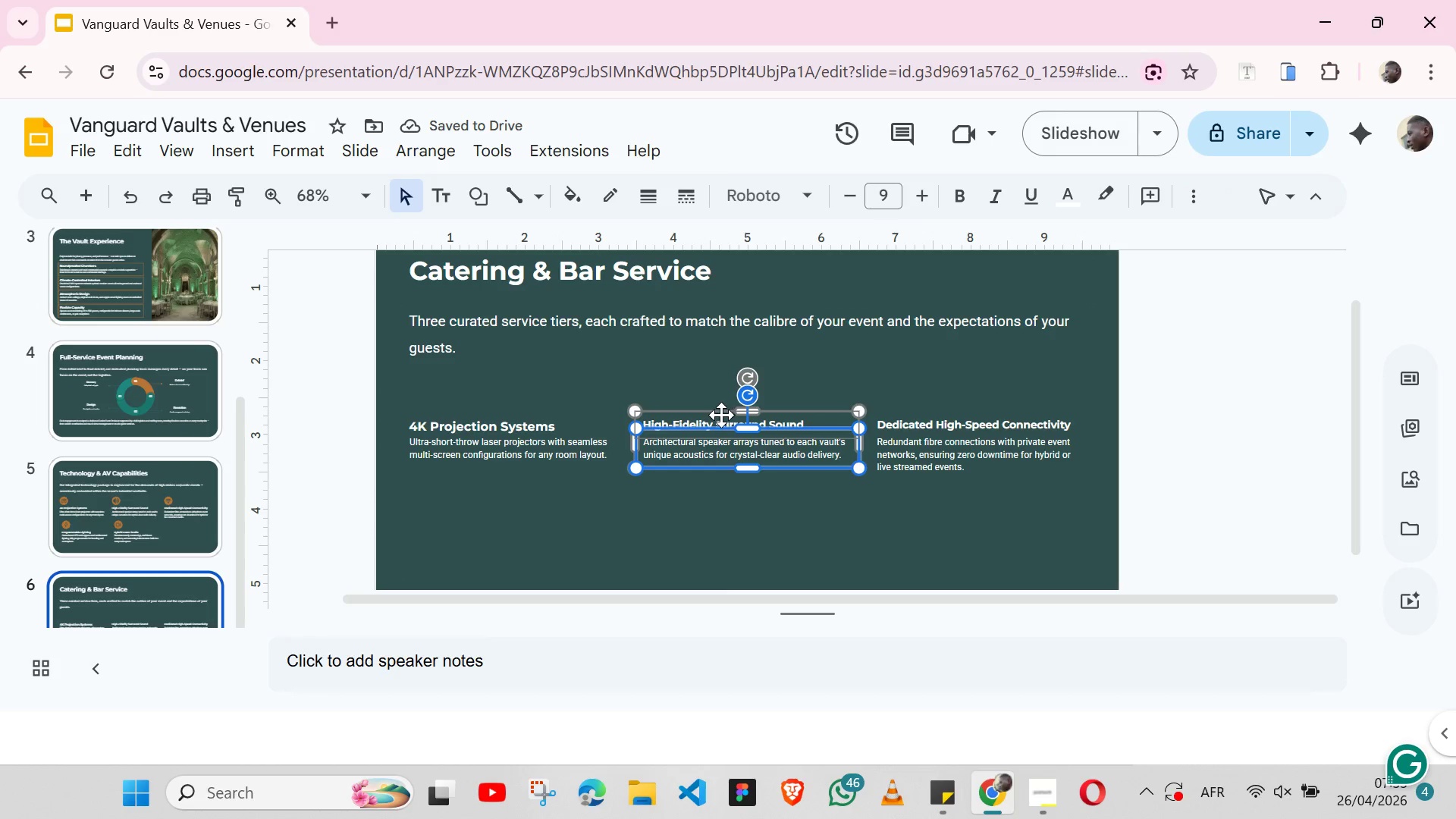 
double_click([721, 415])
 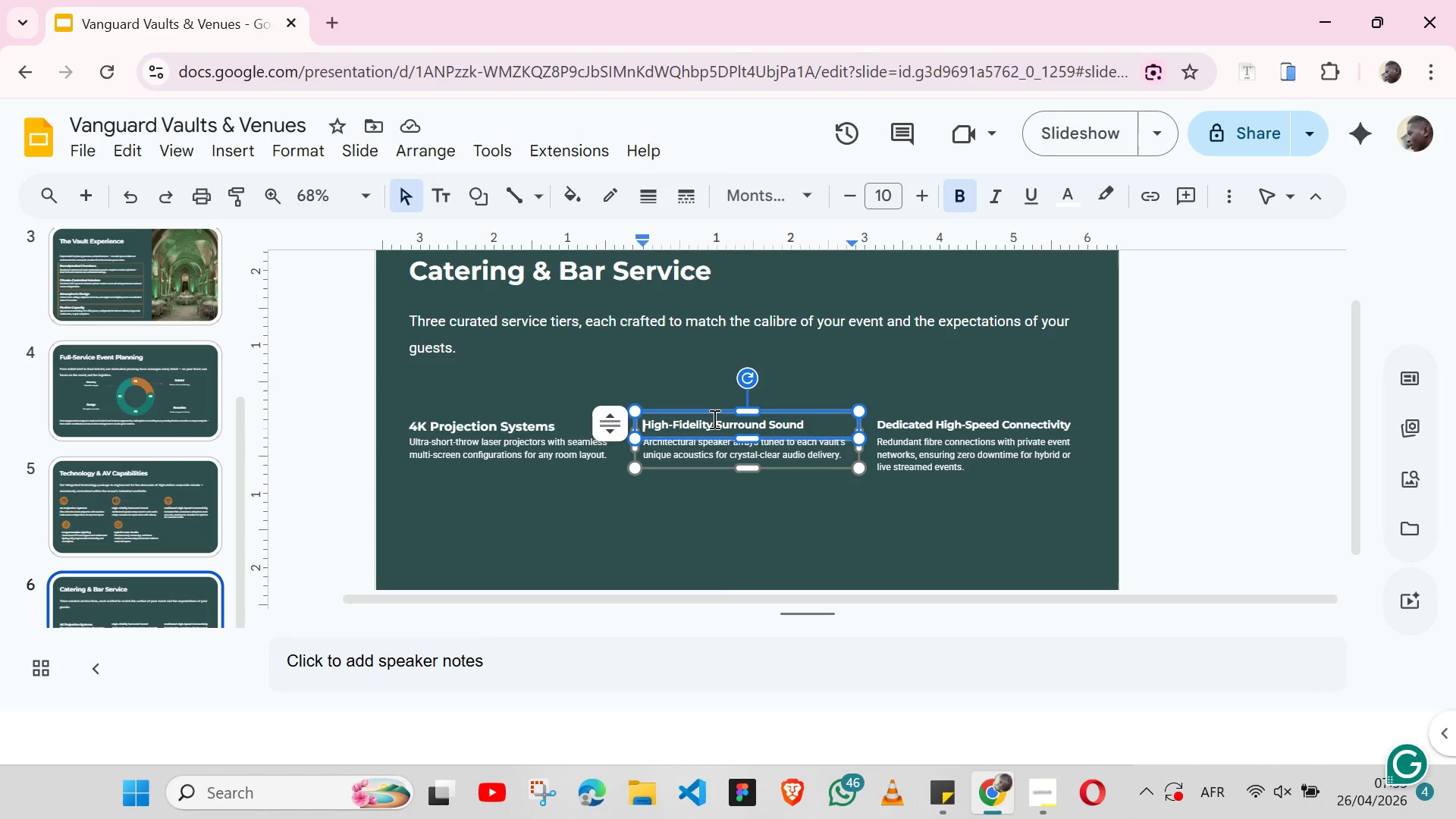 
key(Control+A)
 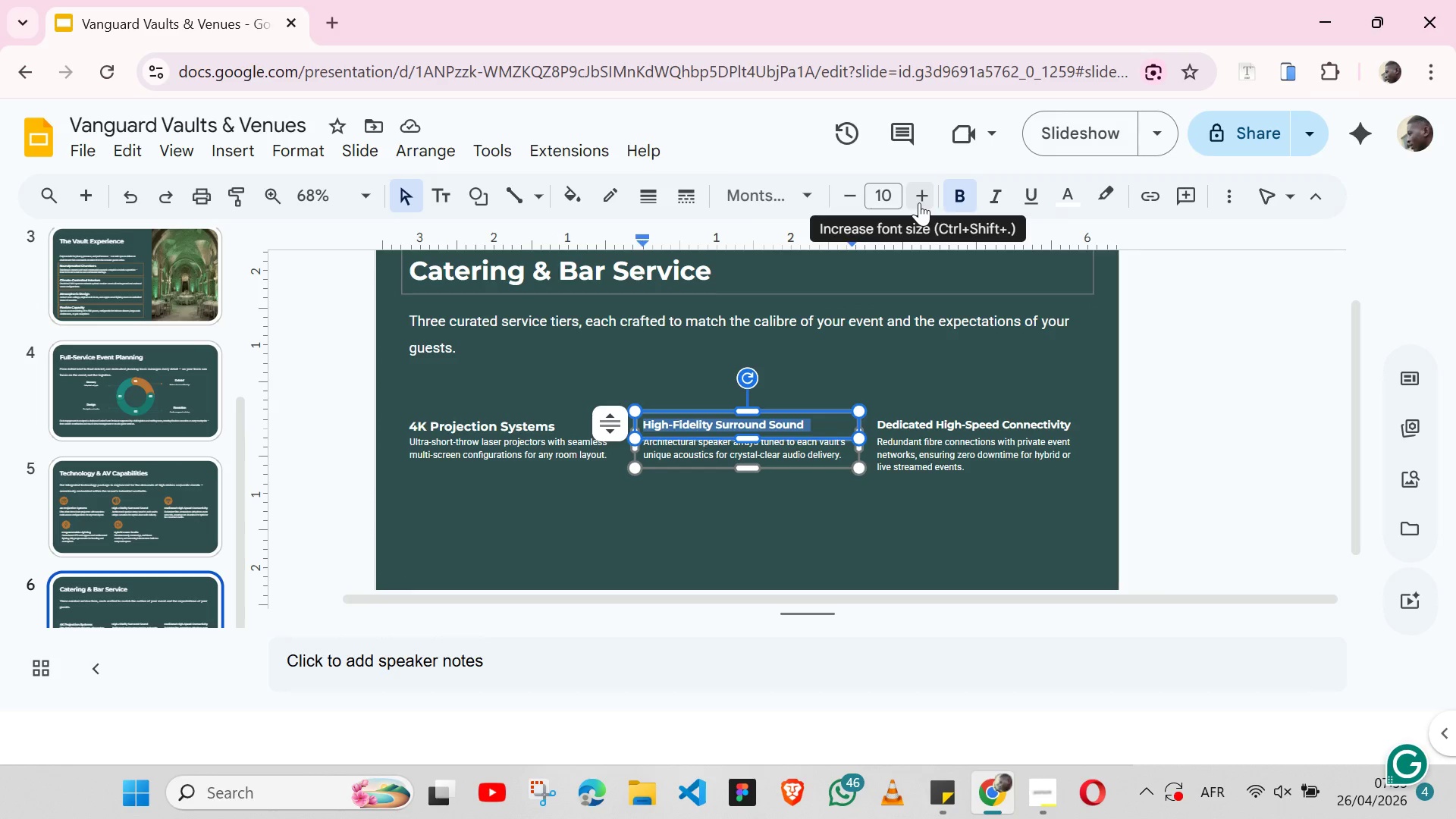 
double_click([919, 202])
 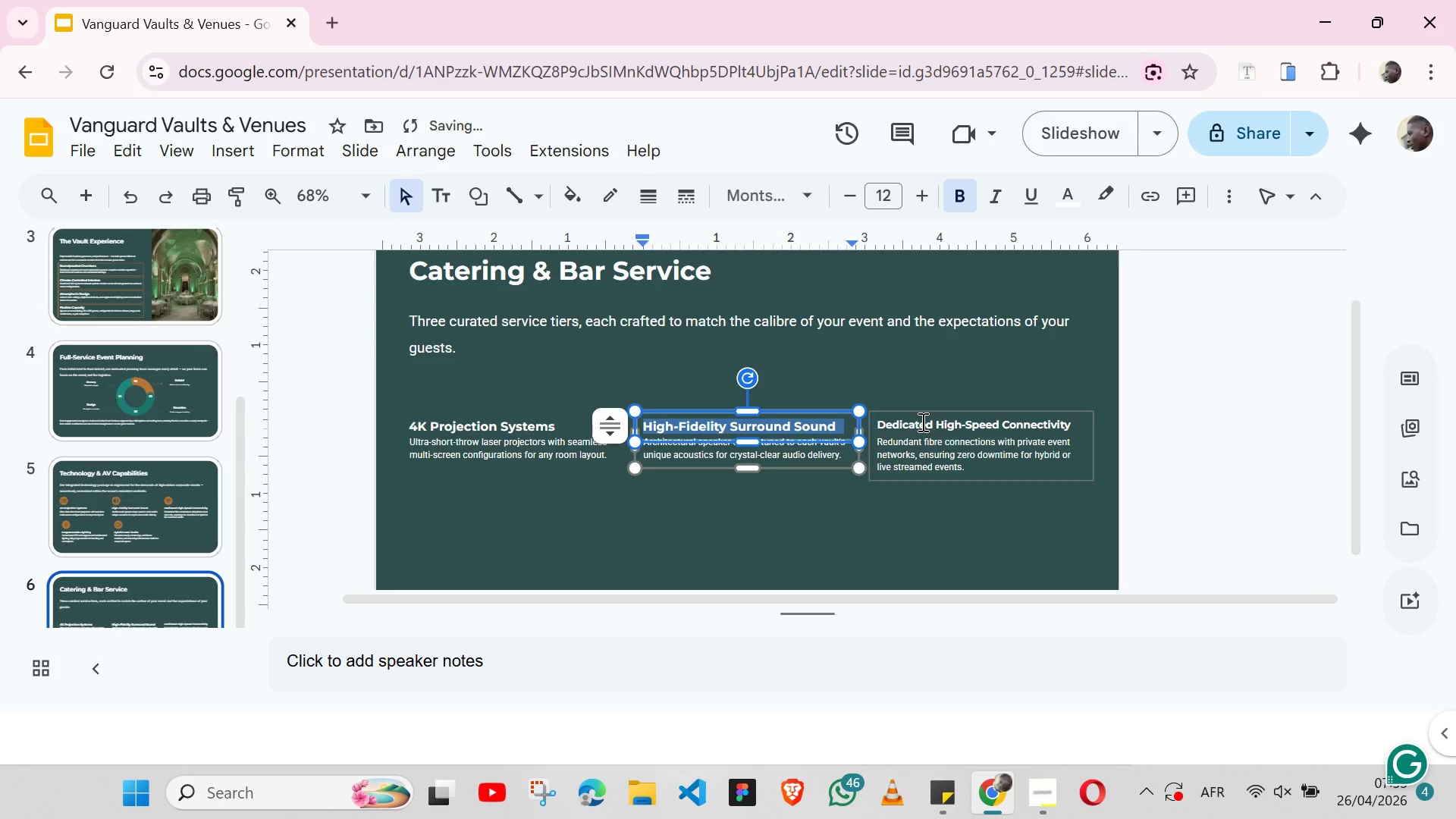 
double_click([921, 422])
 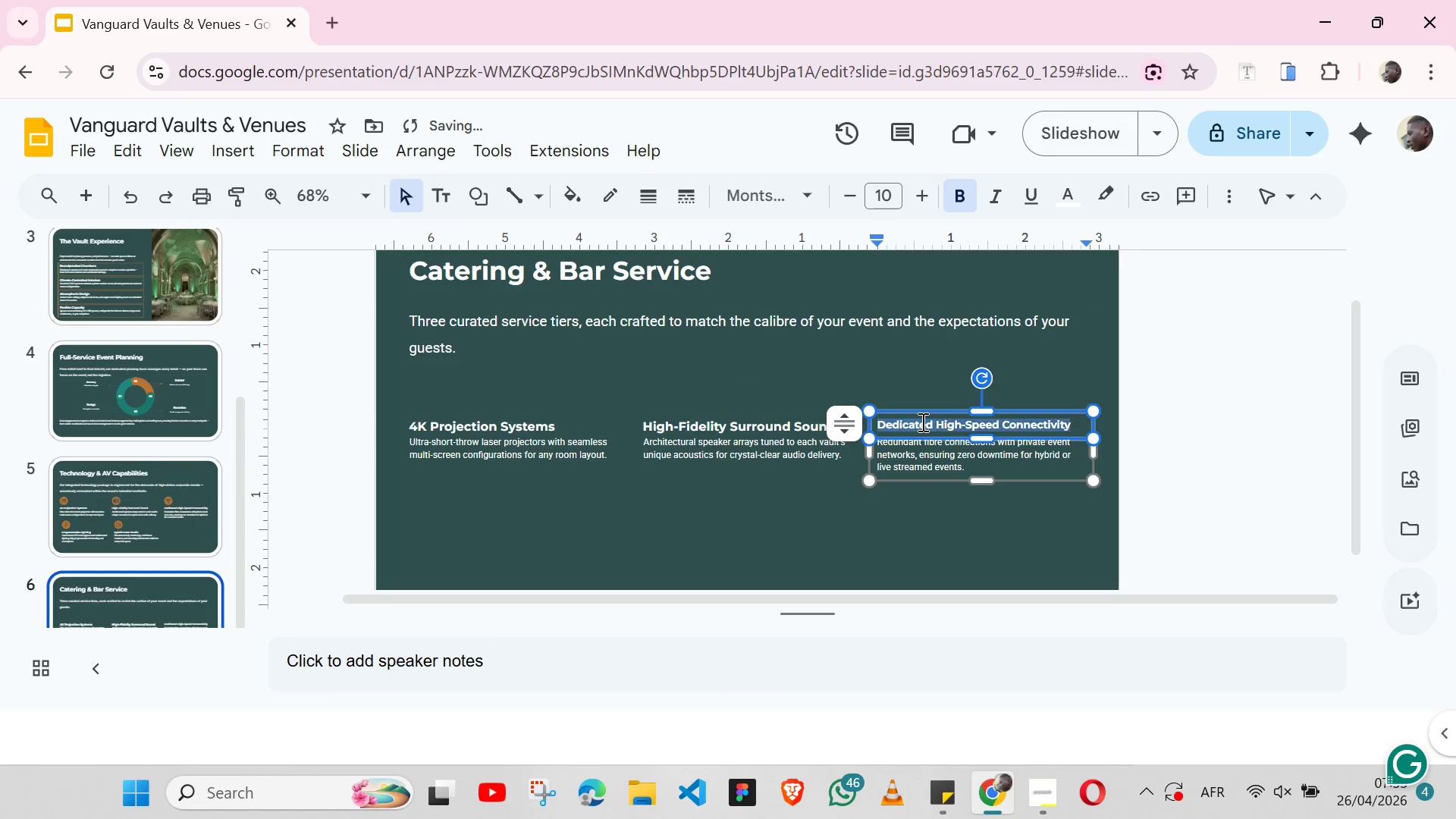 
triple_click([921, 422])
 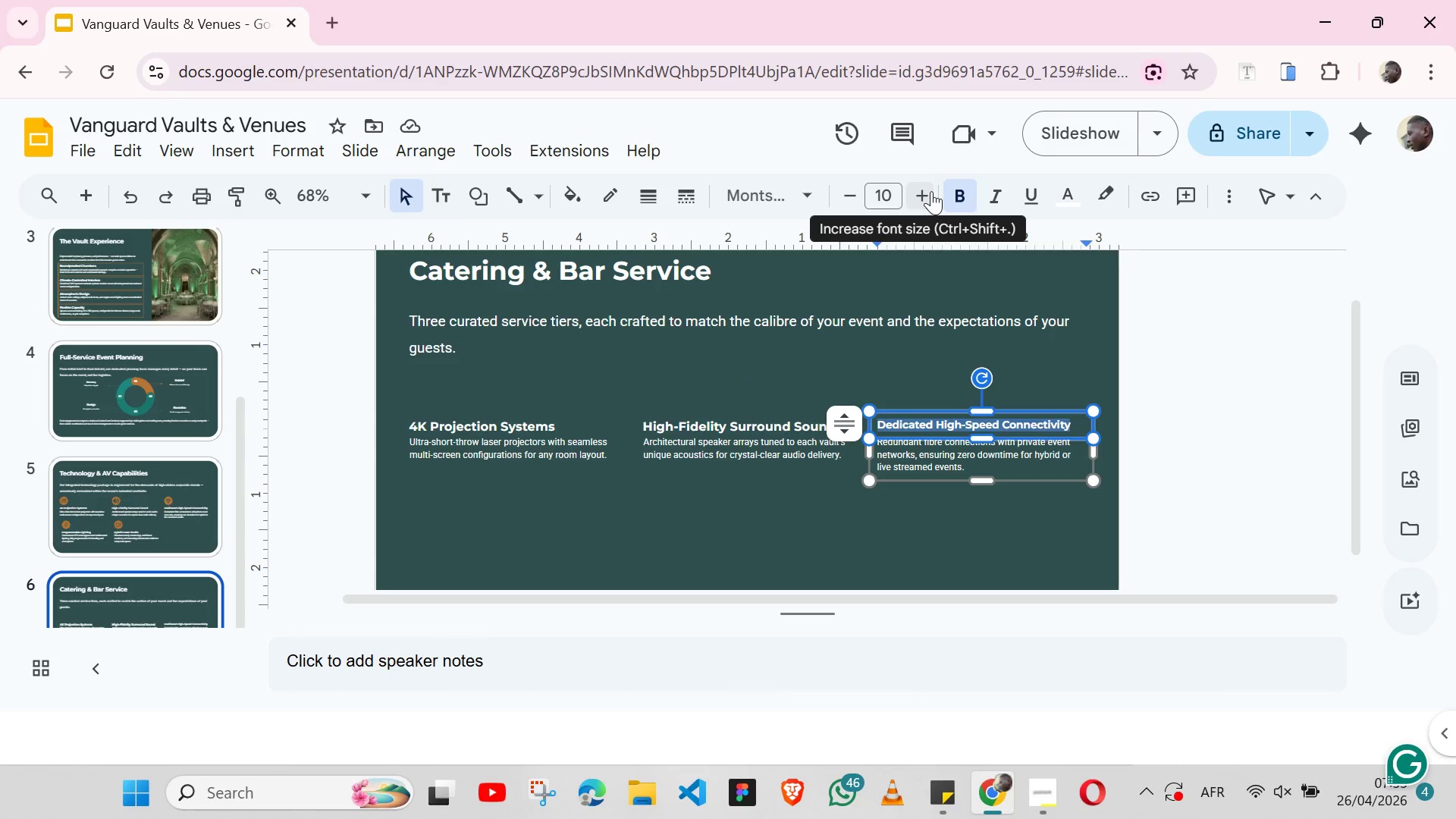 
left_click([929, 191])
 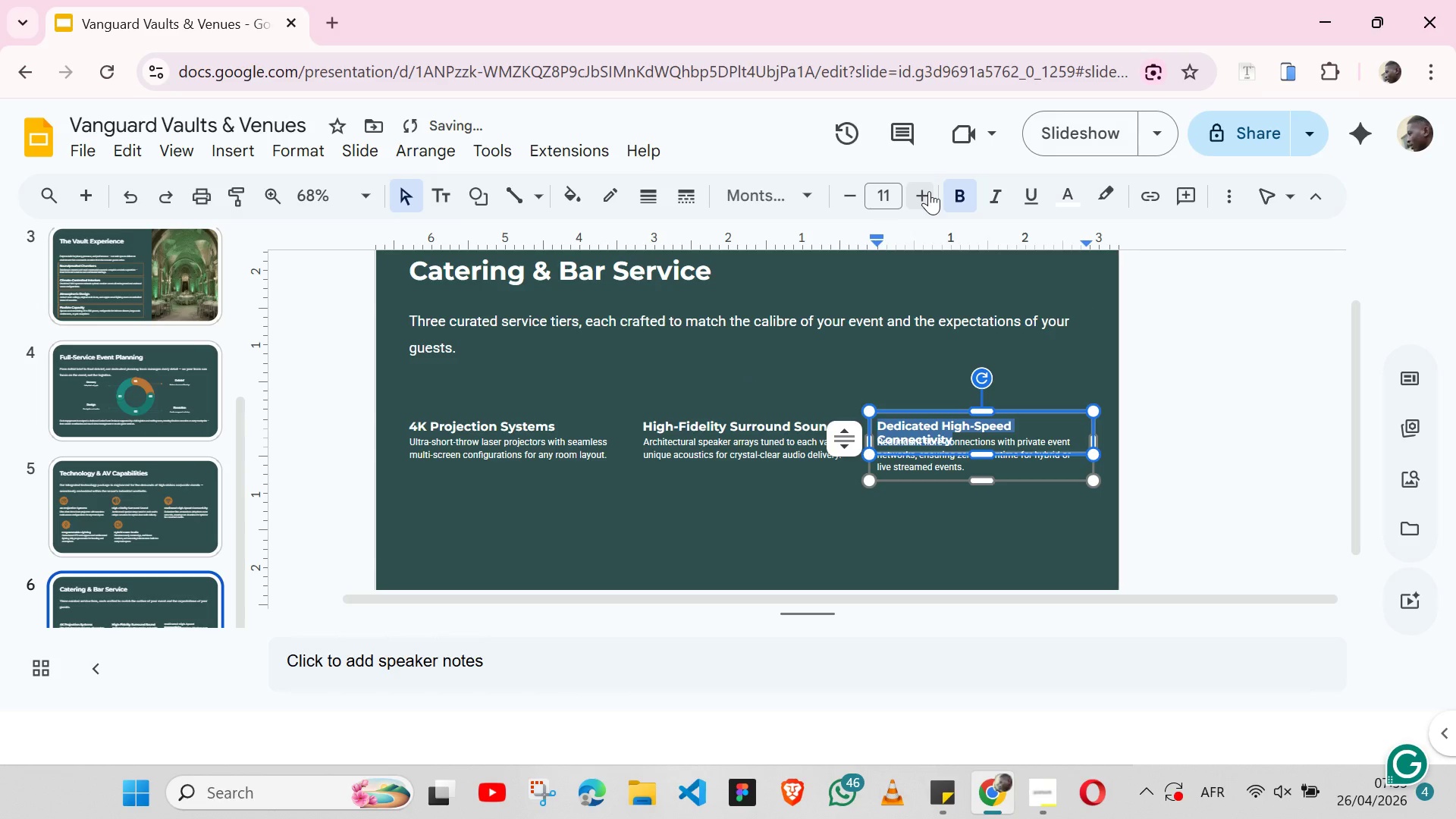 
key(Control+Z)
 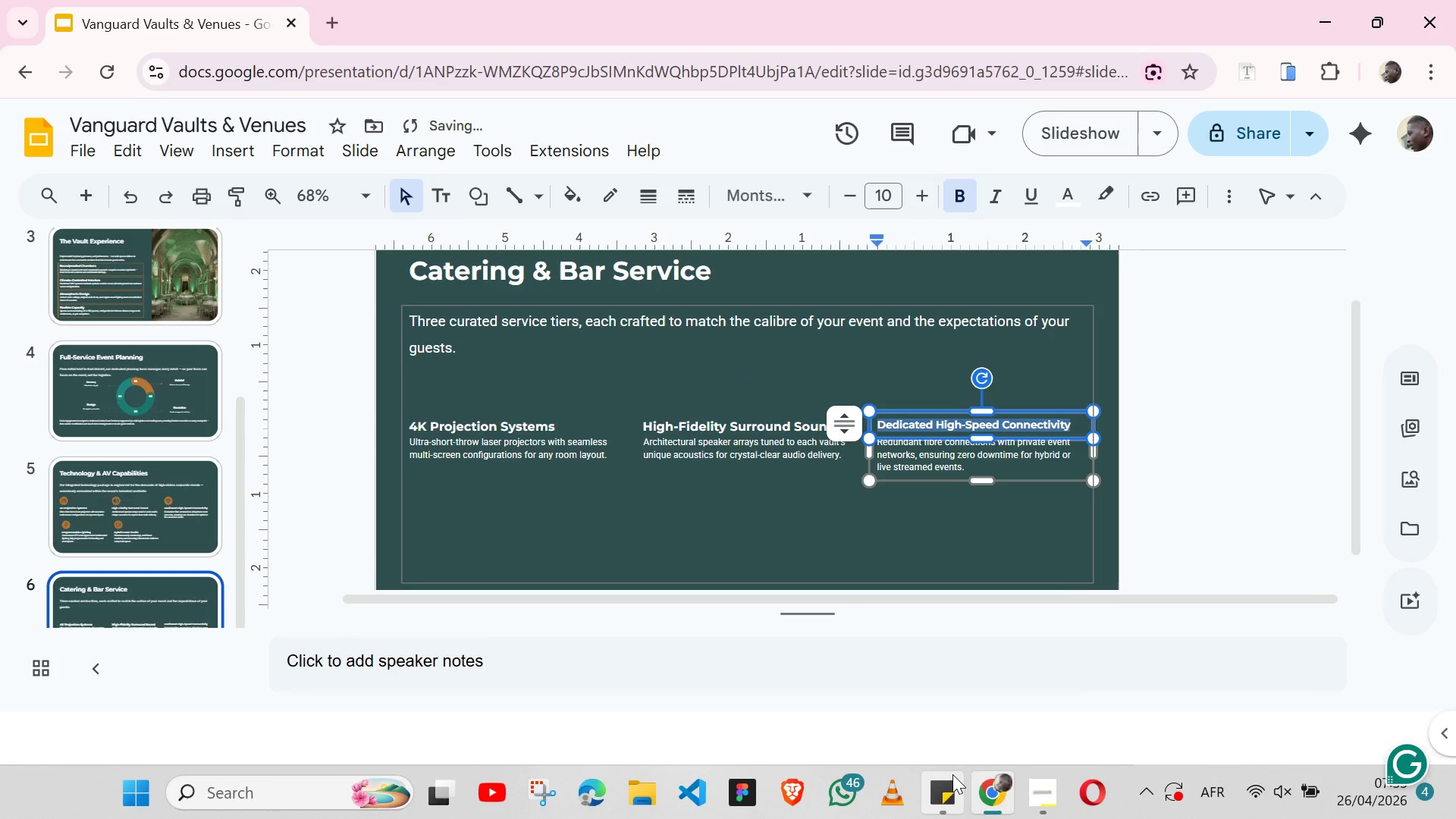 
left_click([952, 774])
 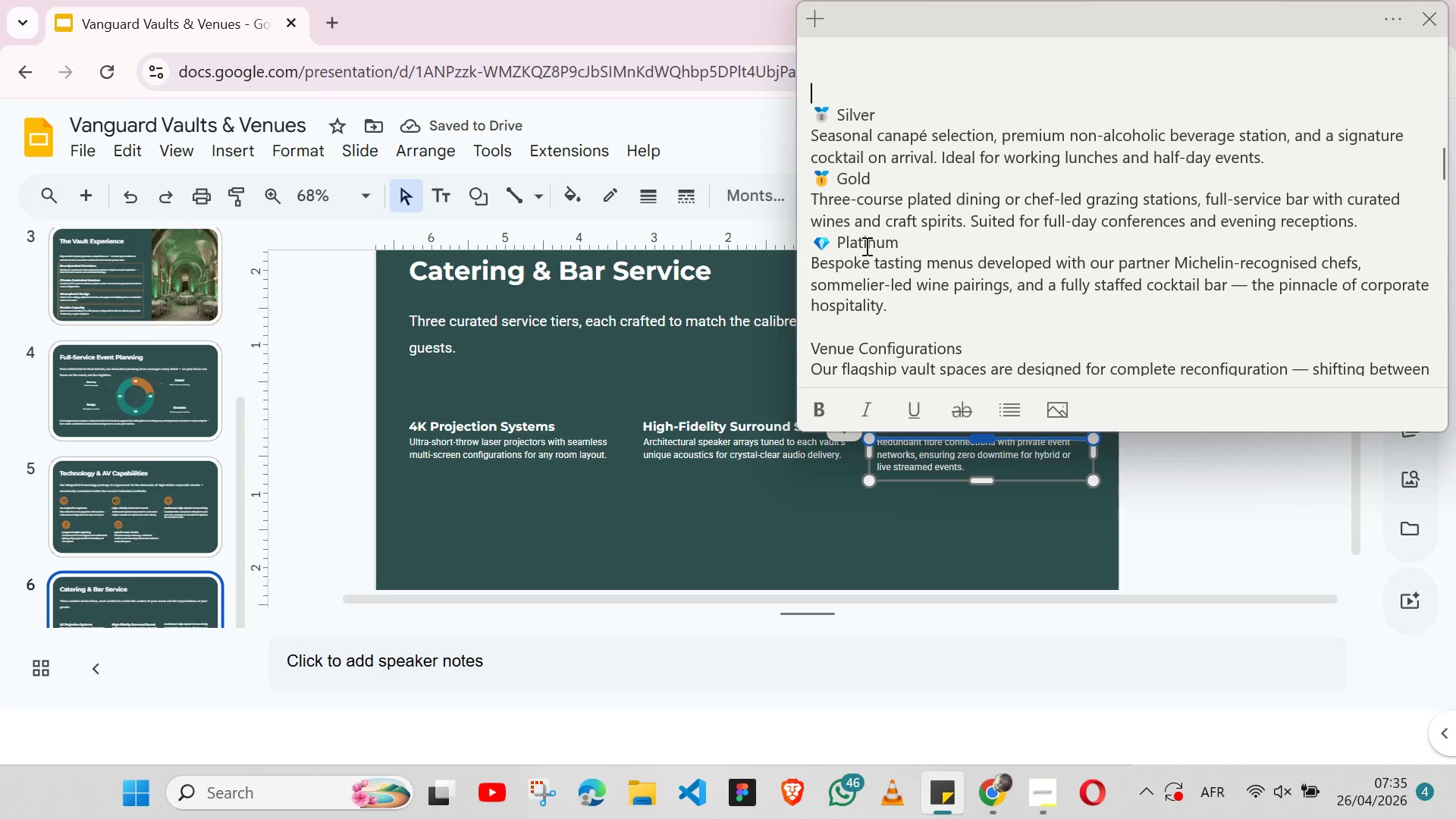 
double_click([865, 246])
 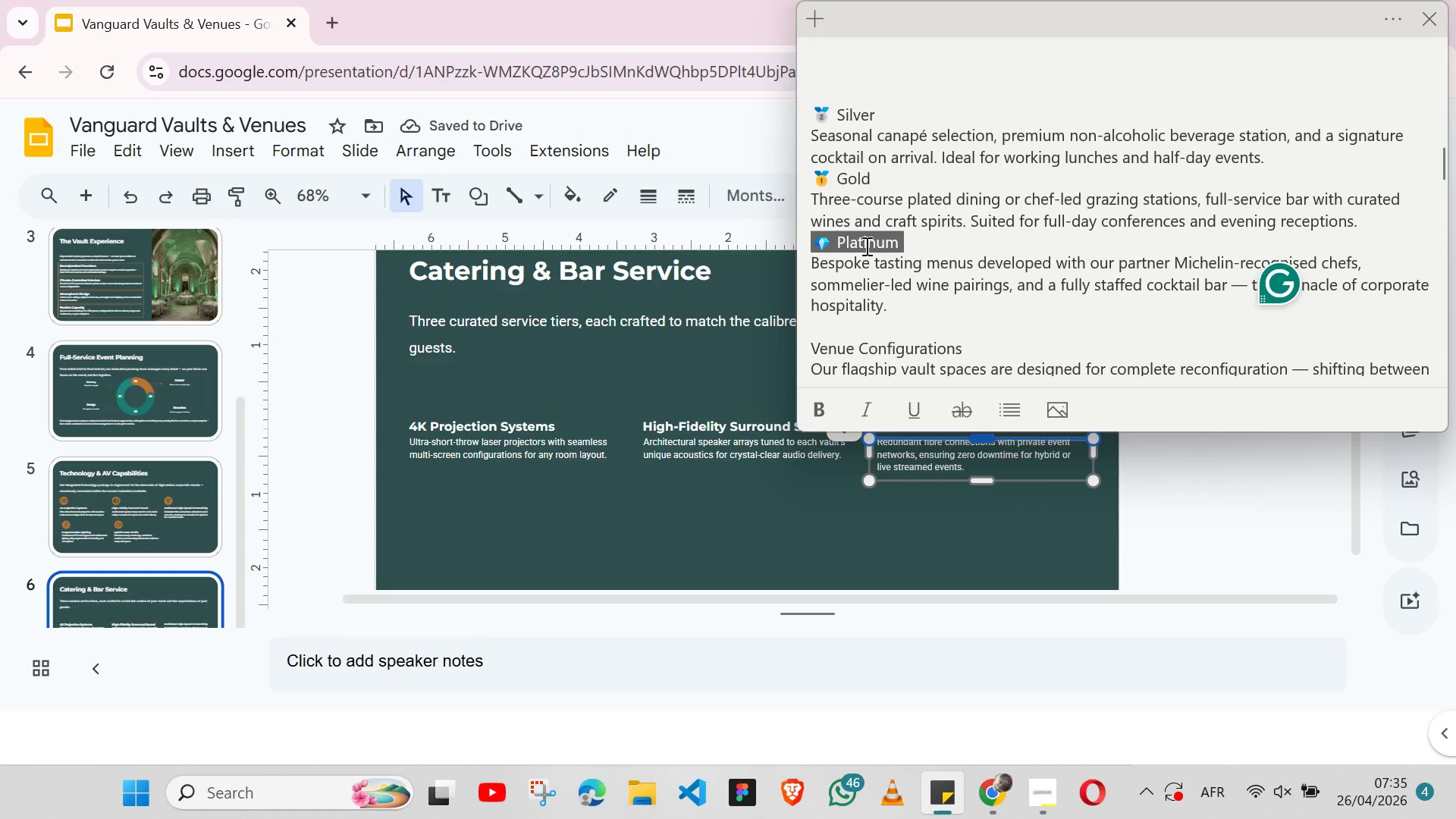 
triple_click([865, 246])
 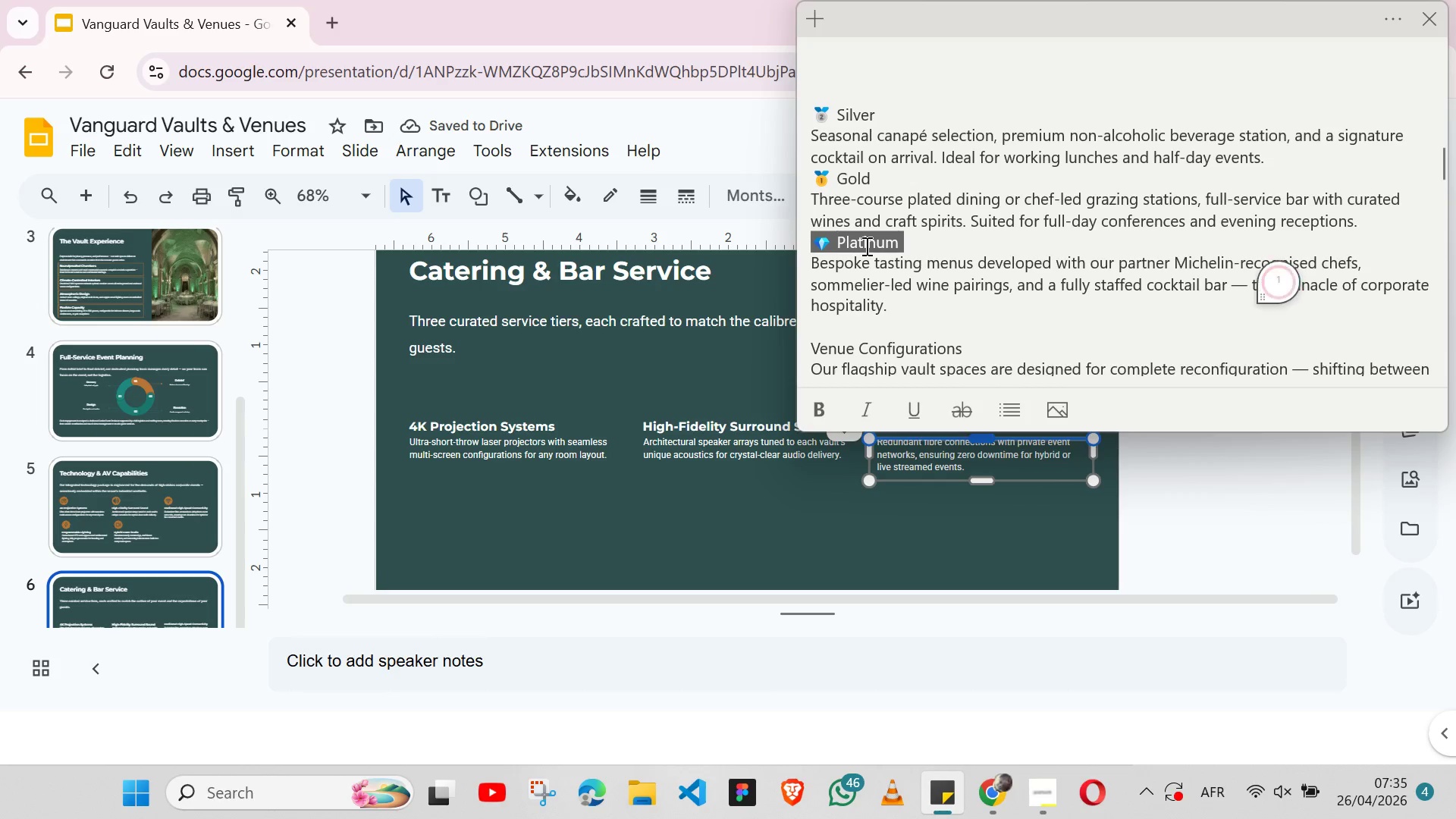 
key(Shift+ArrowLeft)
 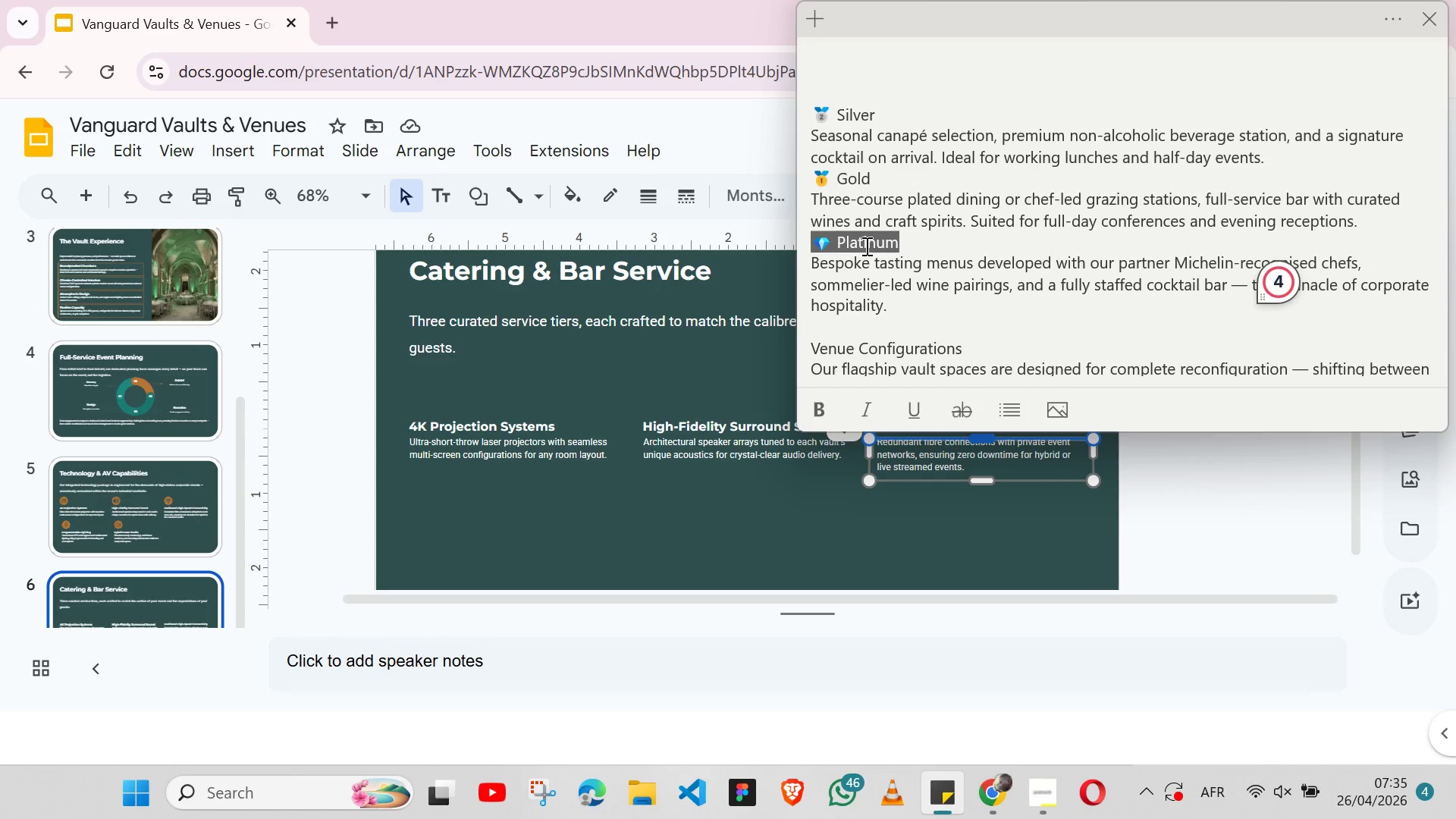 
key(Control+ControlLeft)
 